 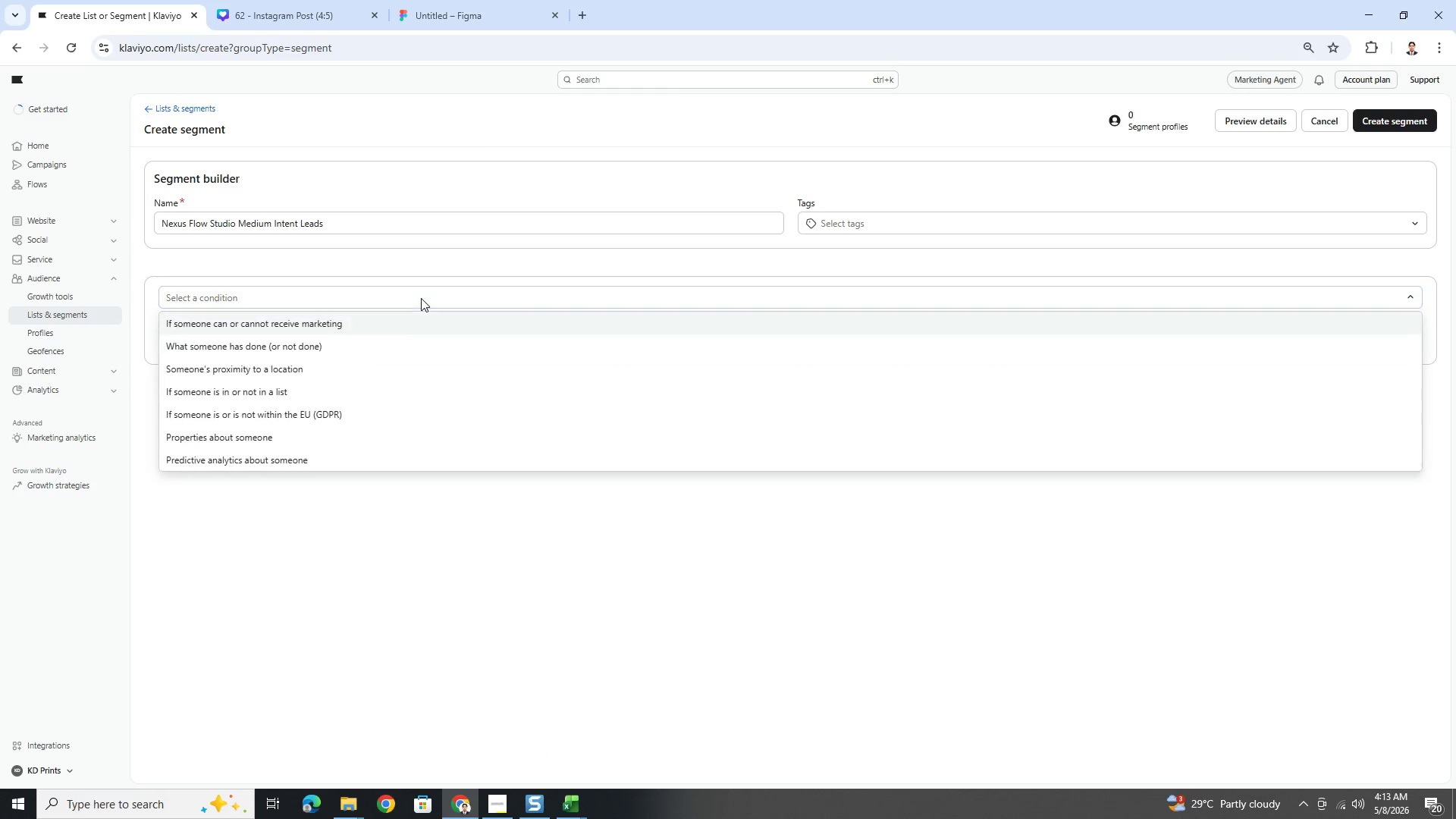 
left_click([359, 438])
 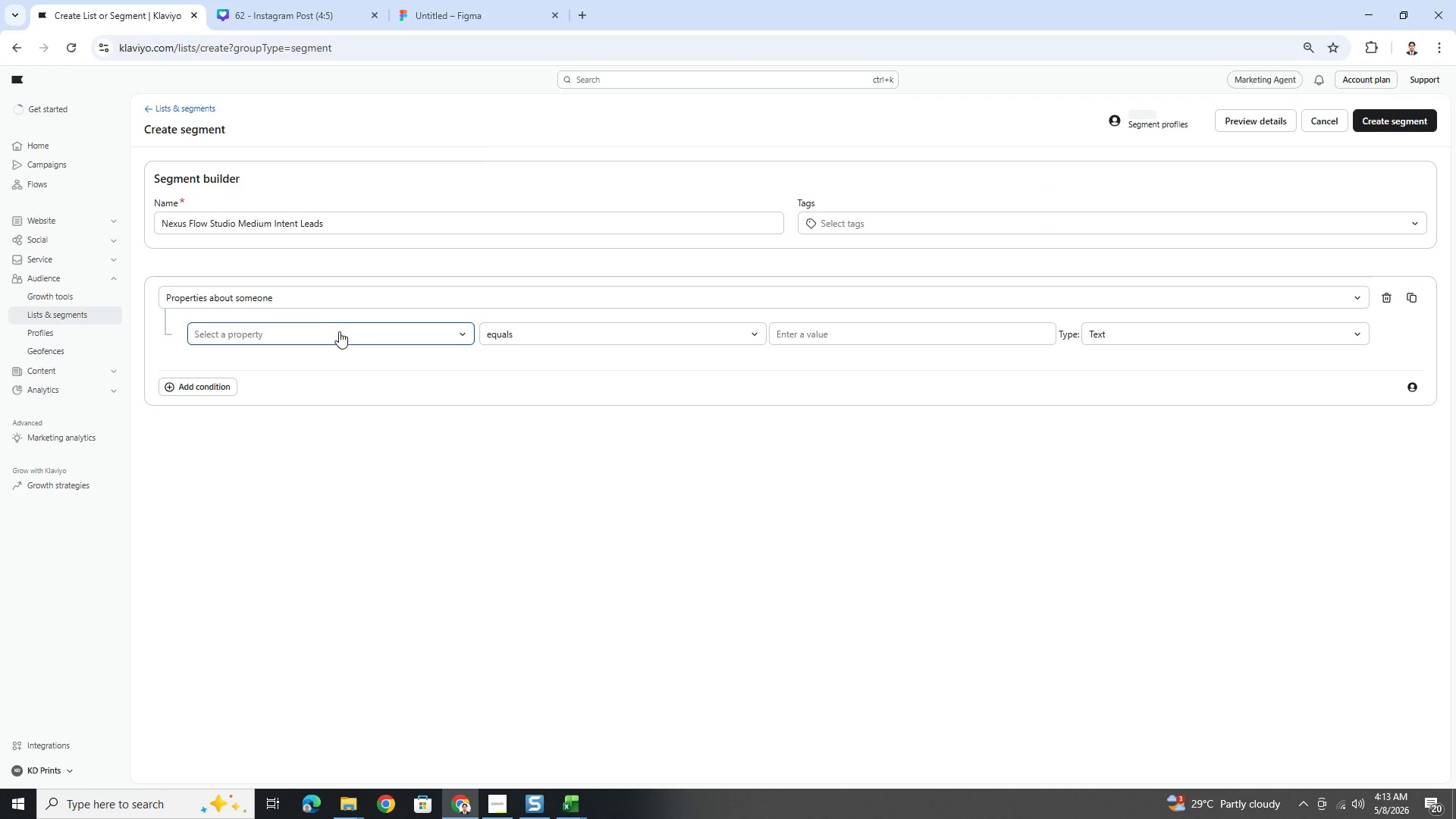 
left_click([344, 336])
 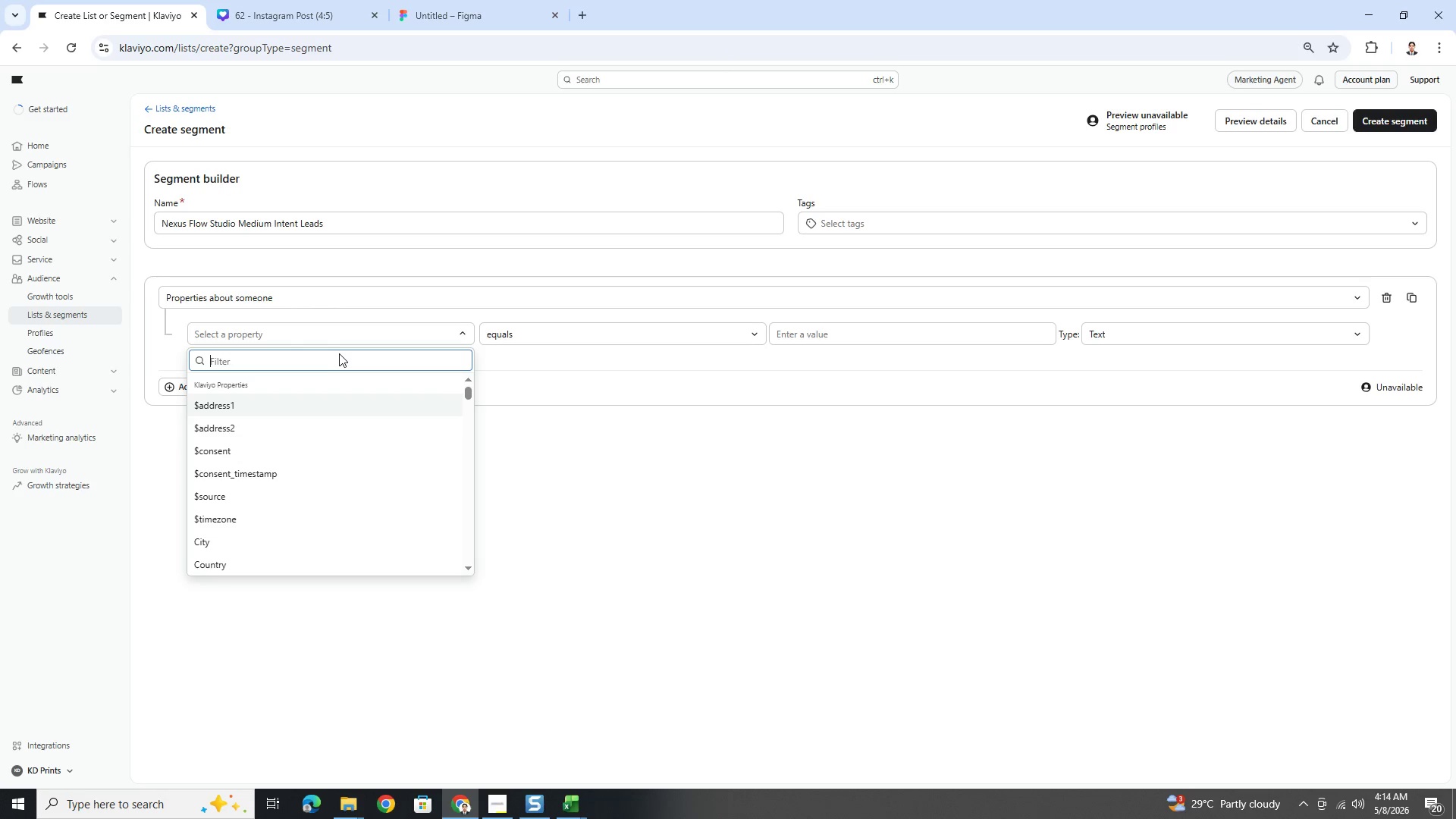 
type(lead)
 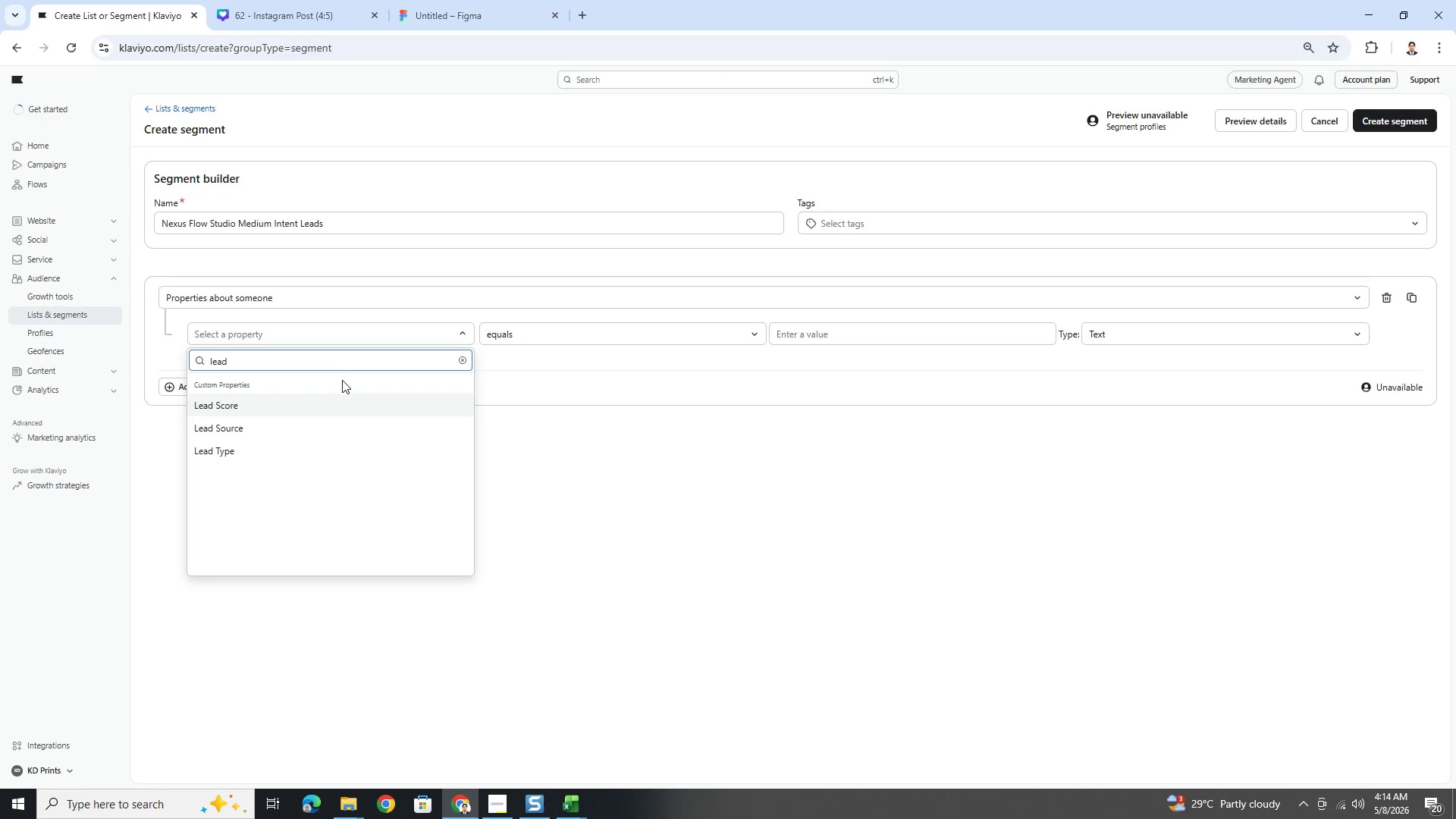 
left_click([352, 416])
 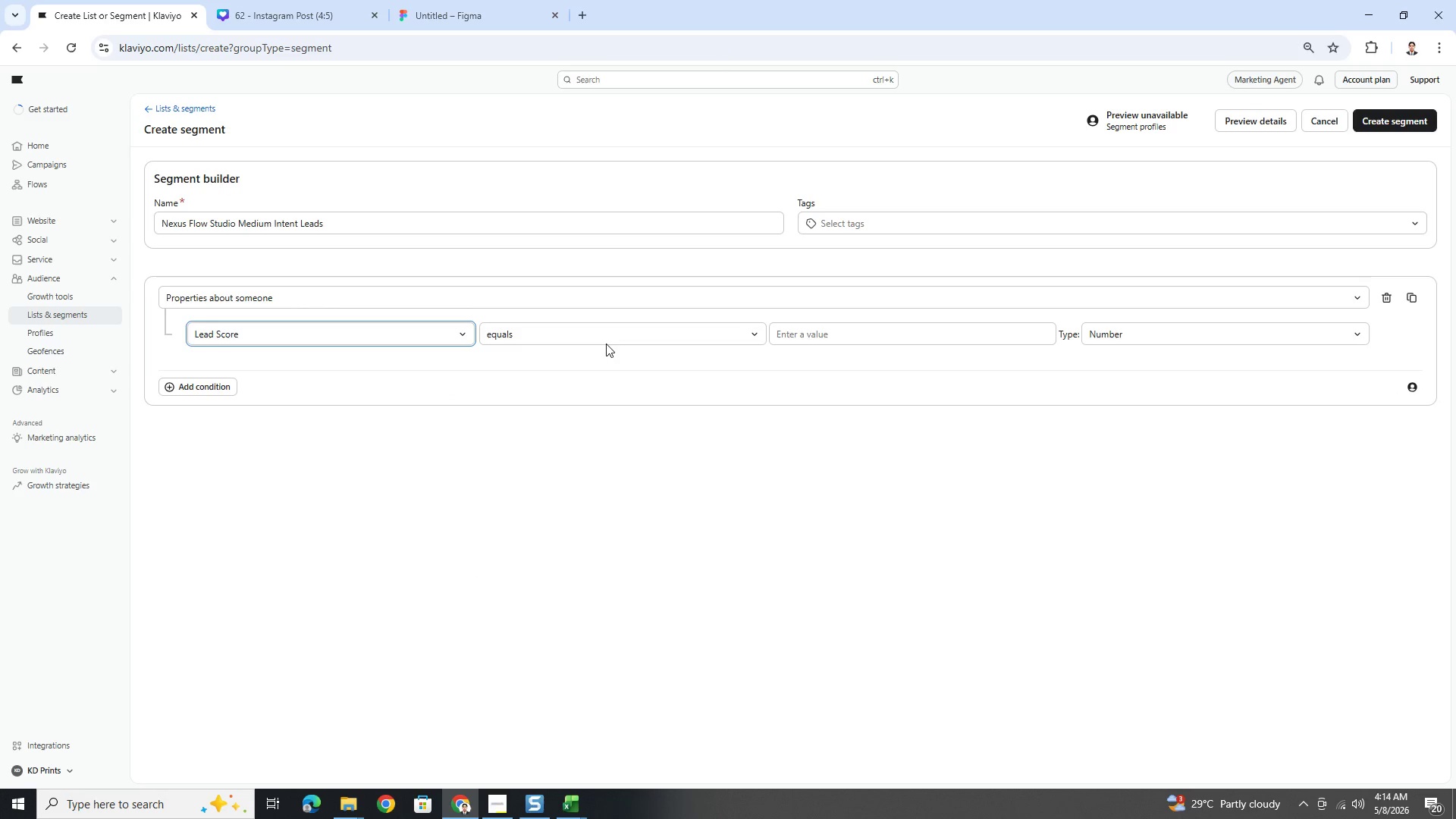 
left_click([621, 334])
 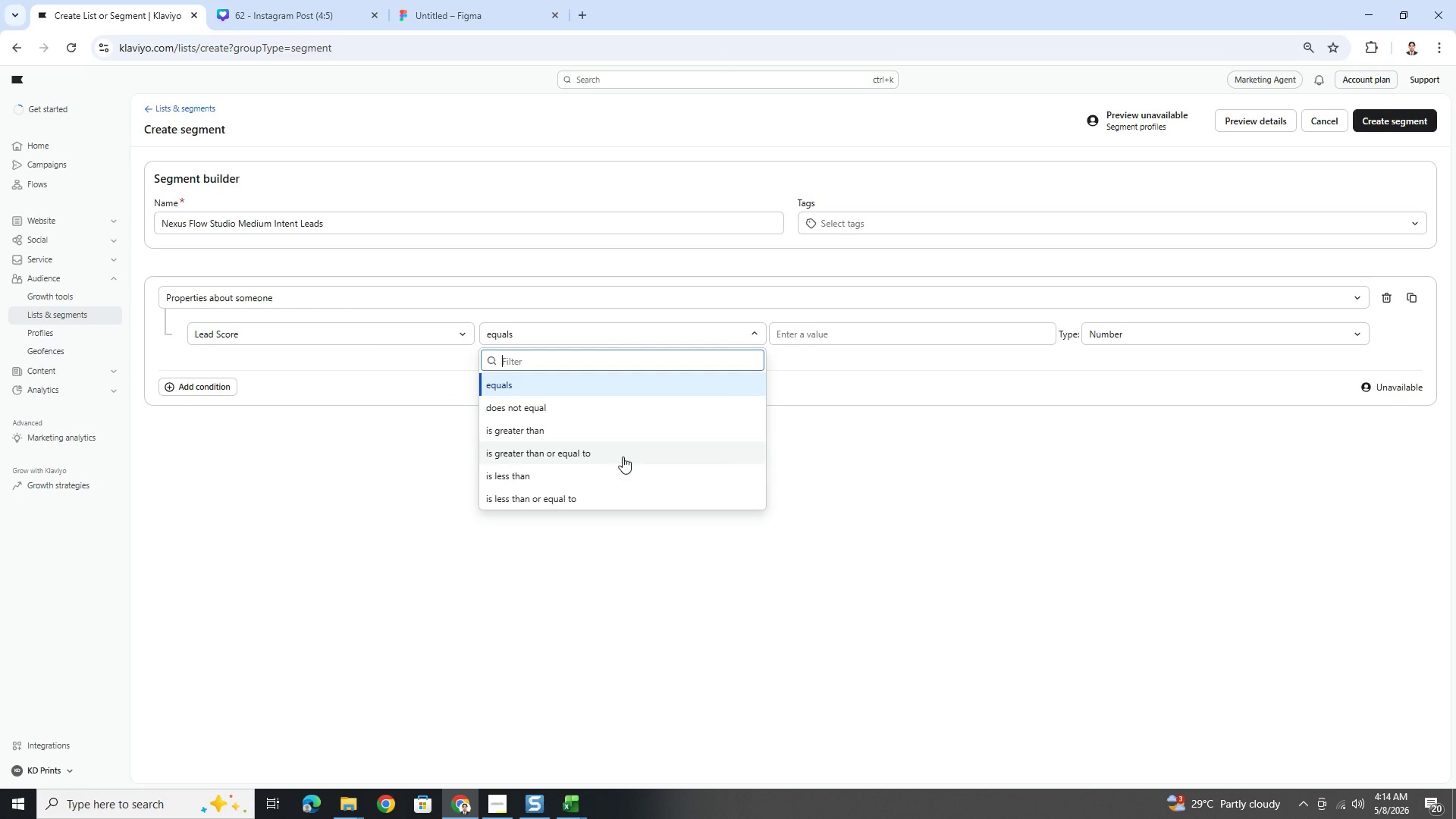 
scroll: coordinate [623, 476], scroll_direction: down, amount: 2.0
 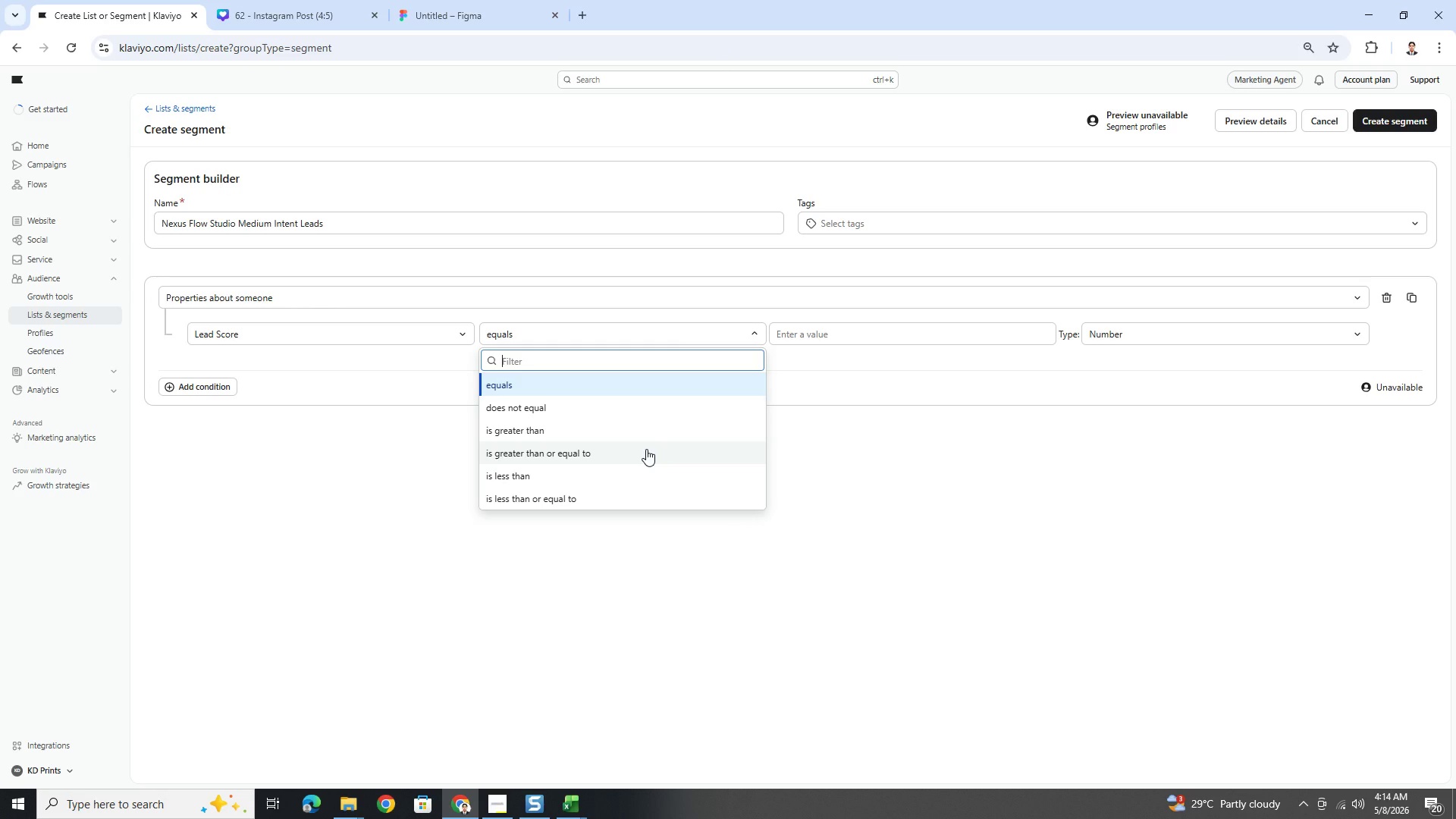 
wait(24.65)
 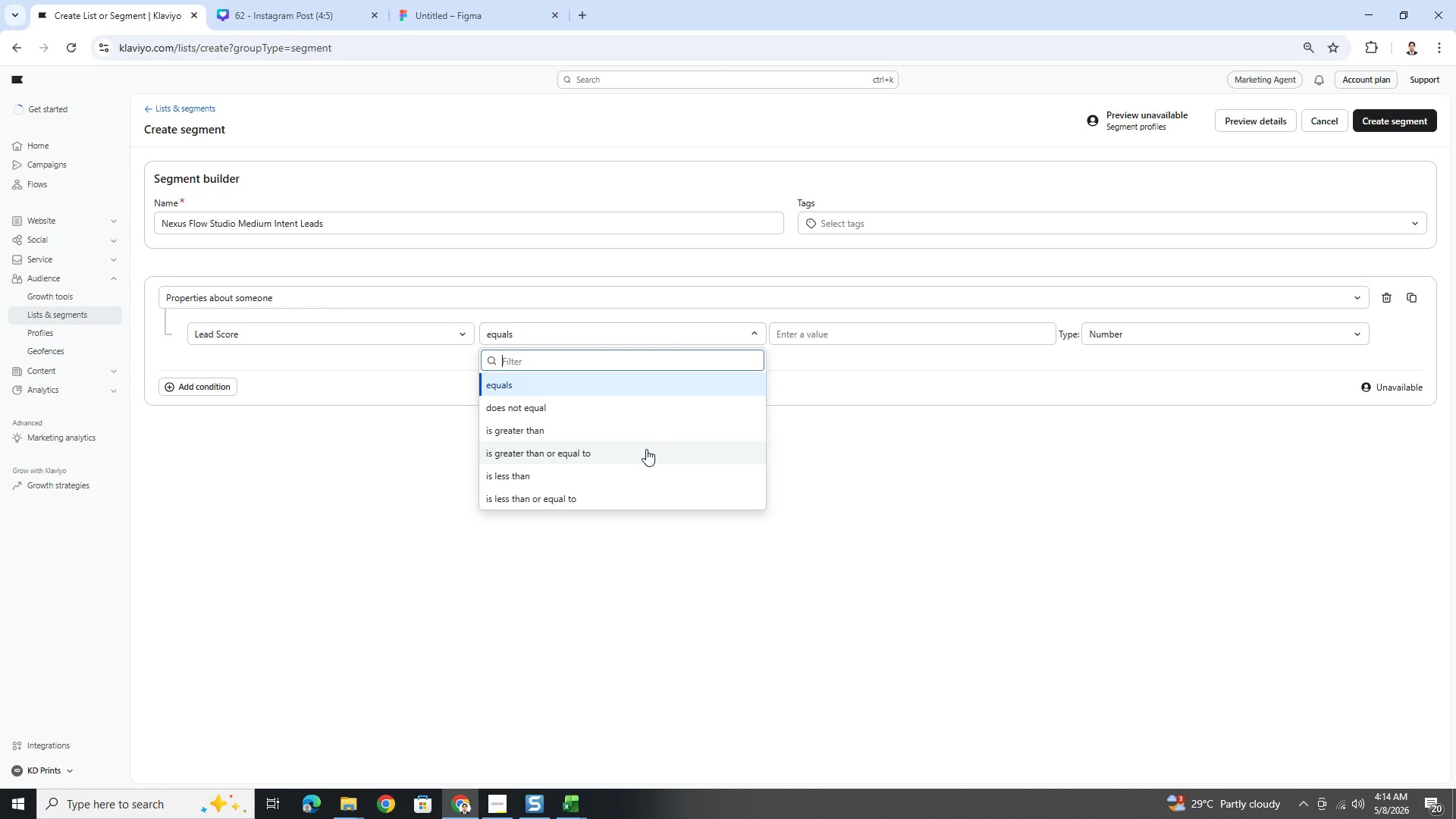 
left_click([646, 449])
 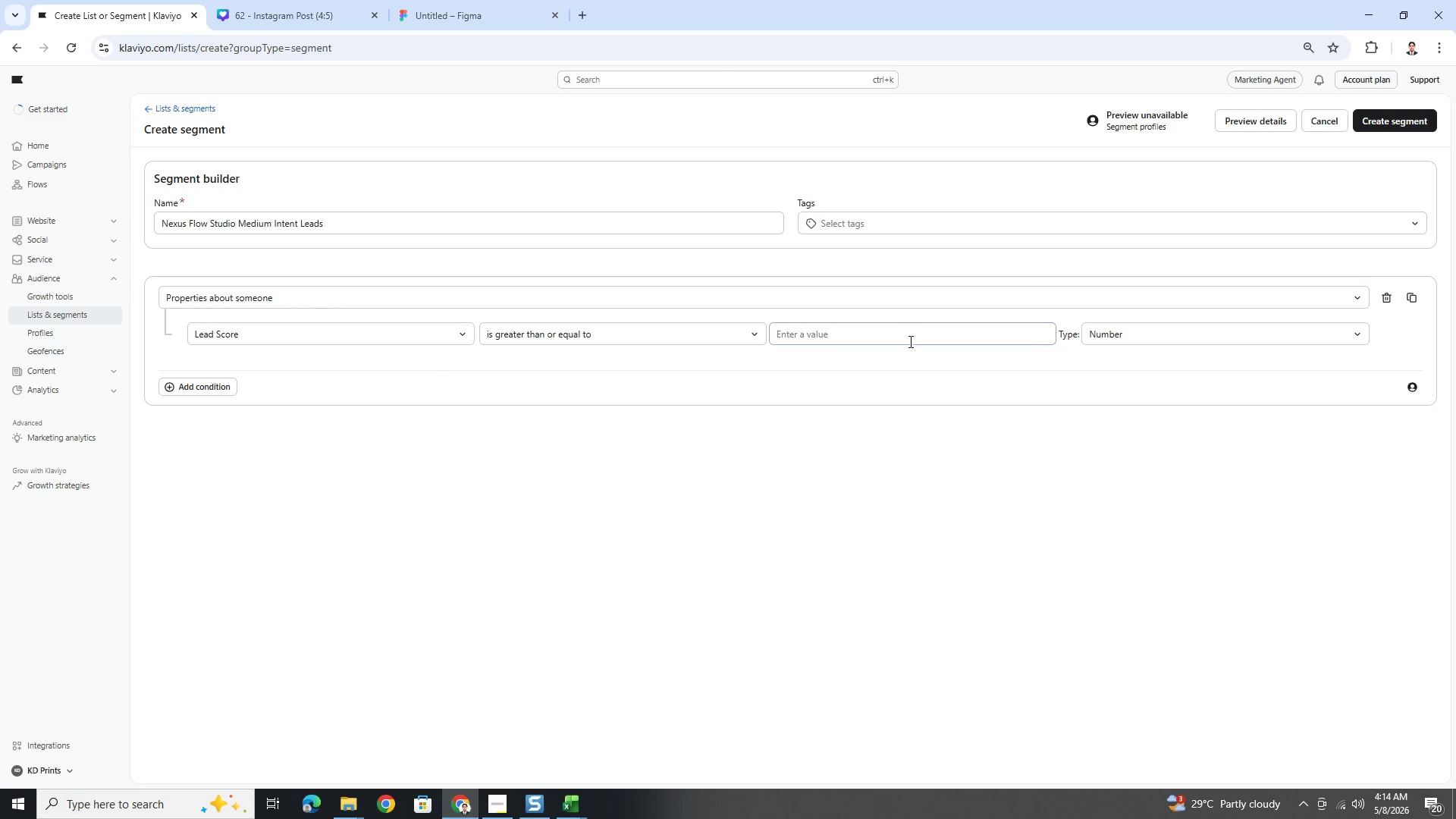 
left_click([909, 341])
 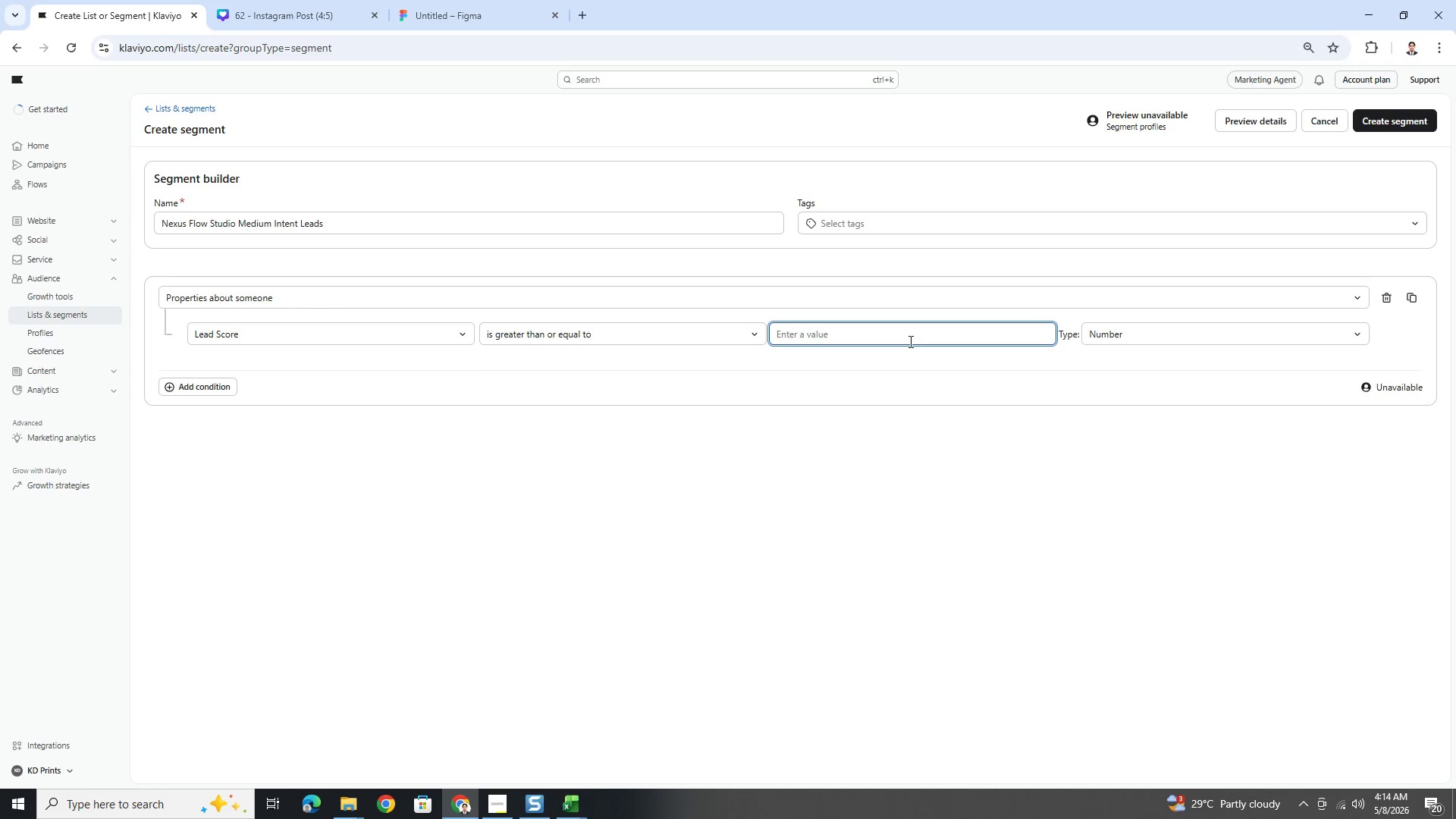 
key(Numpad3)
 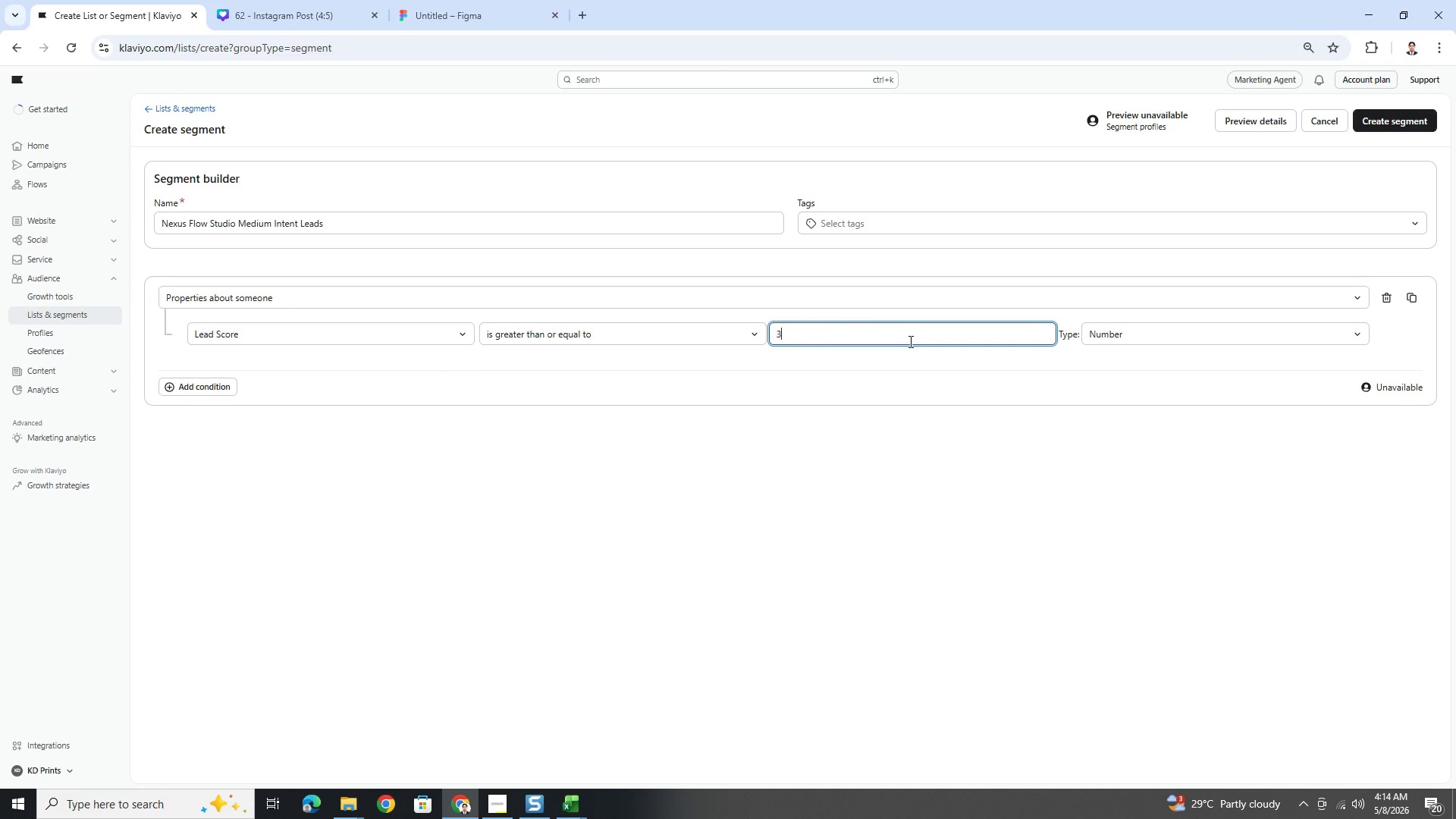 
key(Numpad0)
 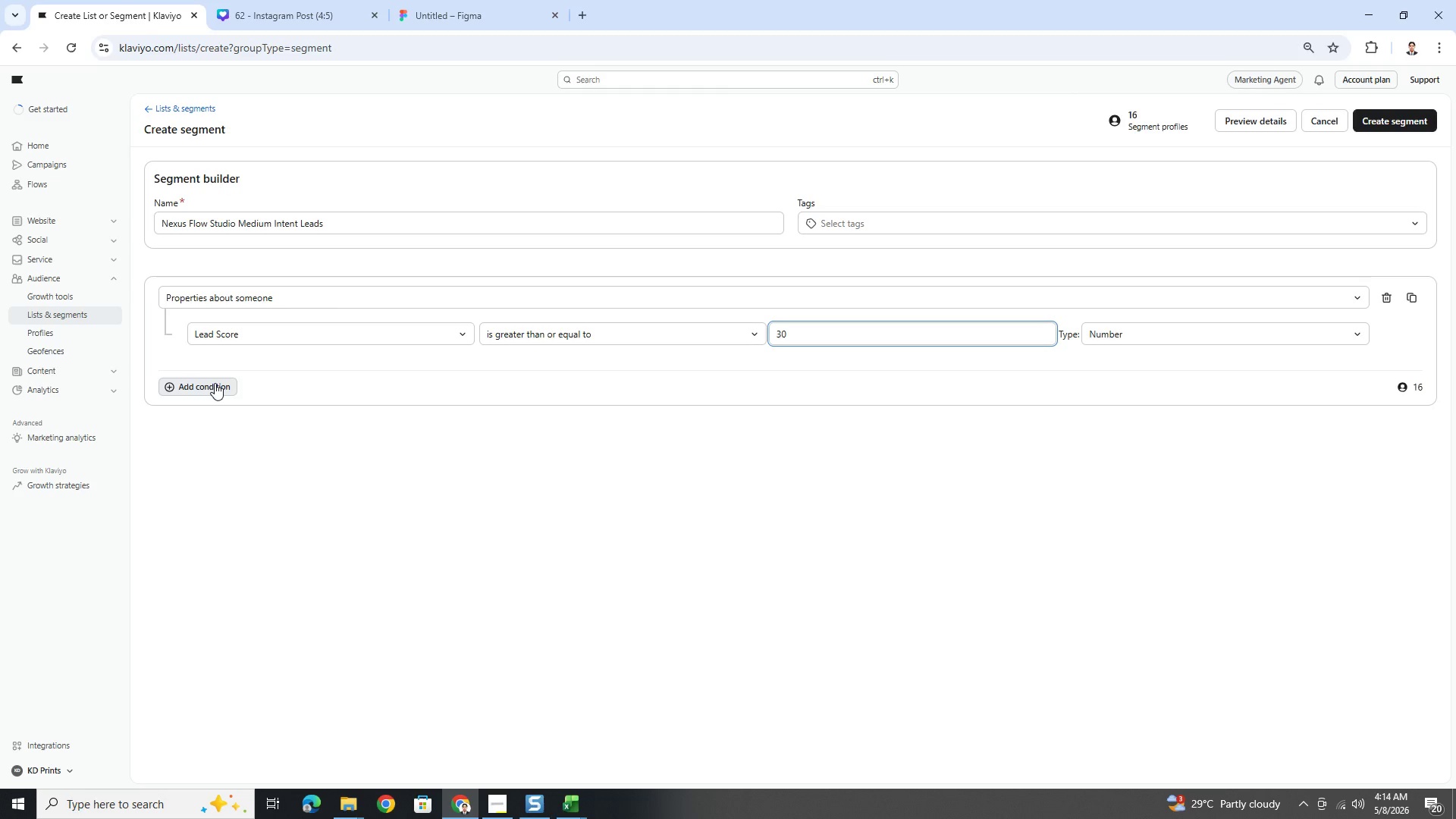 
wait(8.91)
 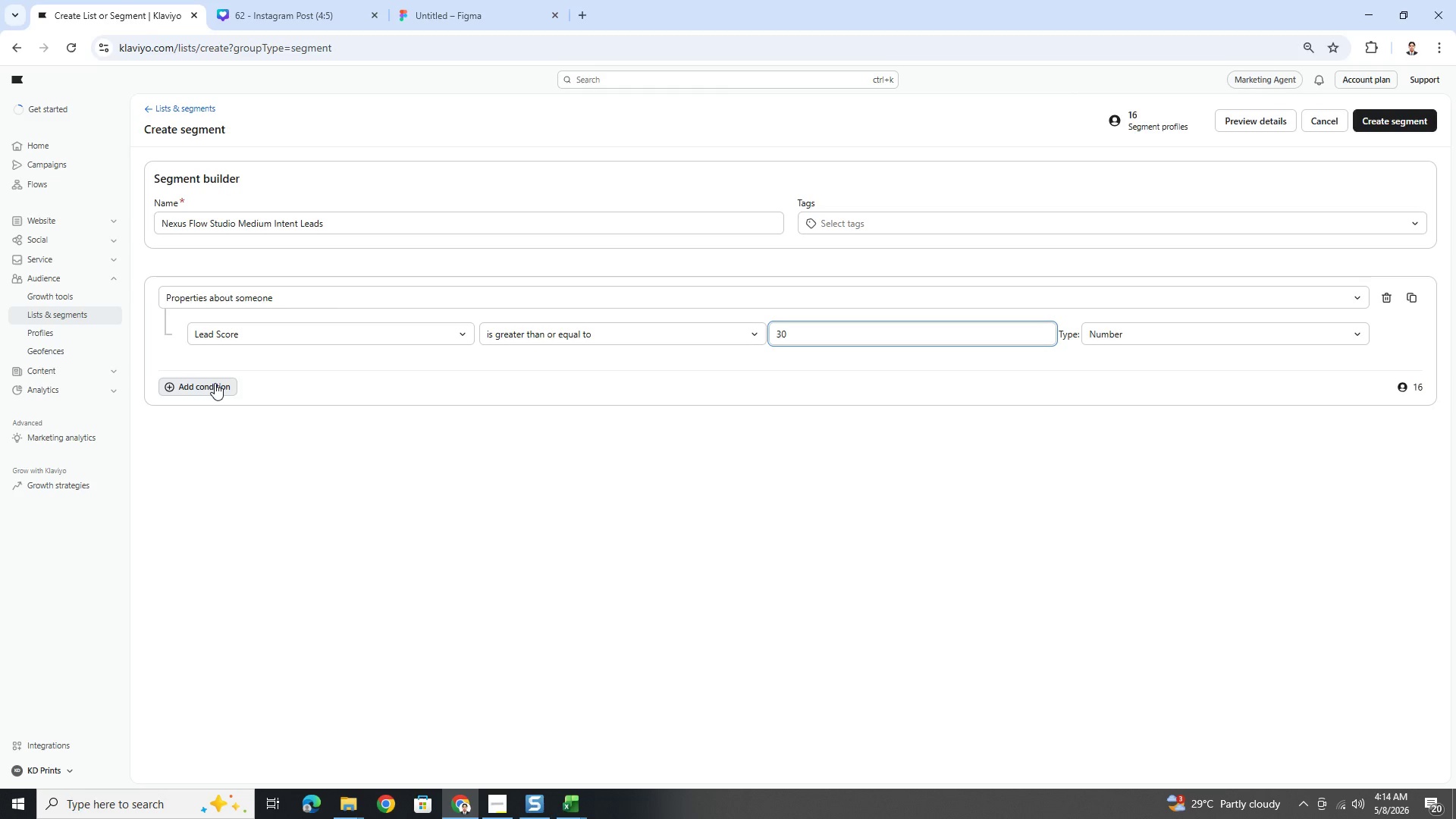 
left_click([1410, 293])
 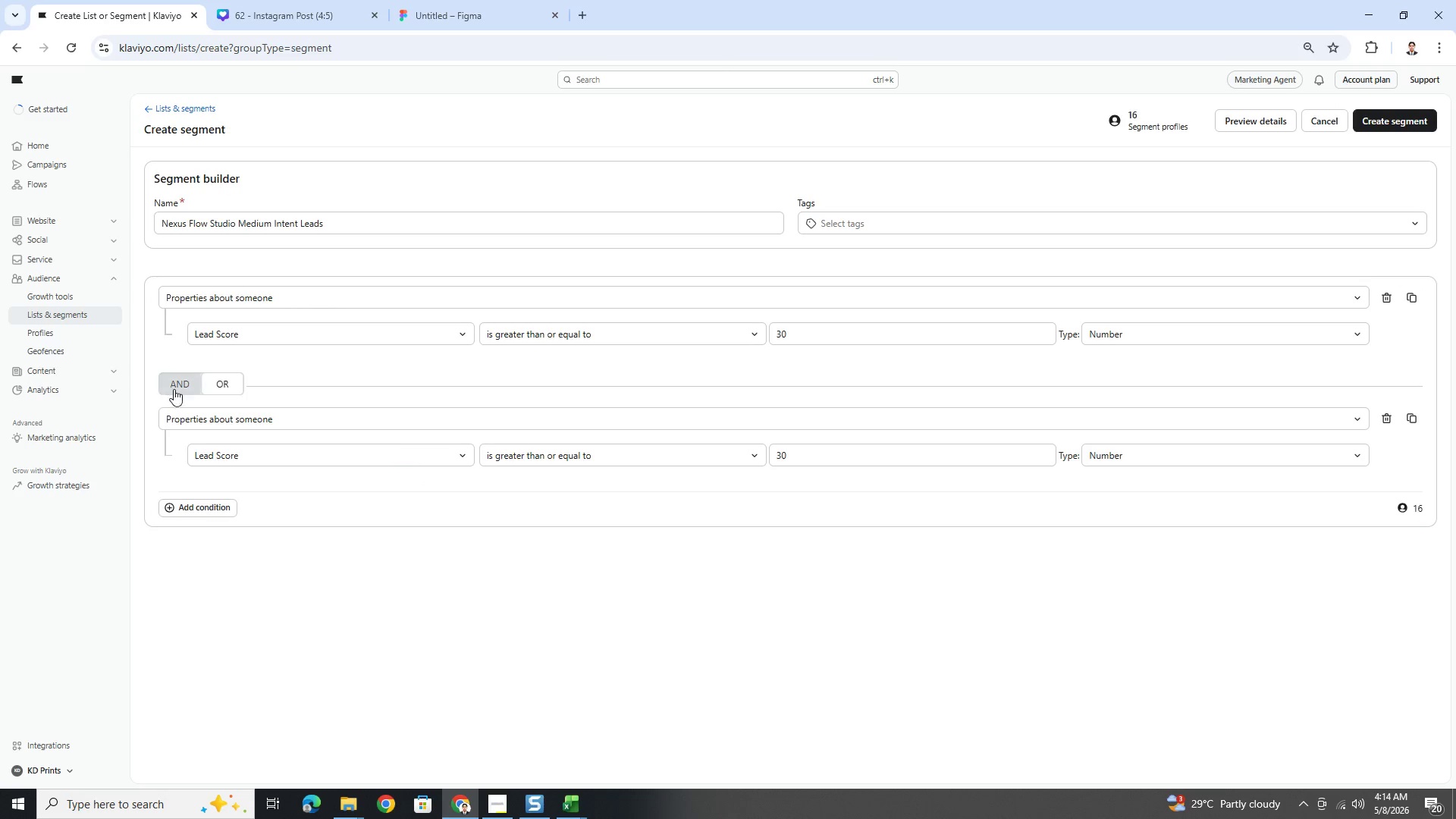 
left_click([177, 387])
 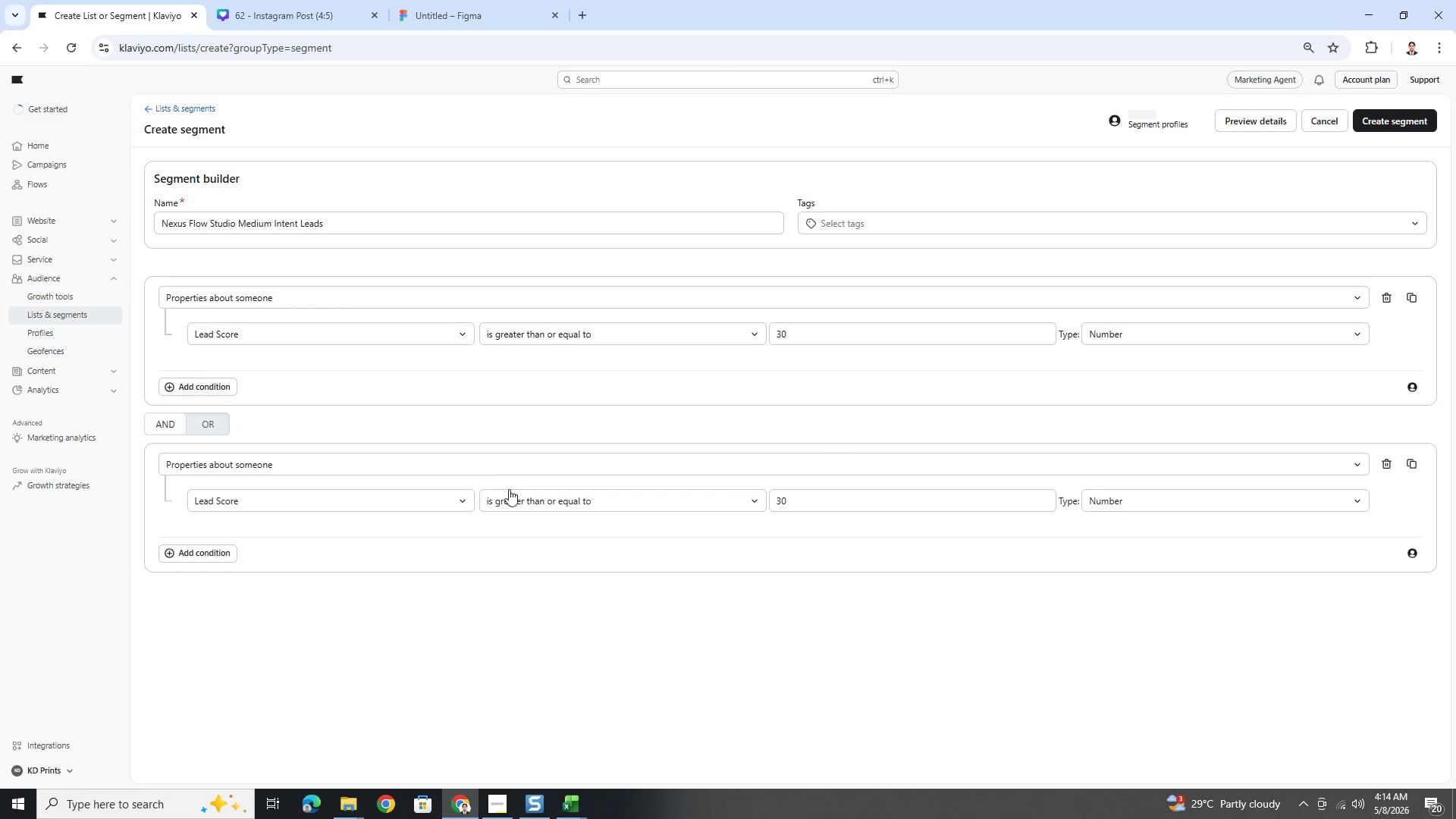 
left_click([575, 496])
 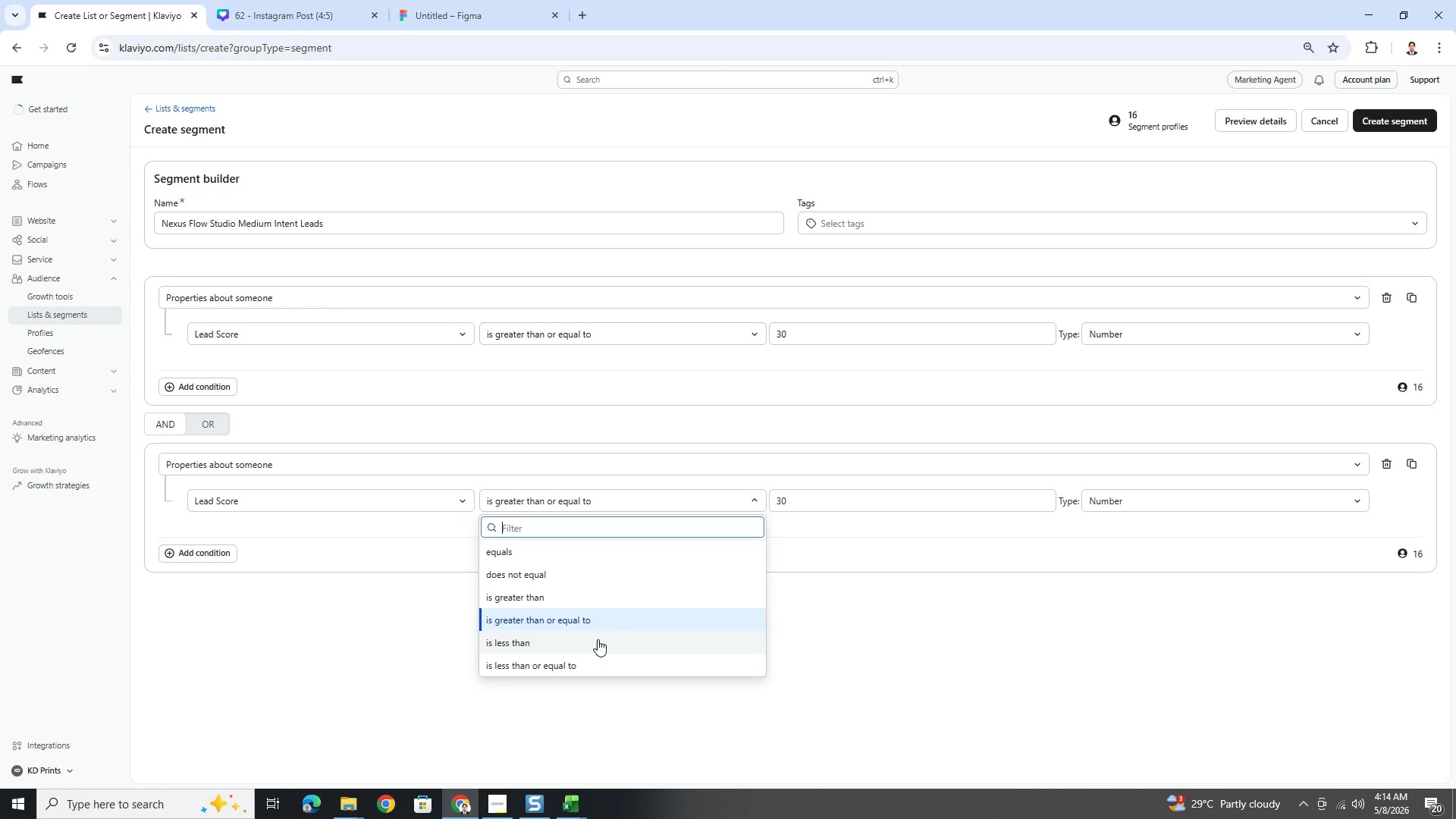 
left_click([832, 503])
 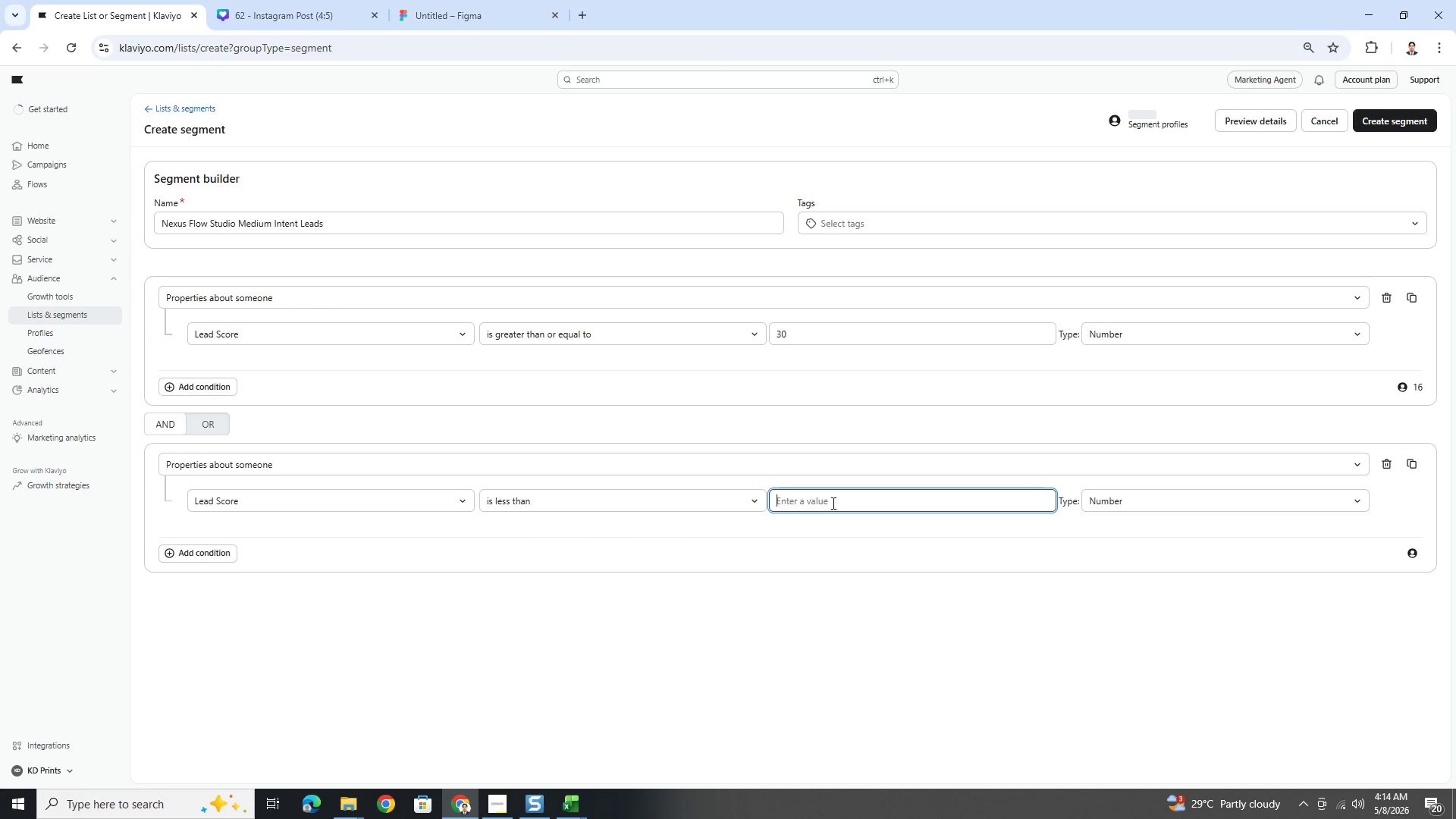 
key(Numpad7)
 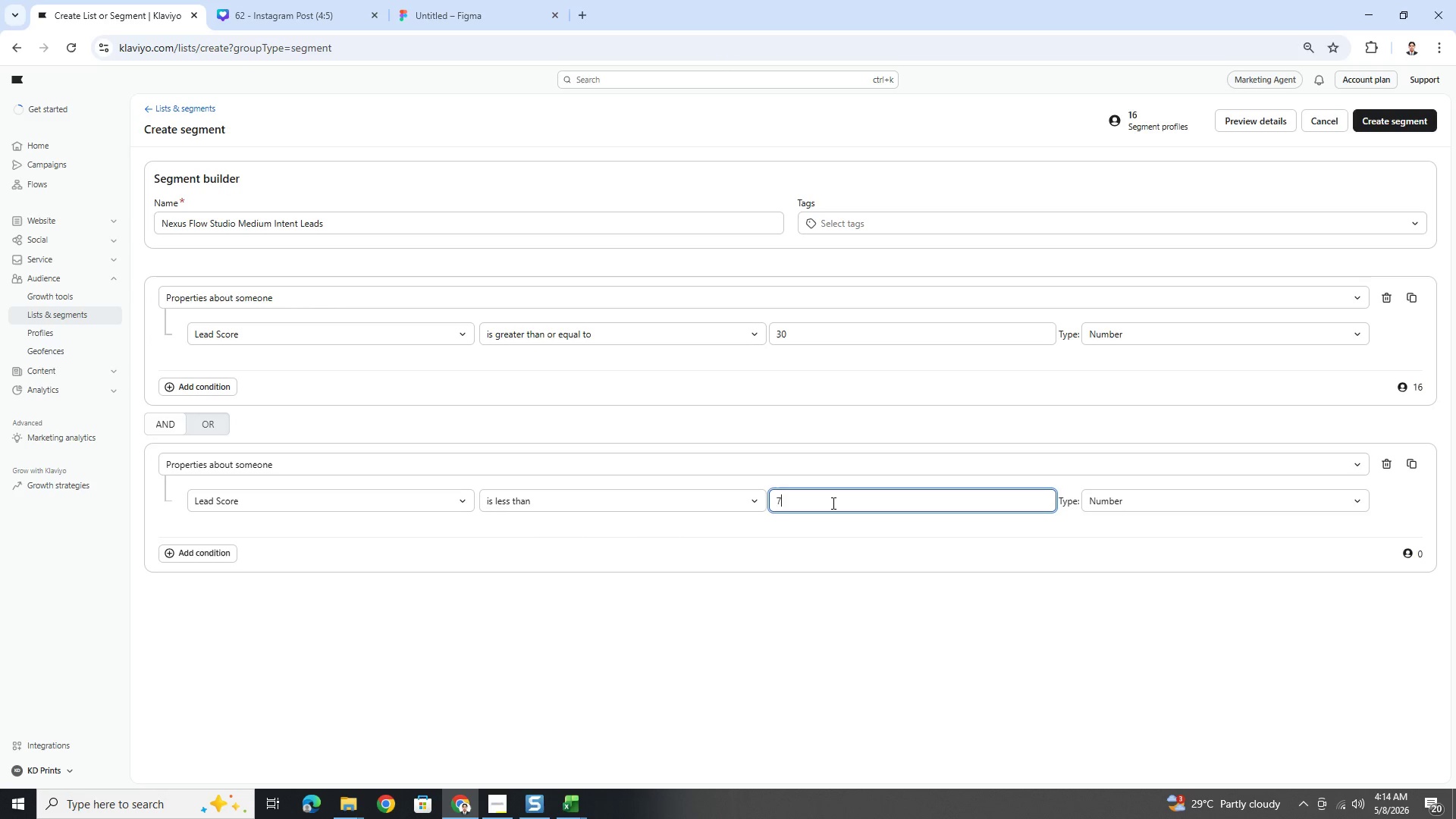 
key(Numpad0)
 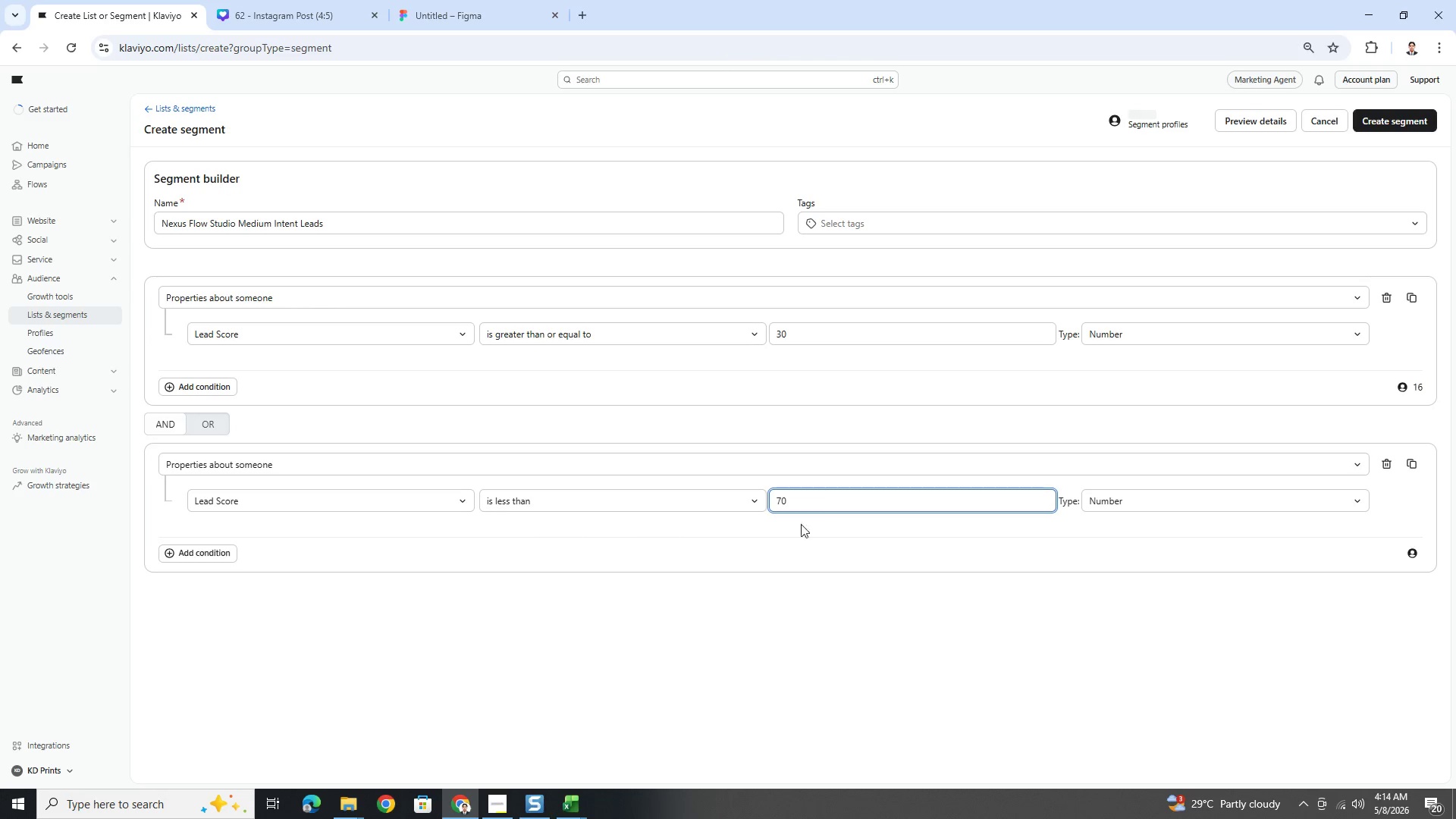 
left_click([756, 551])
 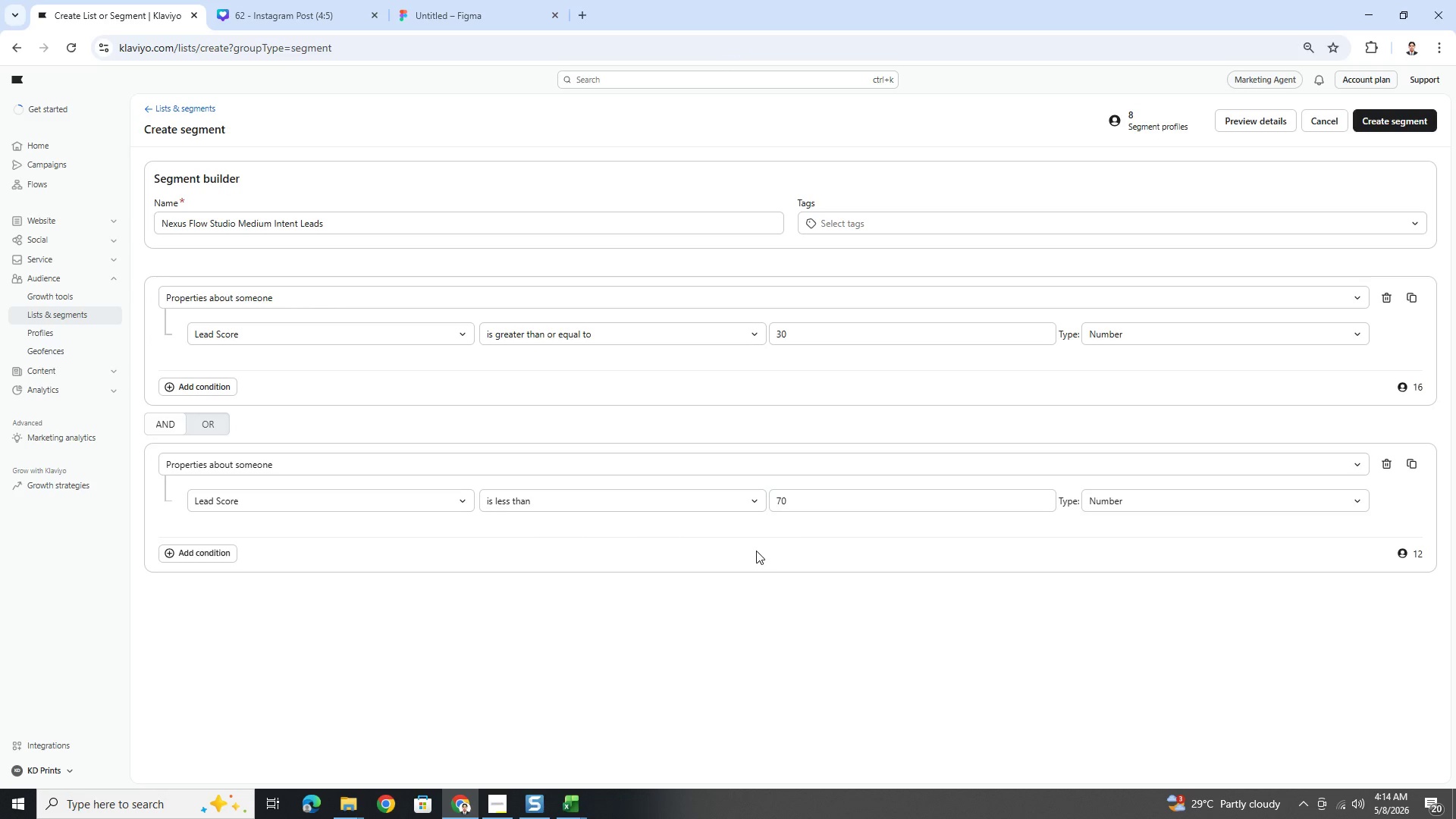 
double_click([853, 503])
 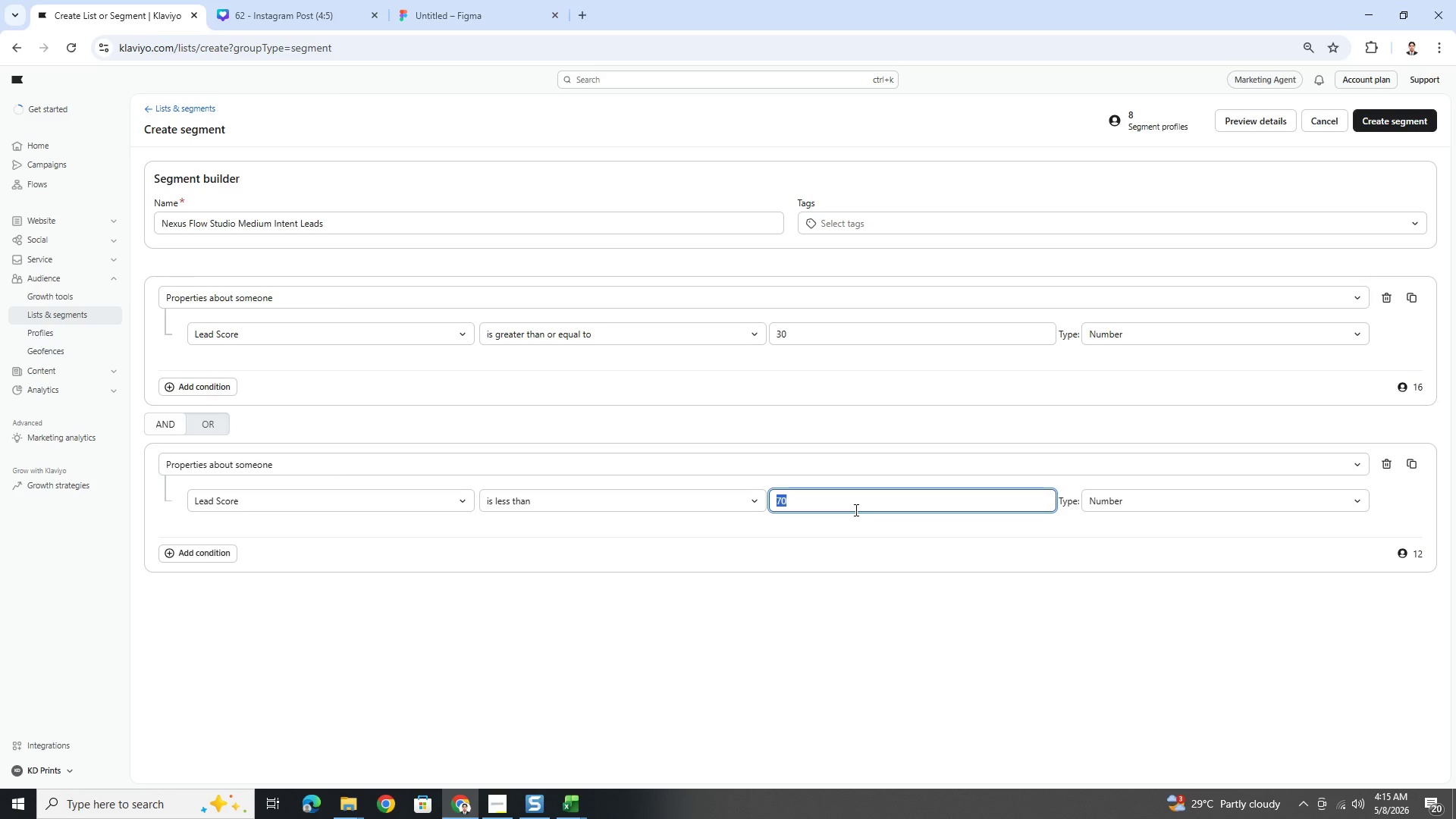 
left_click([874, 540])
 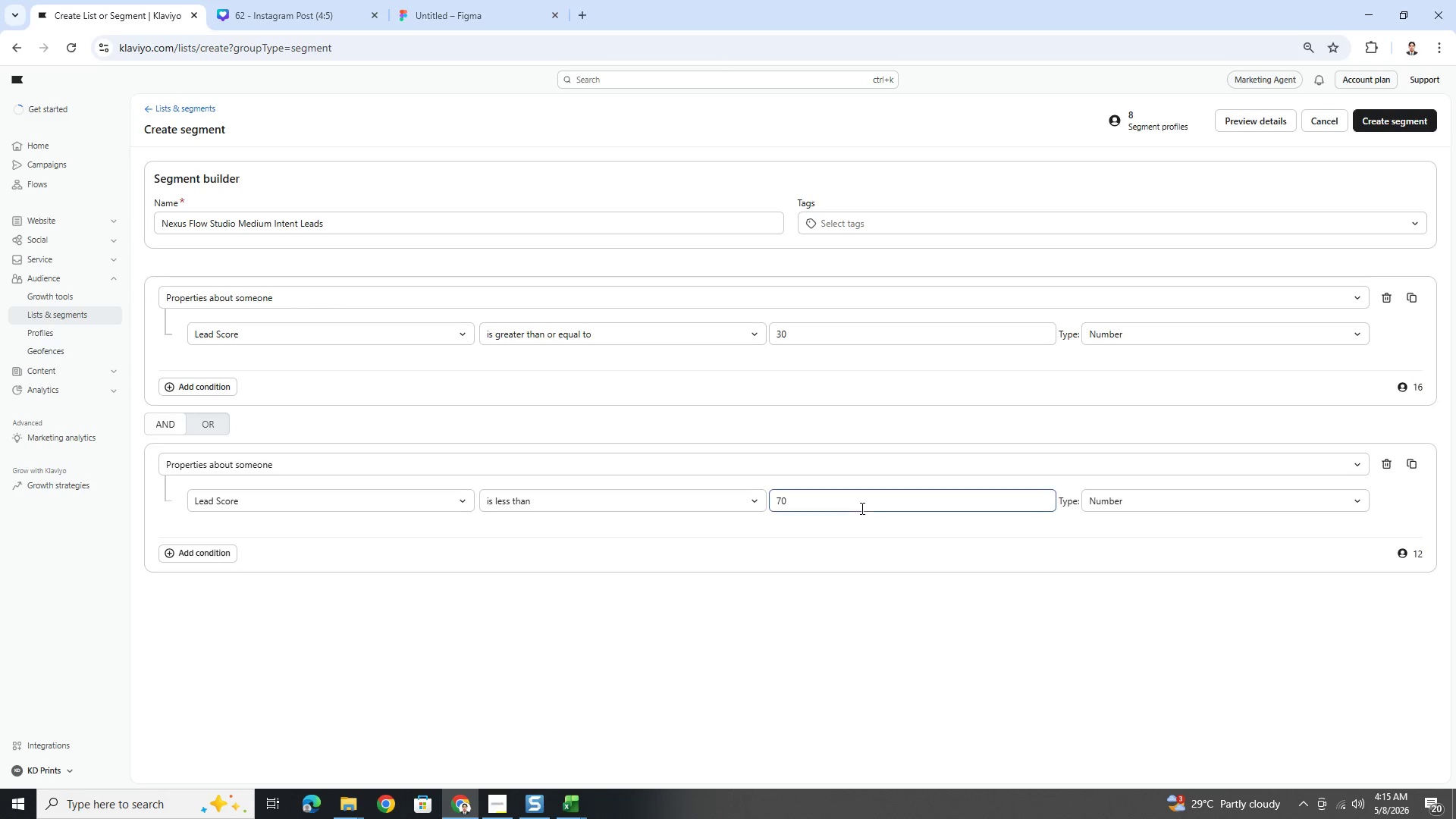 
wait(6.55)
 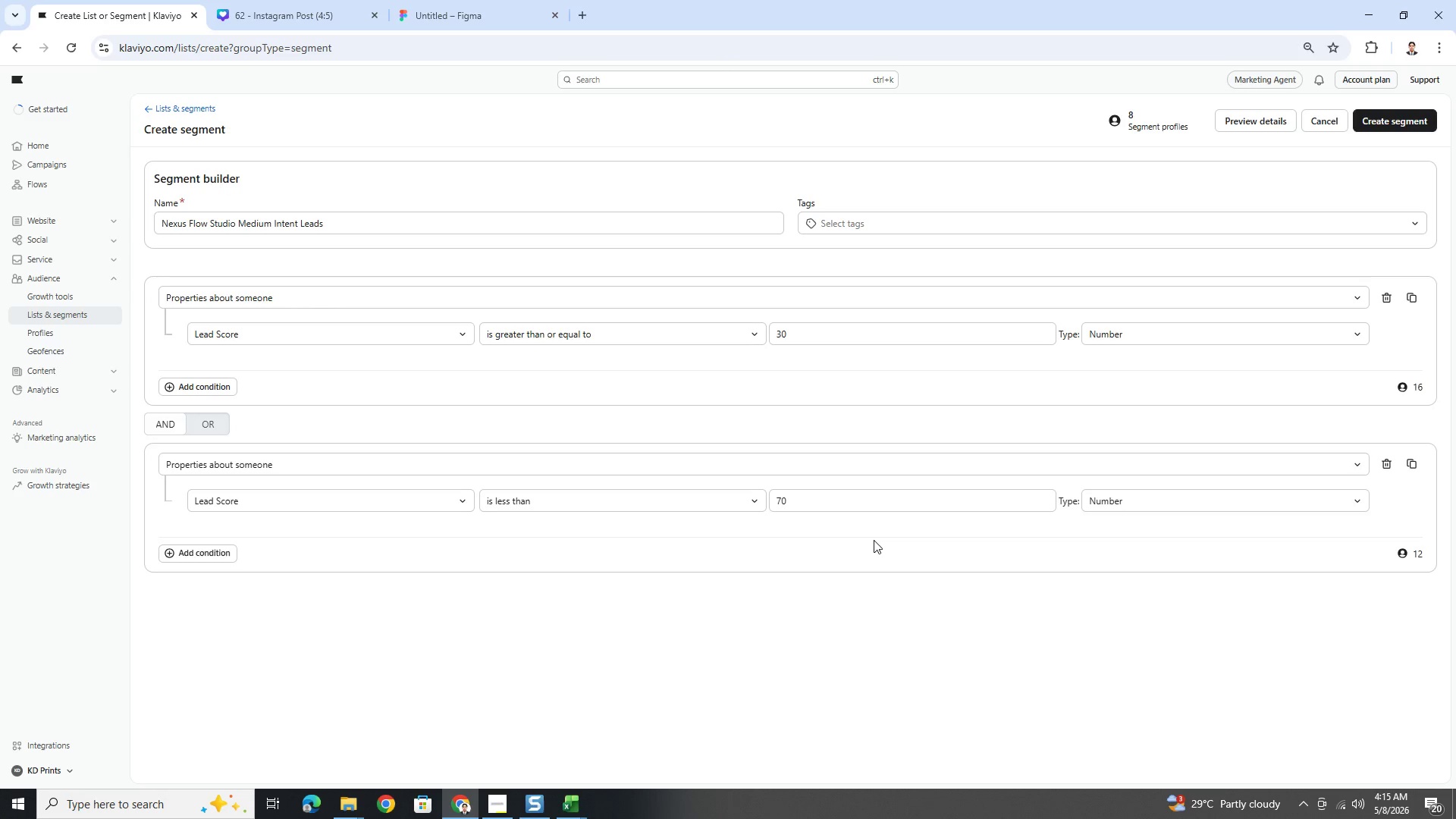 
left_click([197, 560])
 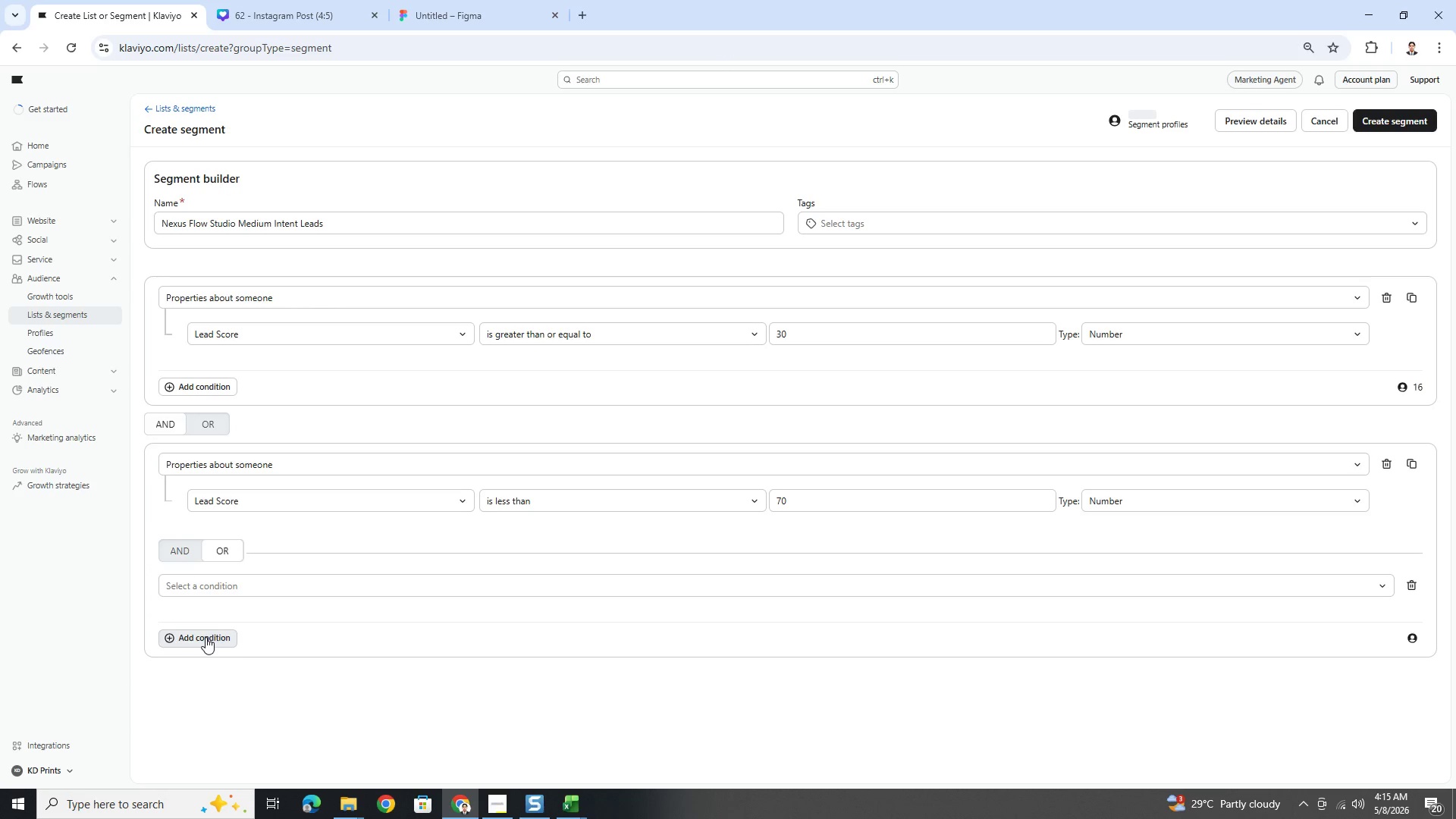 
left_click([192, 555])
 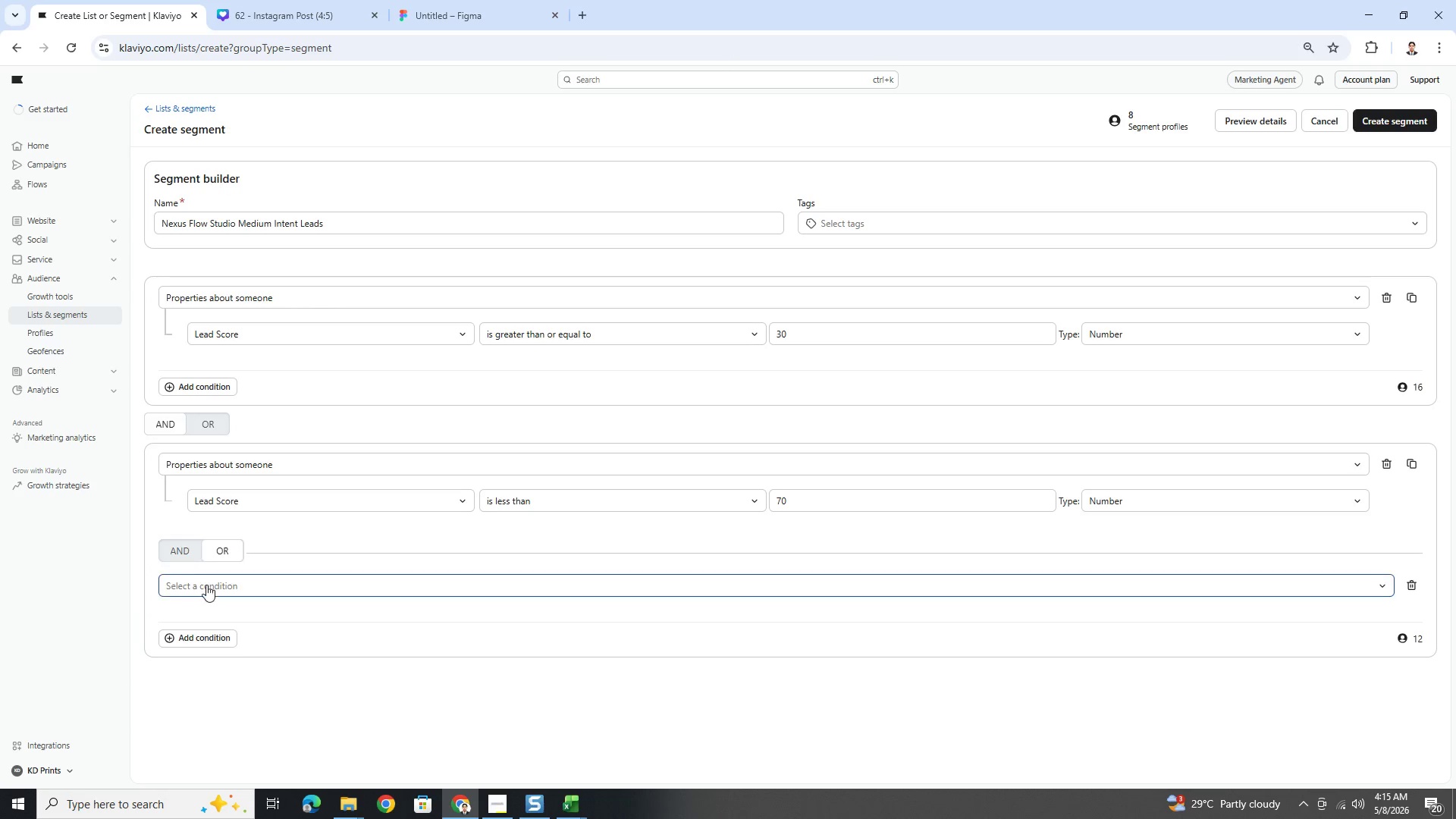 
left_click([208, 585])
 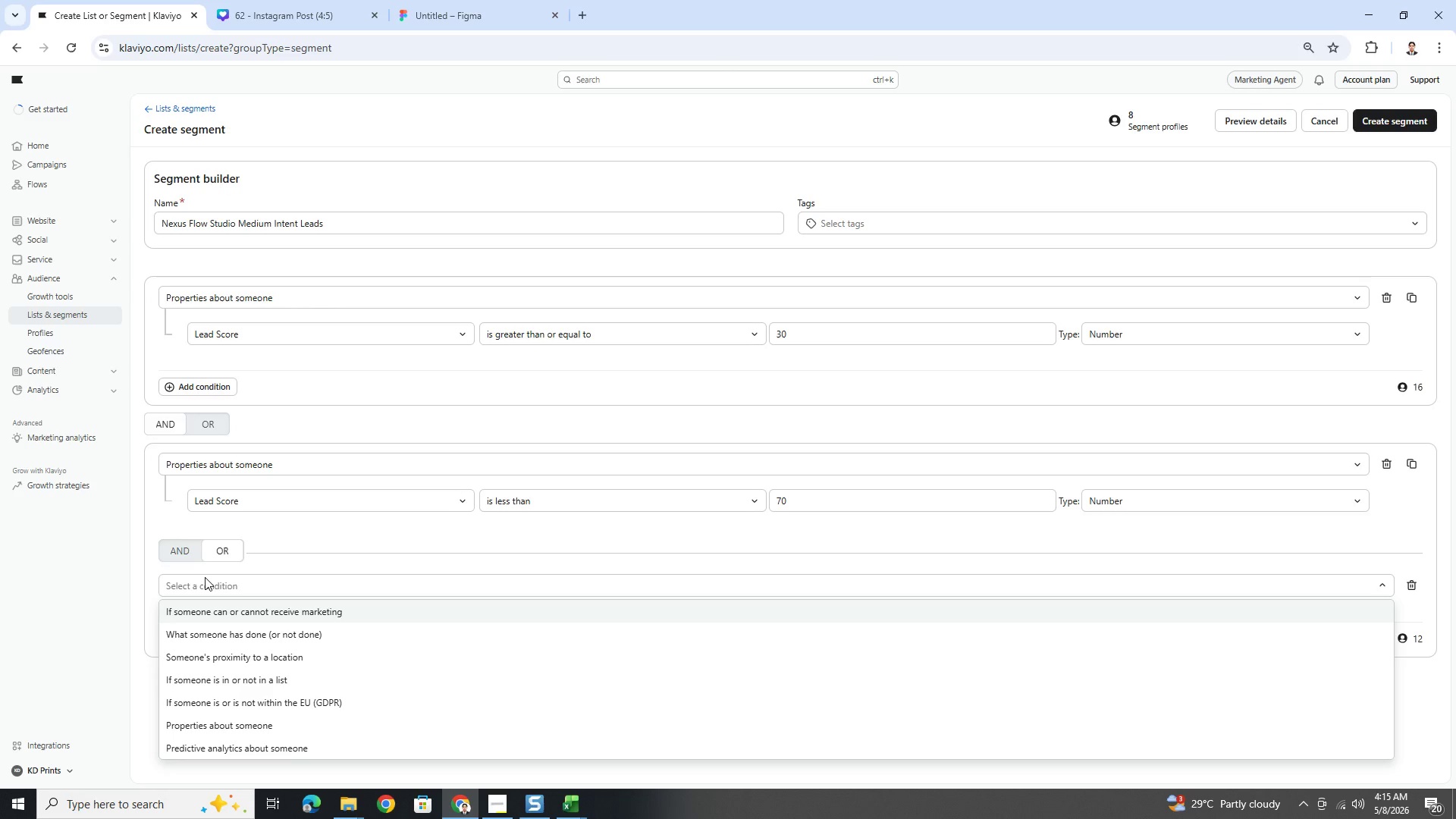 
left_click([185, 544])
 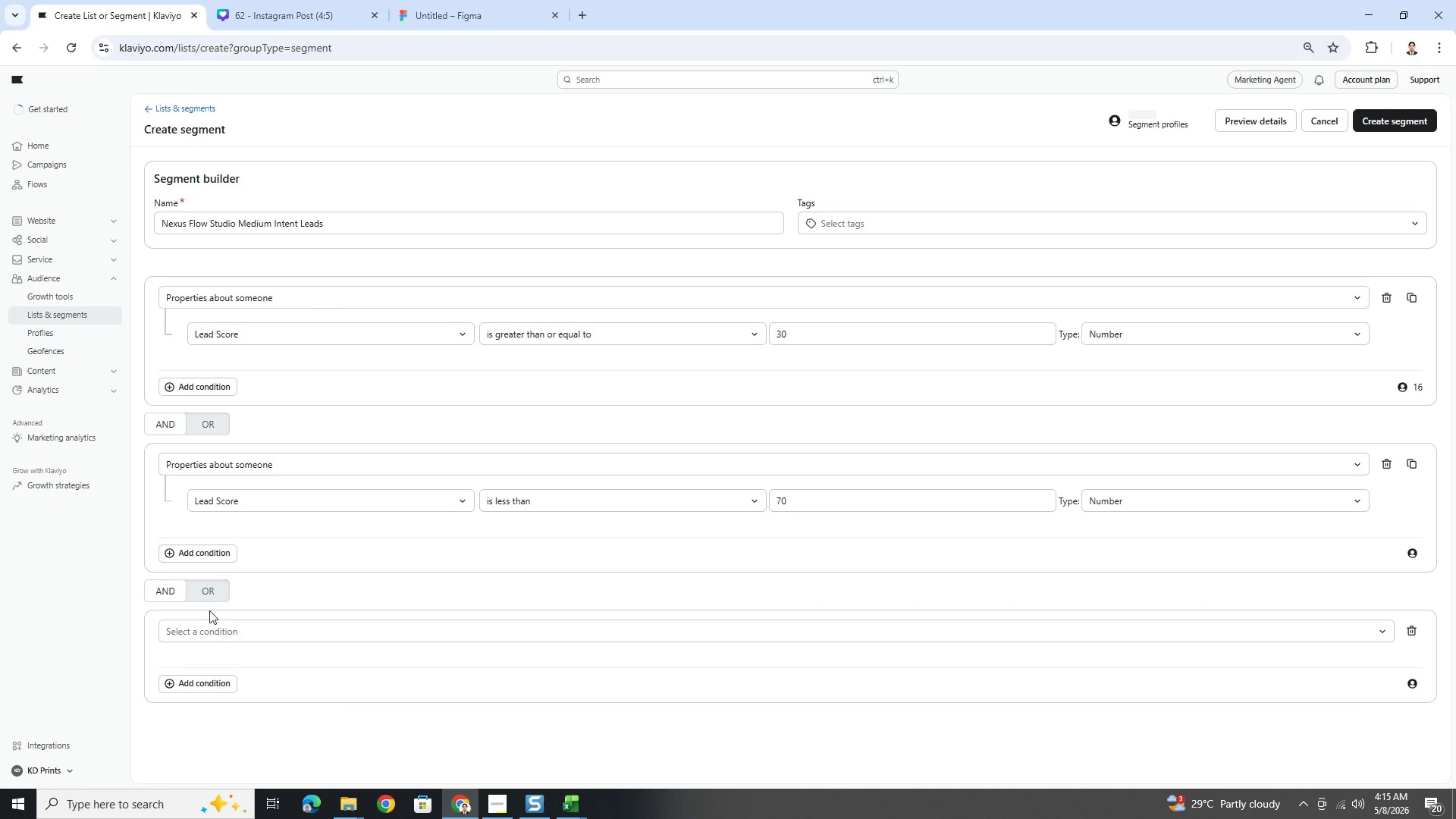 
left_click([218, 623])
 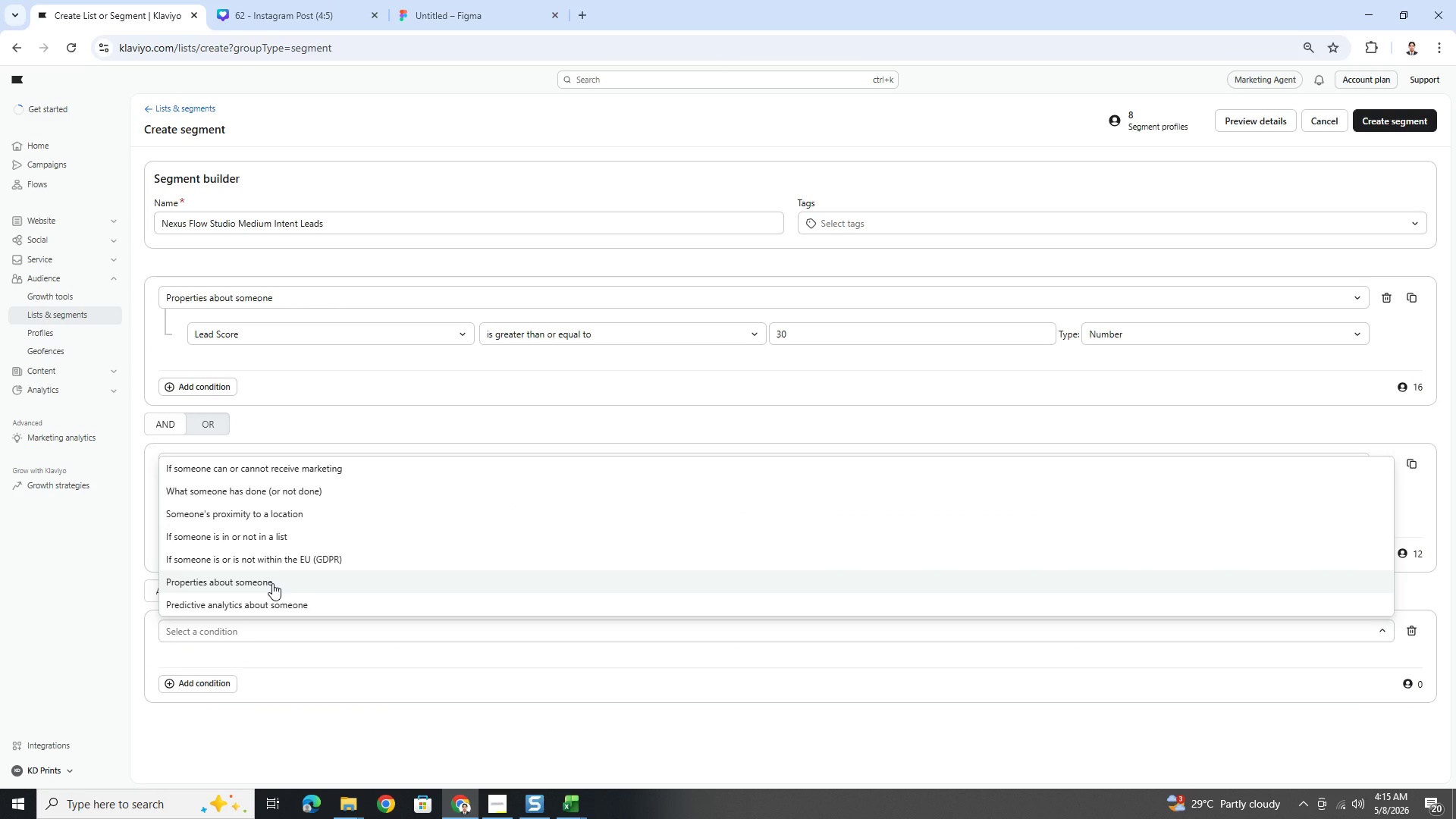 
wait(10.77)
 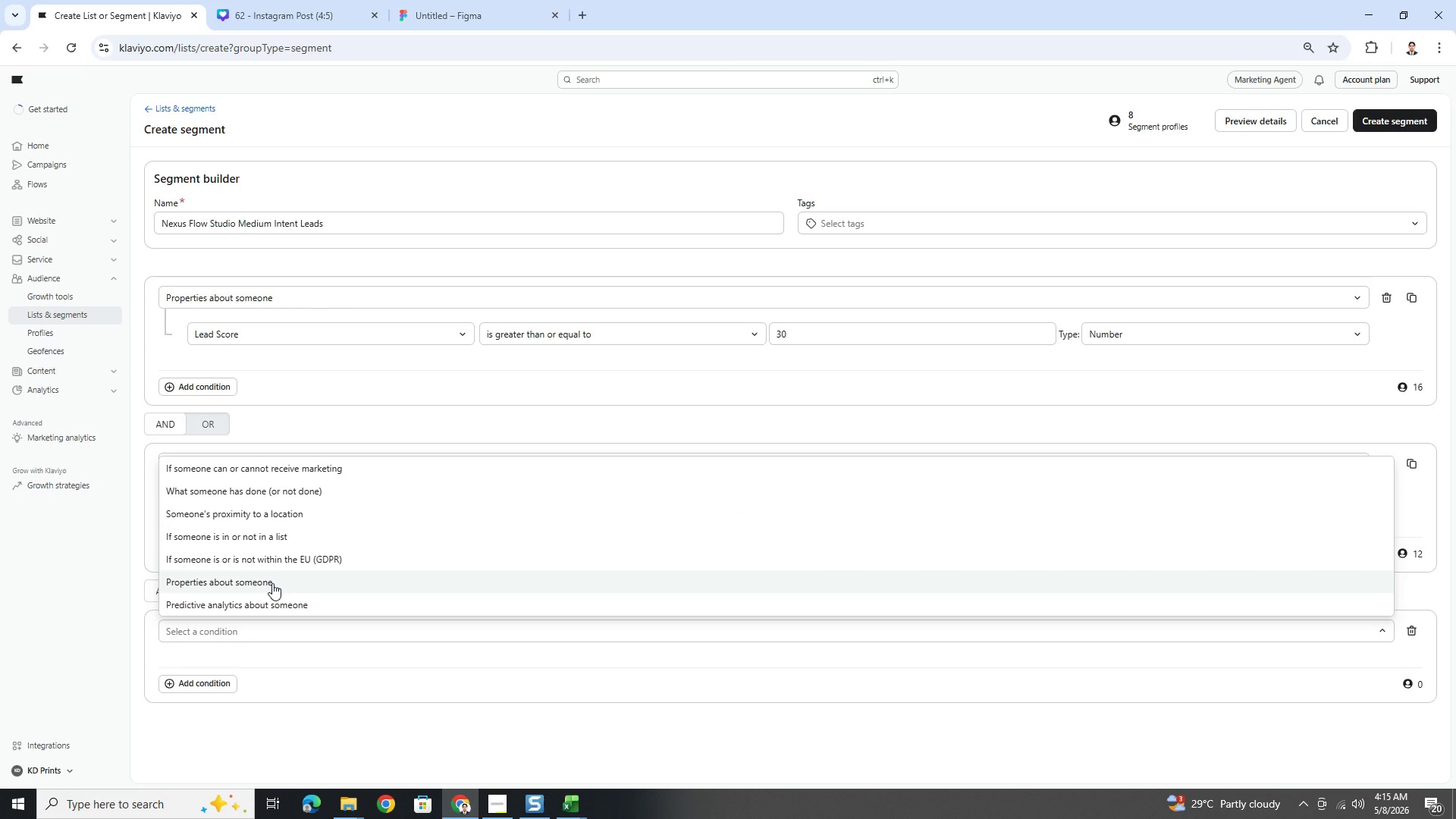 
left_click([280, 579])
 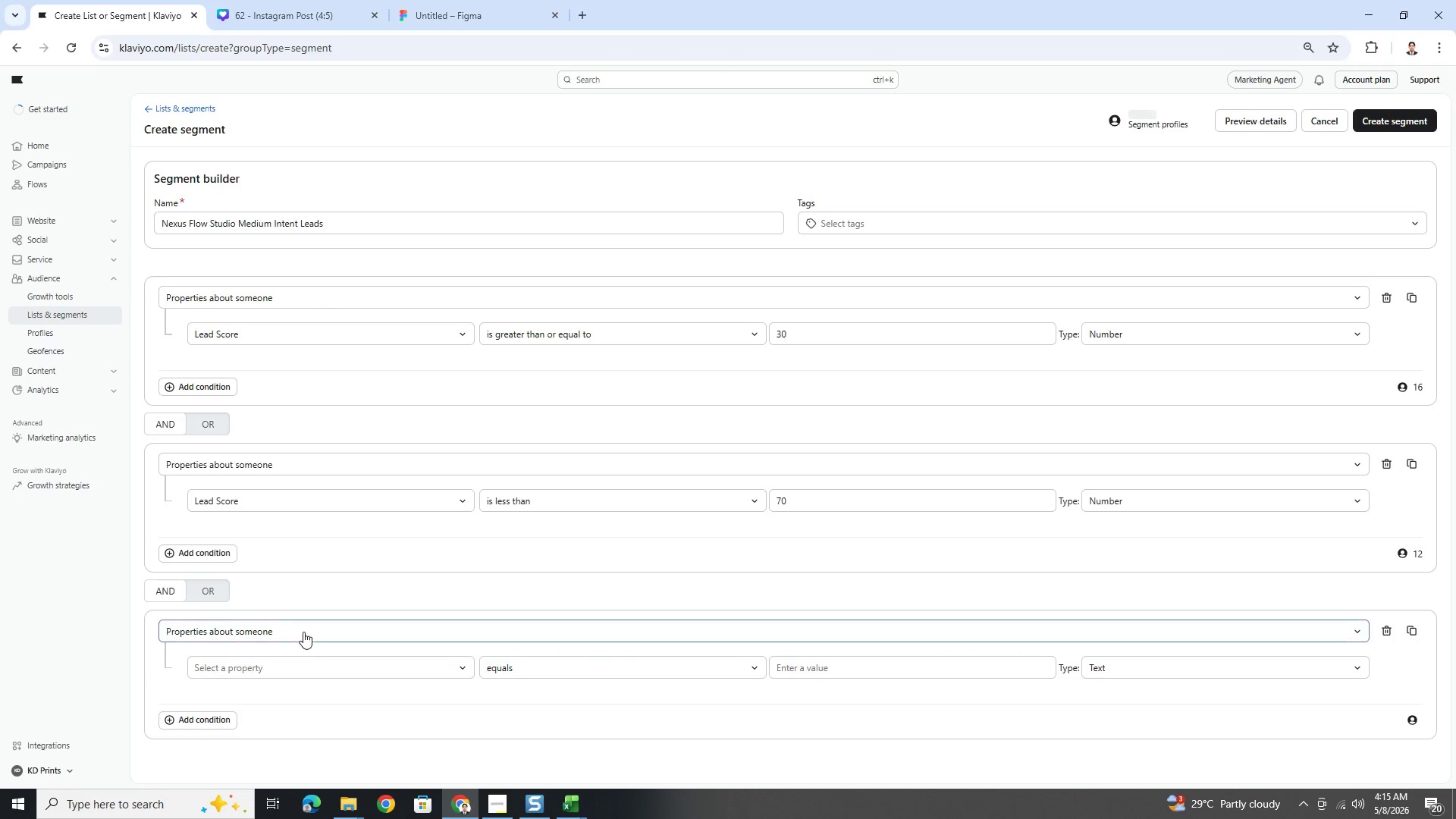 
left_click([315, 670])
 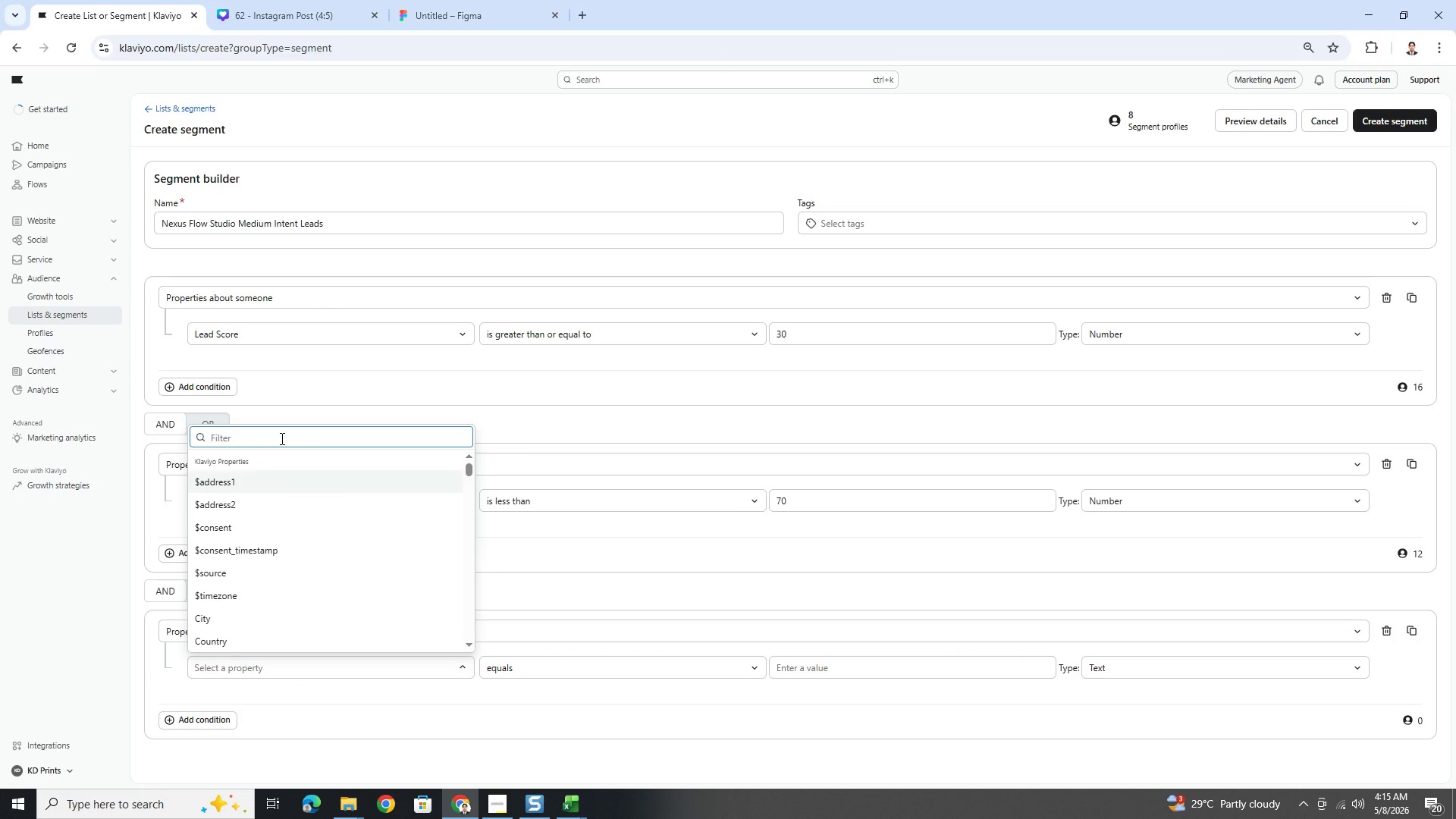 
type(es)
 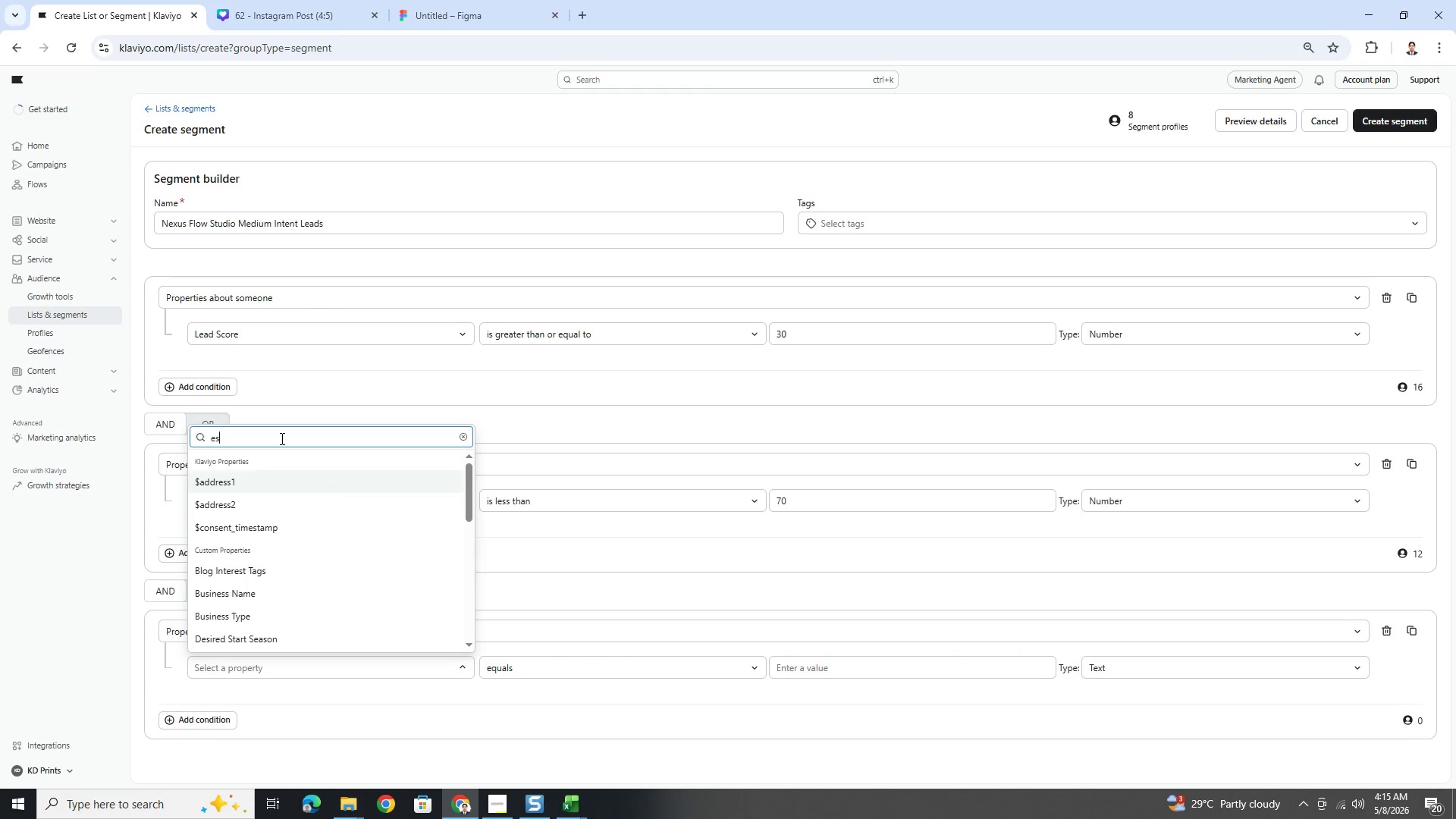 
type(tim)
 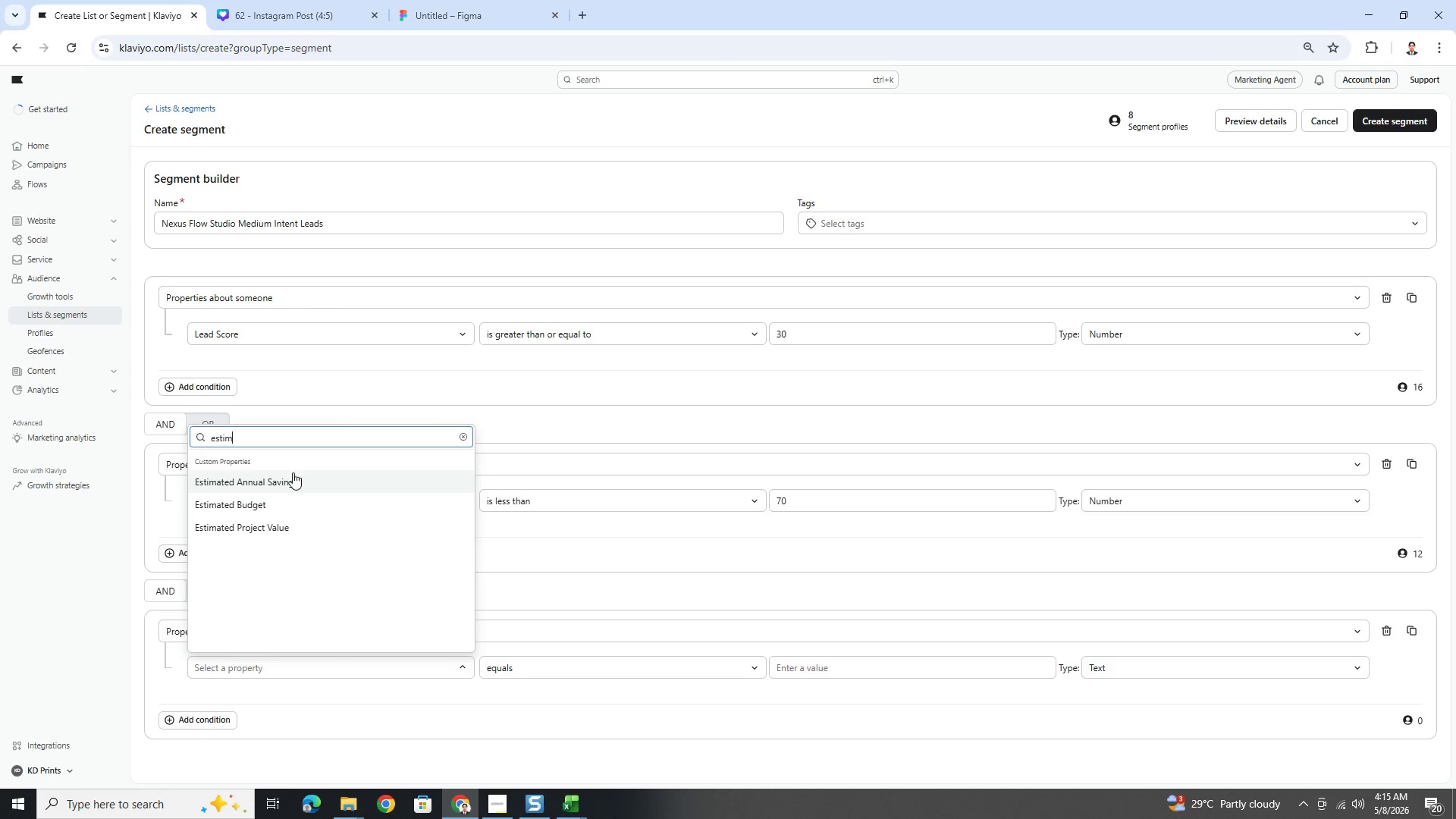 
left_click([296, 510])
 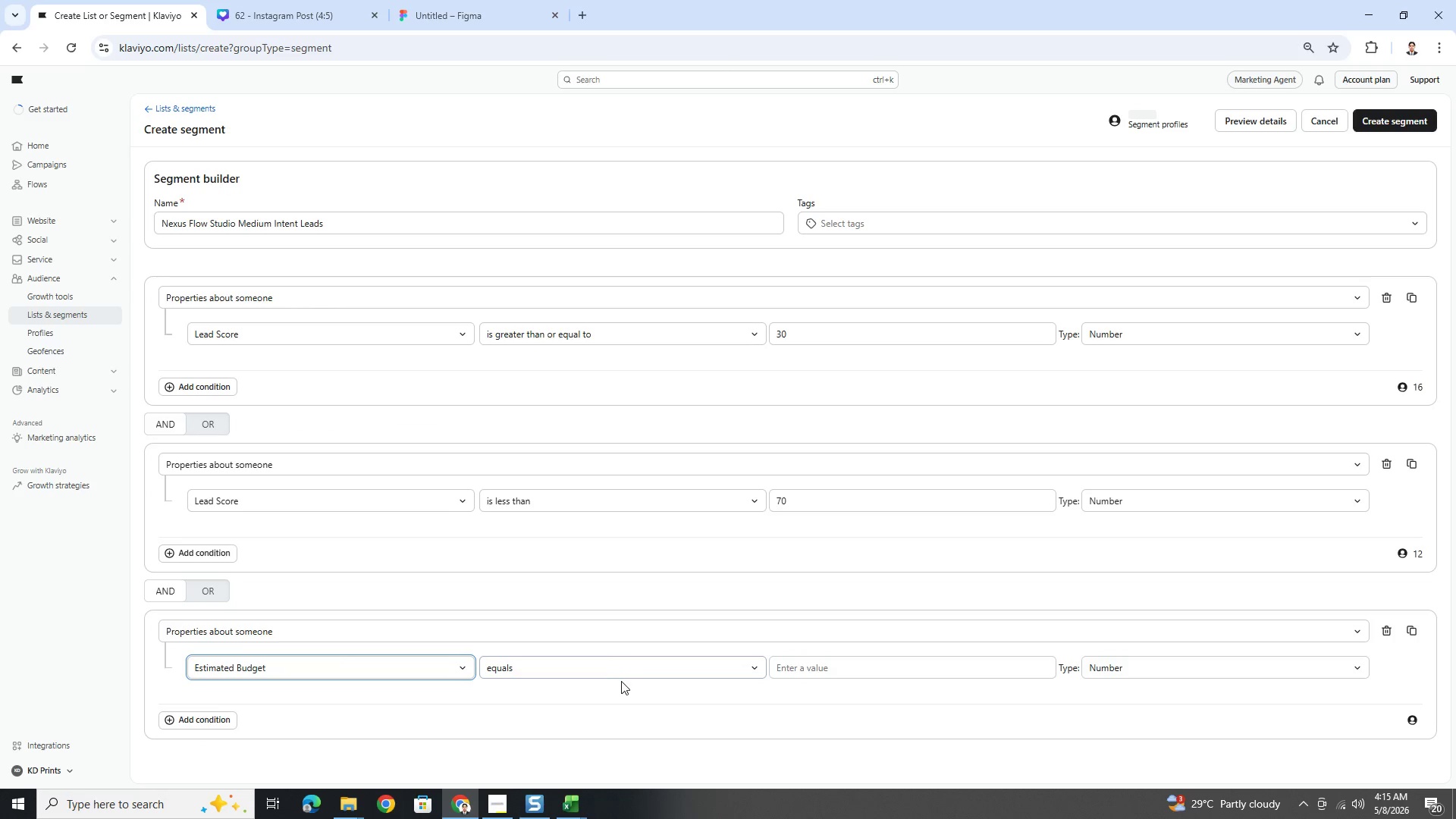 
left_click([628, 671])
 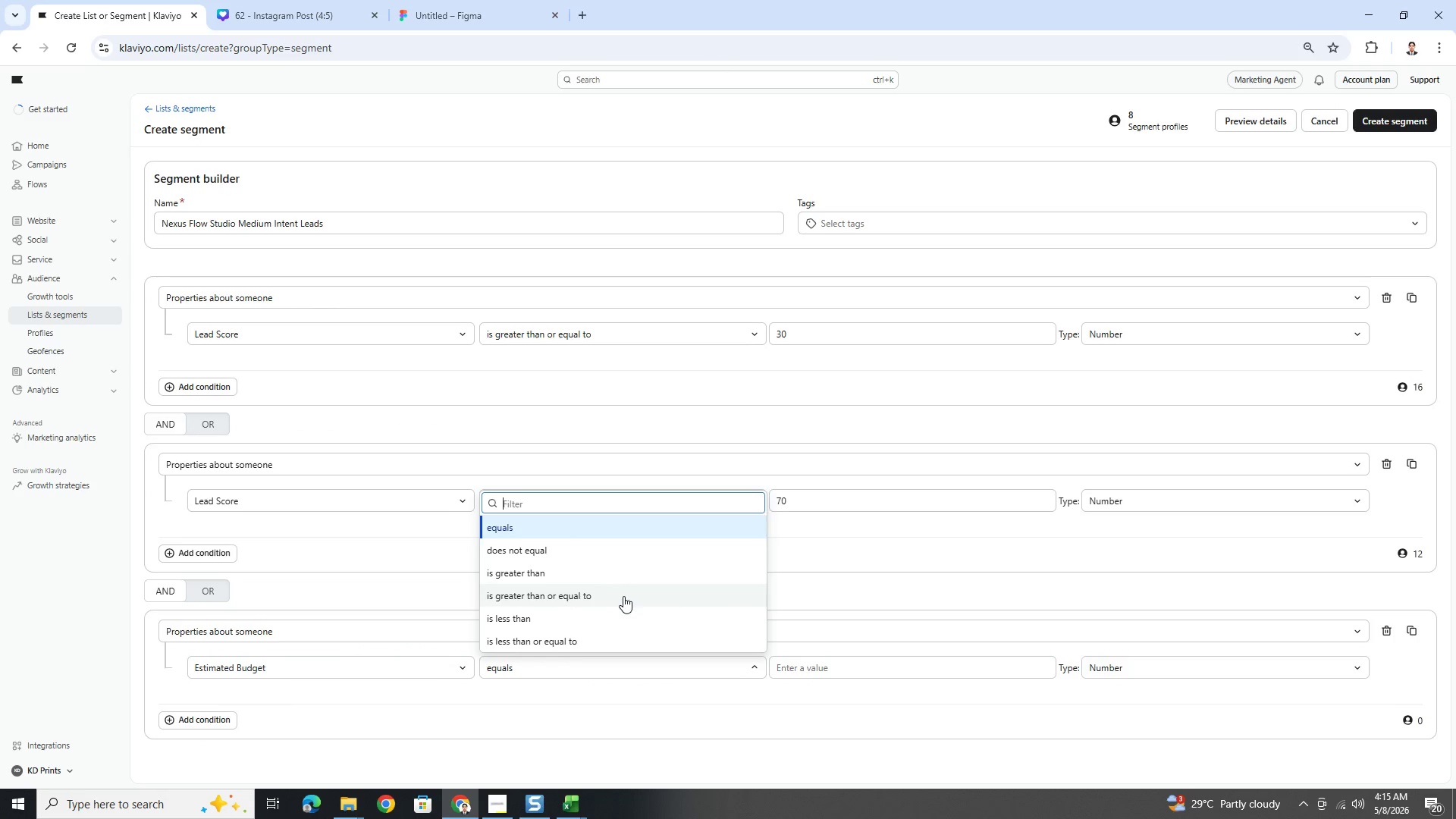 
wait(6.25)
 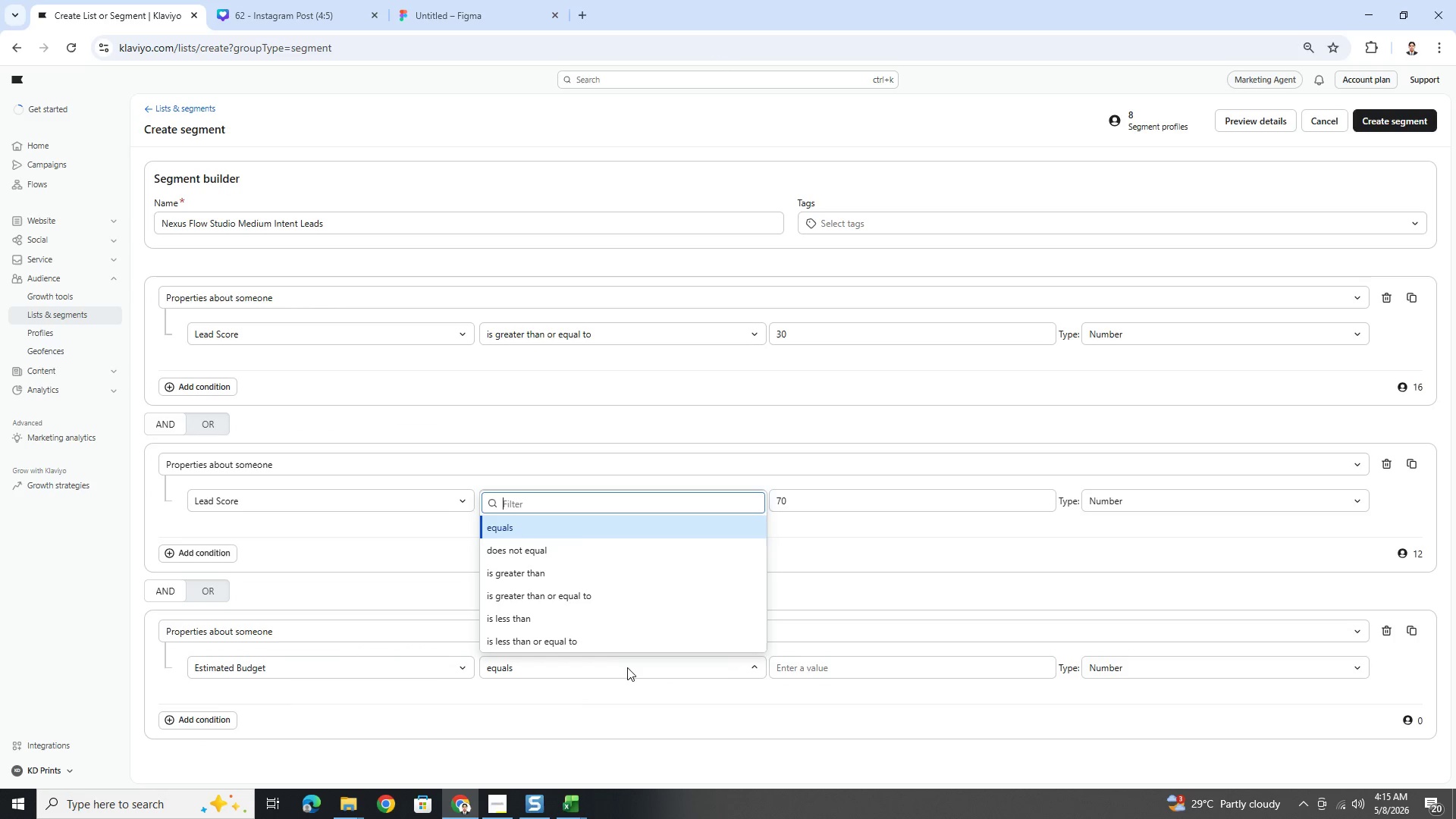 
left_click([623, 596])
 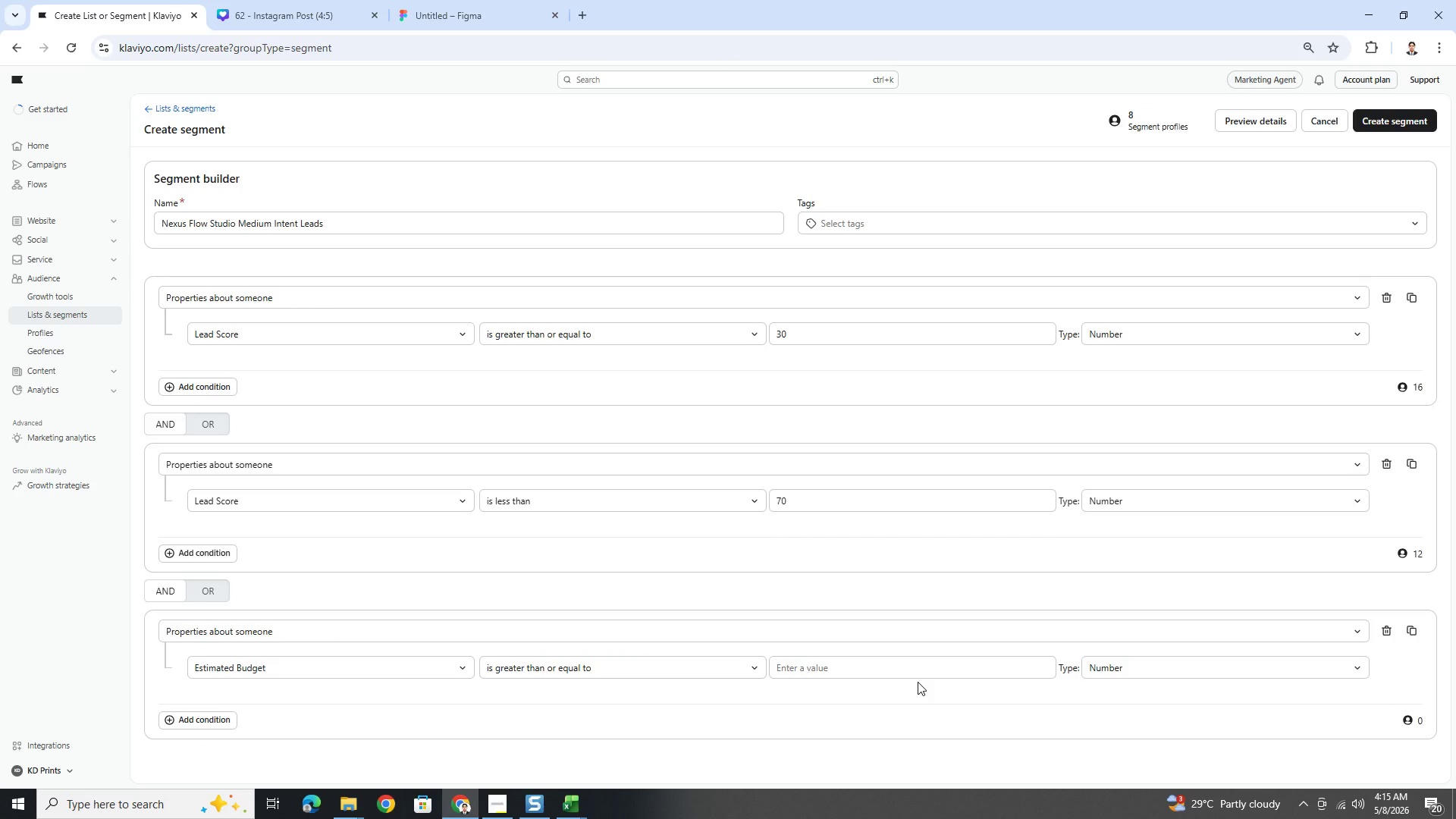 
wait(5.31)
 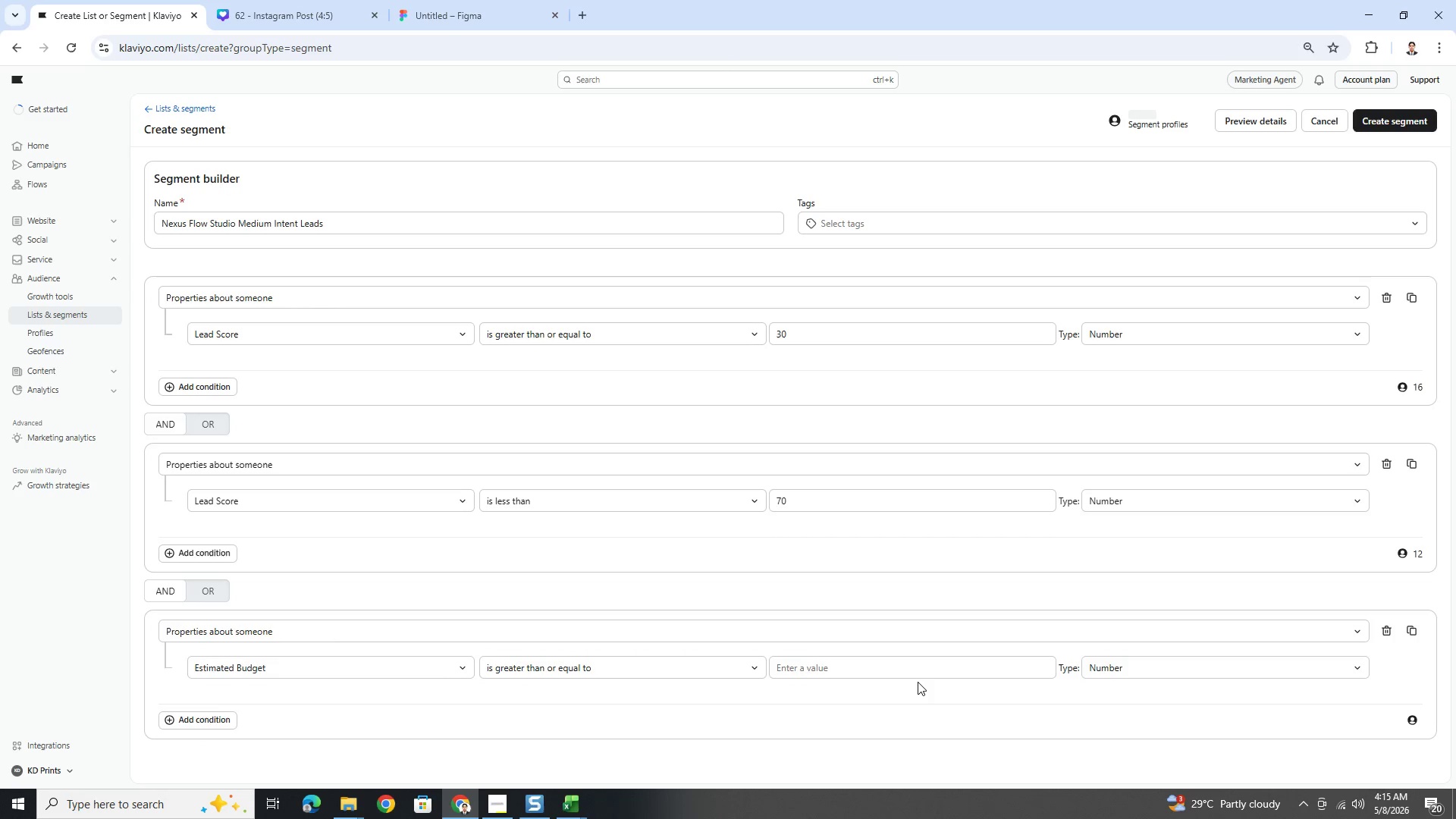 
left_click([921, 662])
 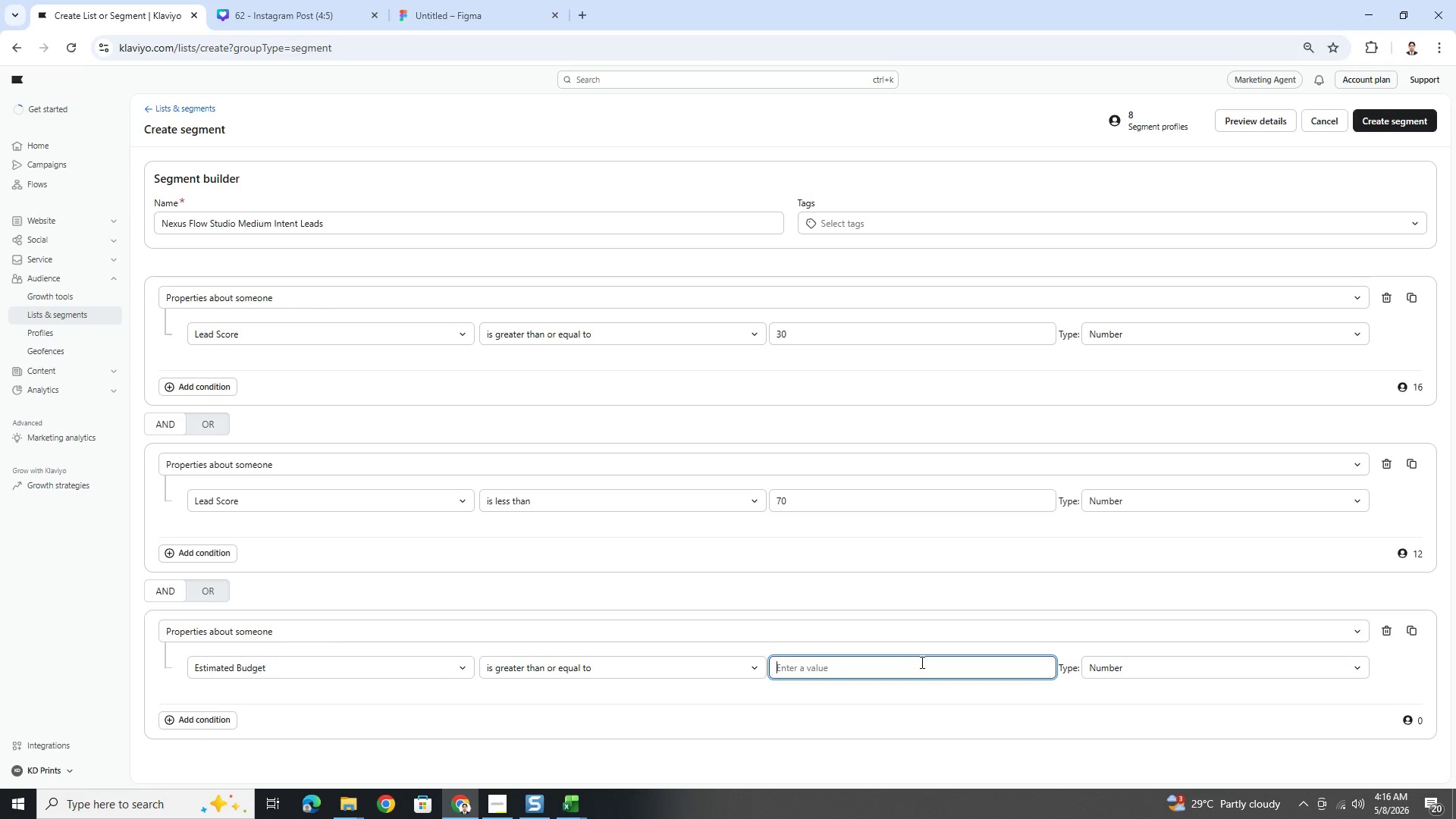 
wait(19.84)
 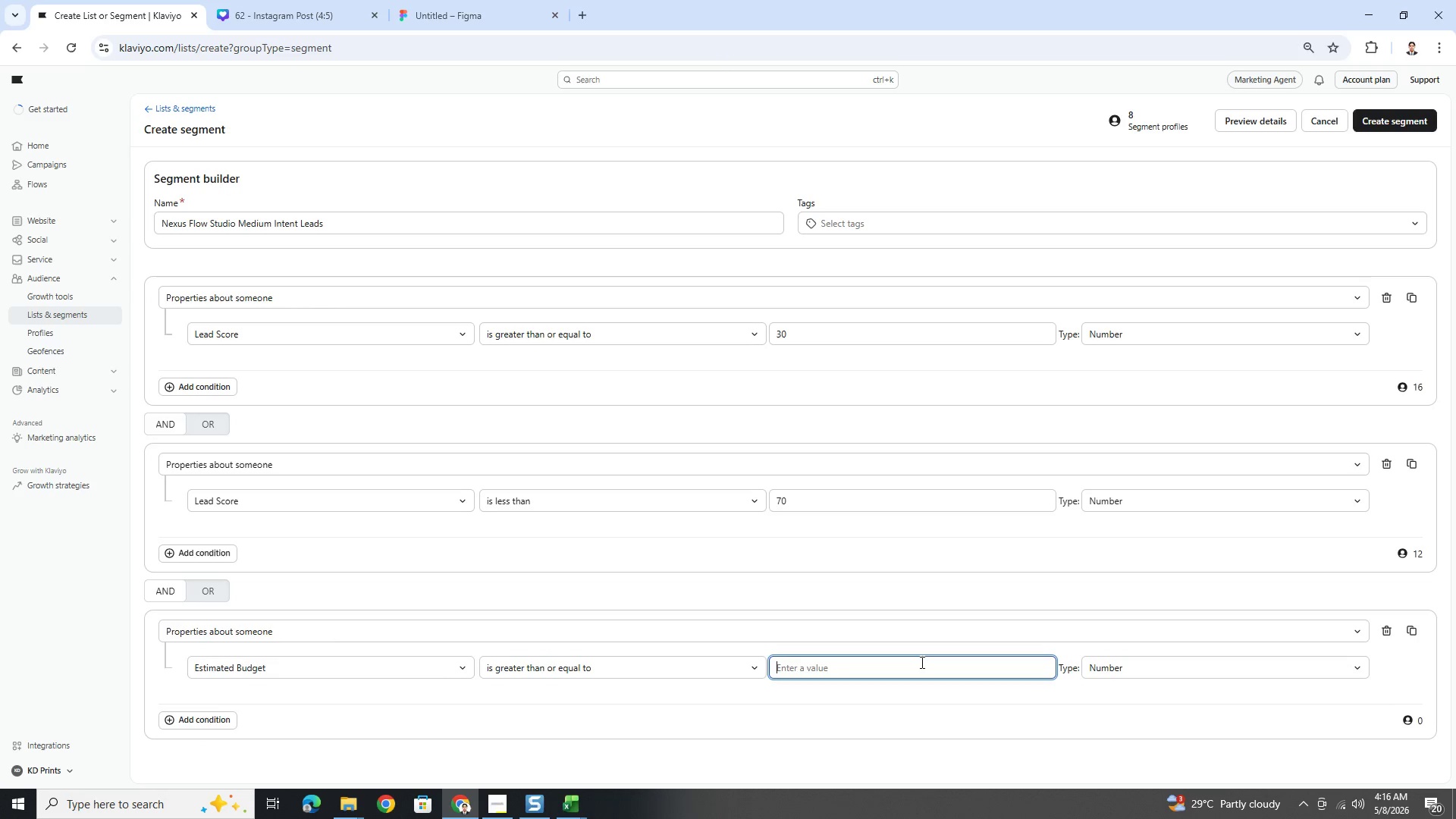 
left_click([733, 674])
 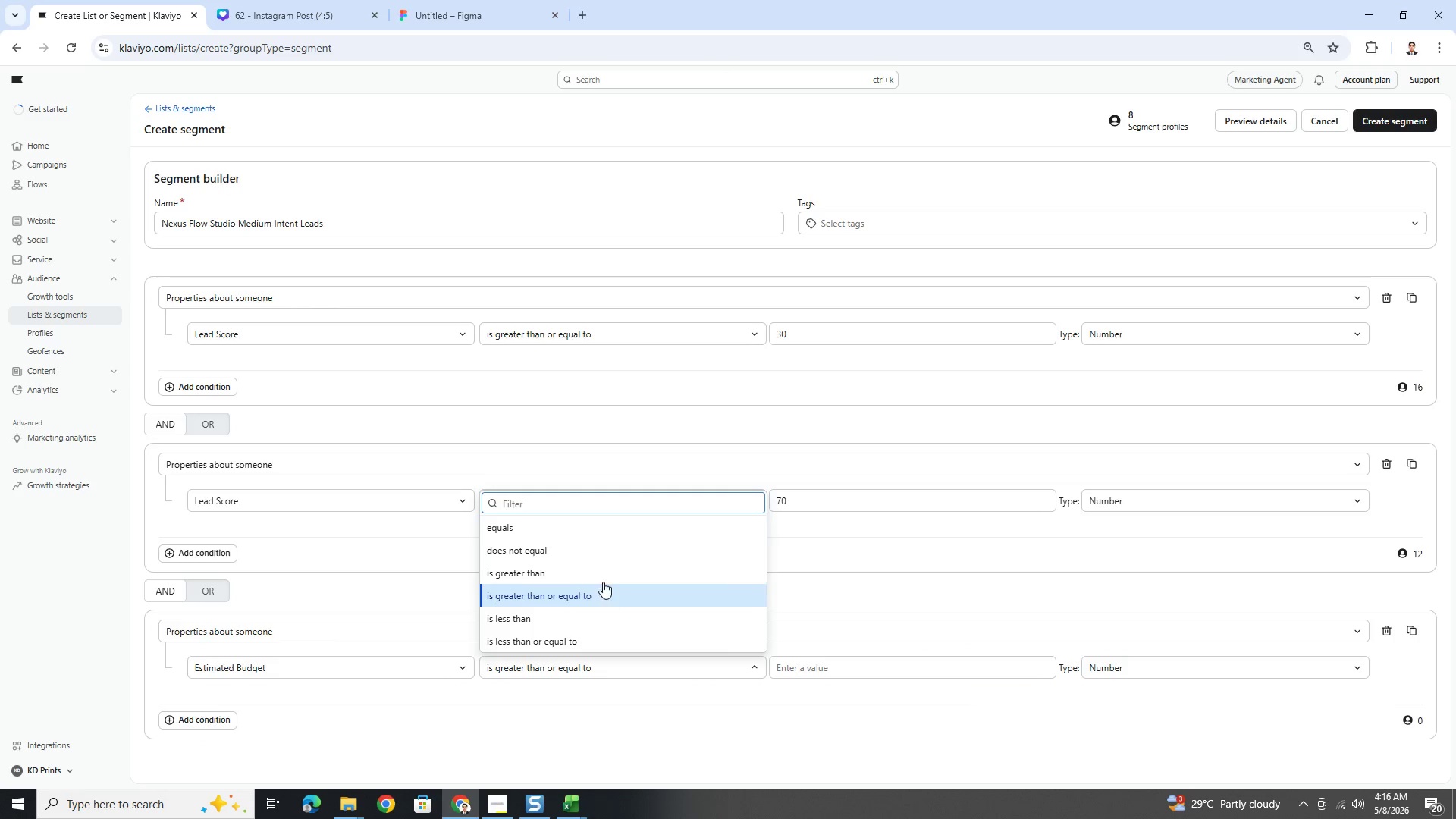 
left_click([603, 579])
 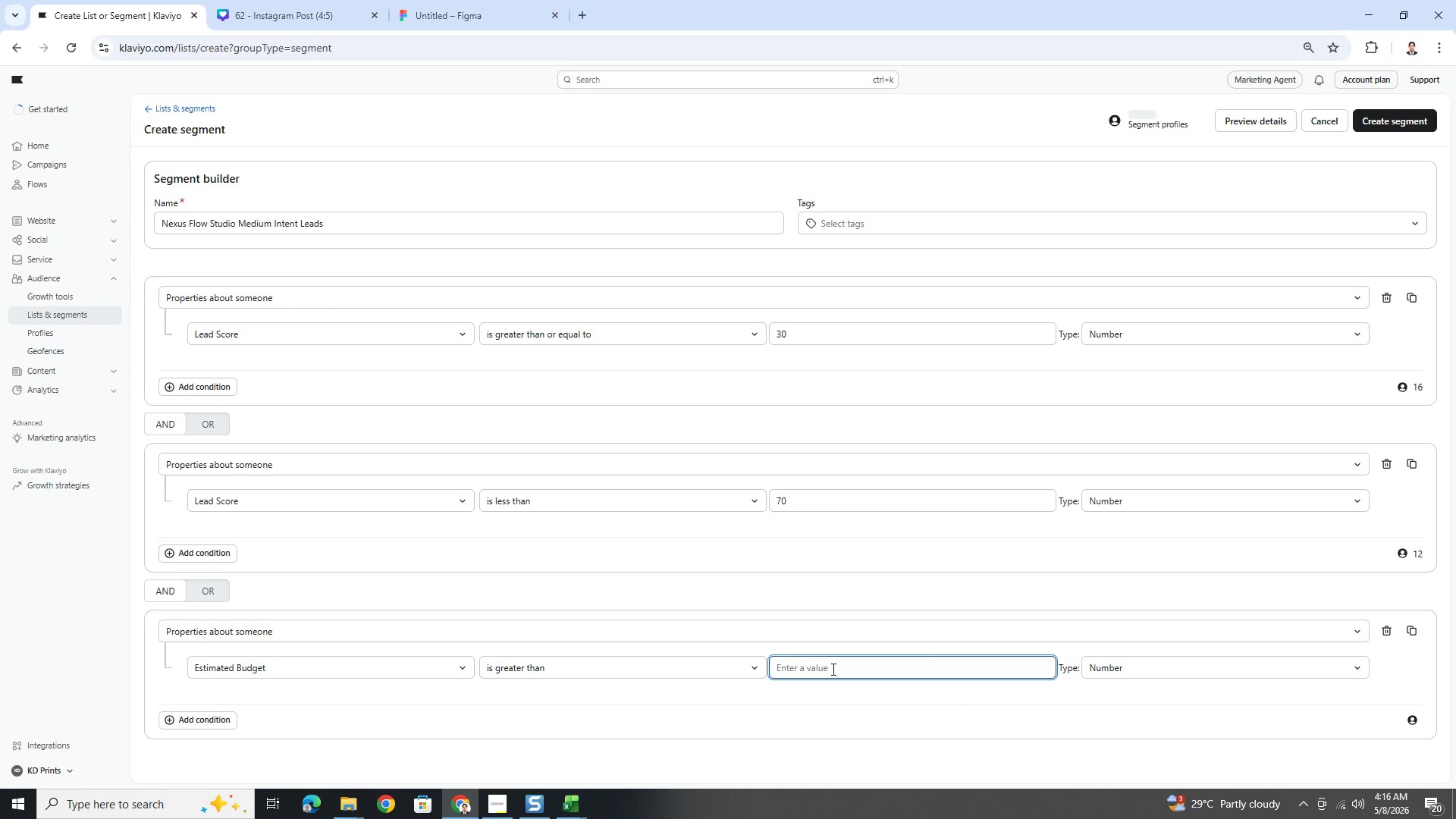 
key(Numpad5)
 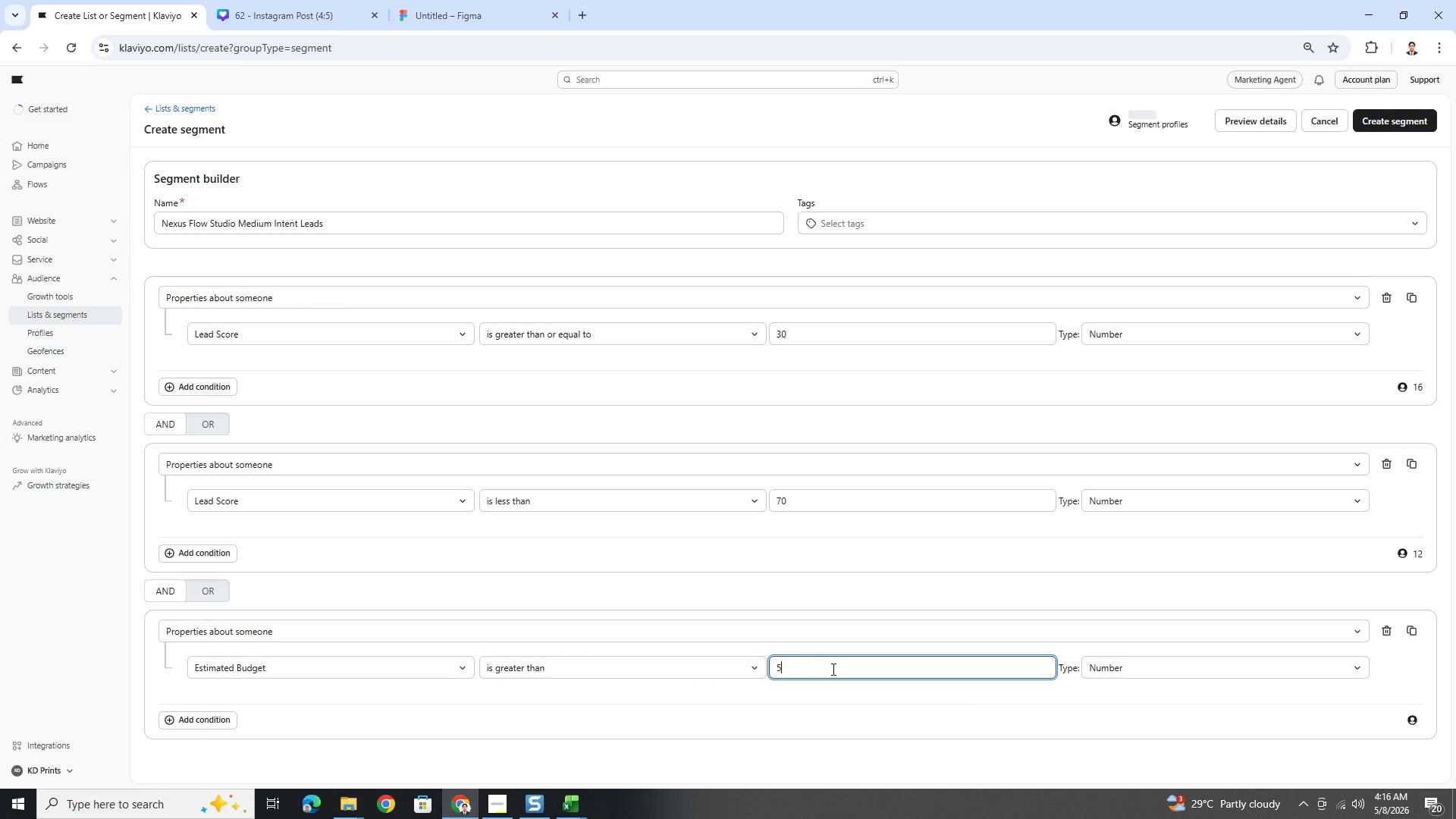 
key(Numpad0)
 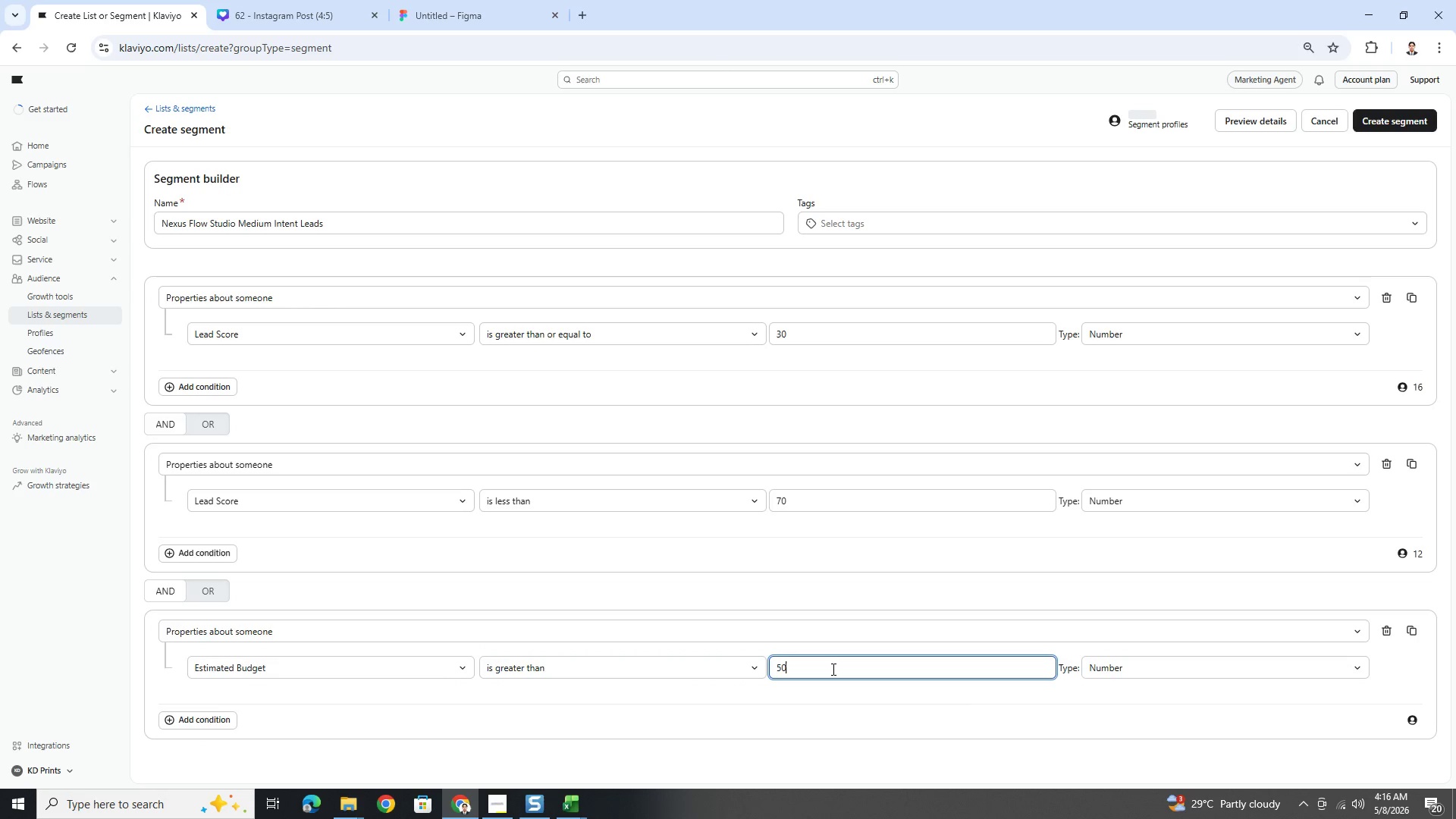 
key(Numpad0)
 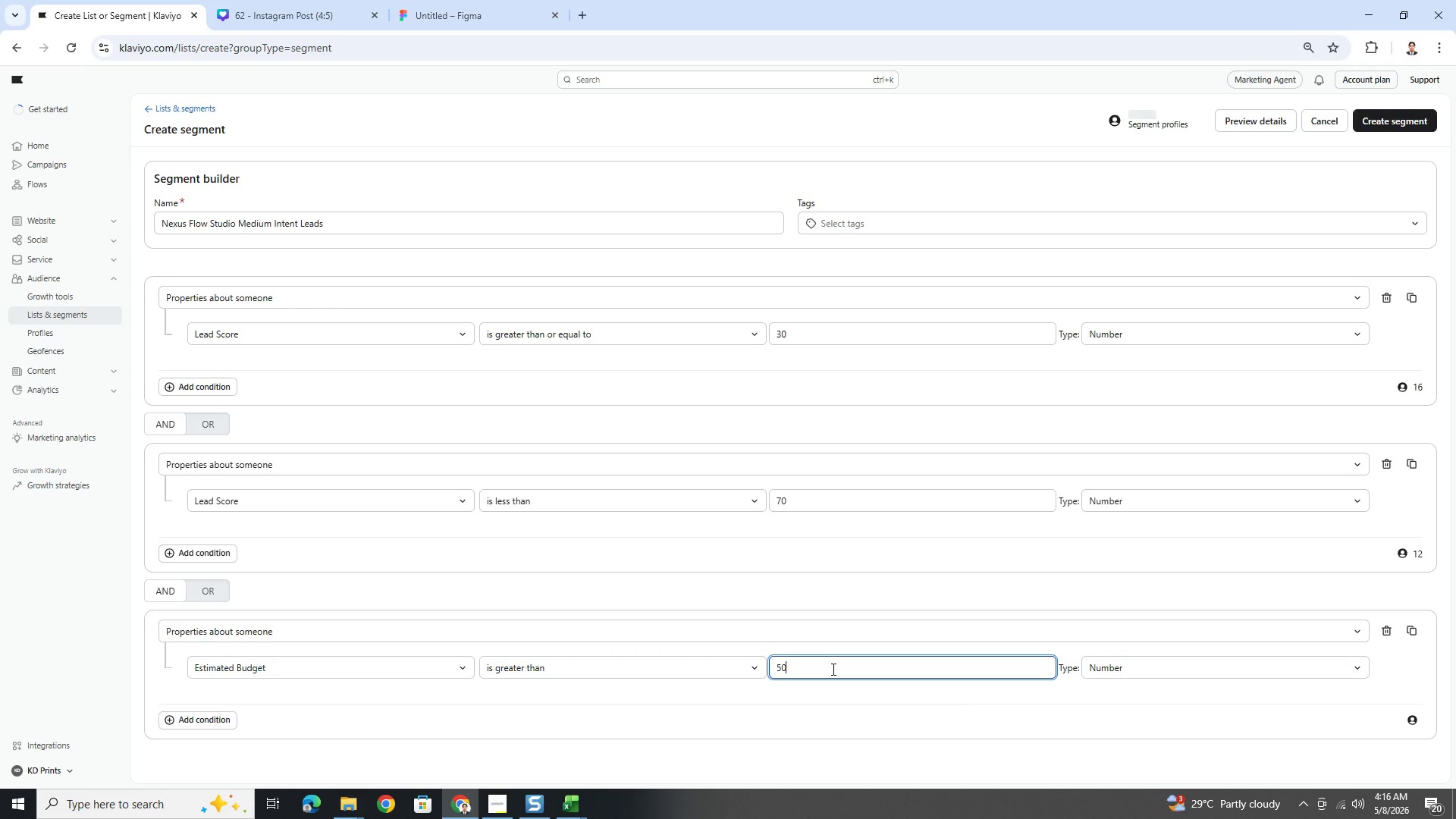 
key(Numpad0)
 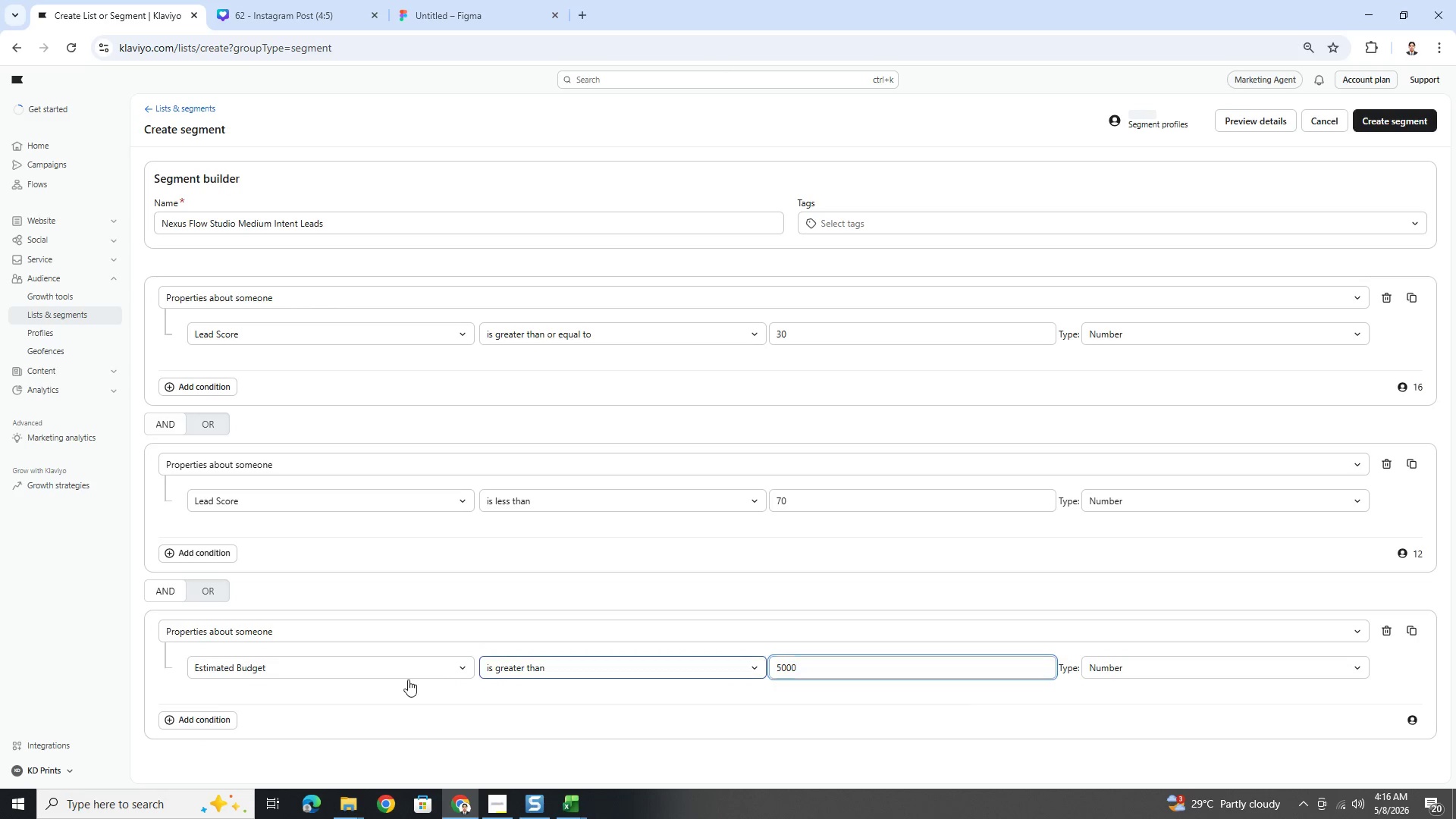 
left_click([218, 719])
 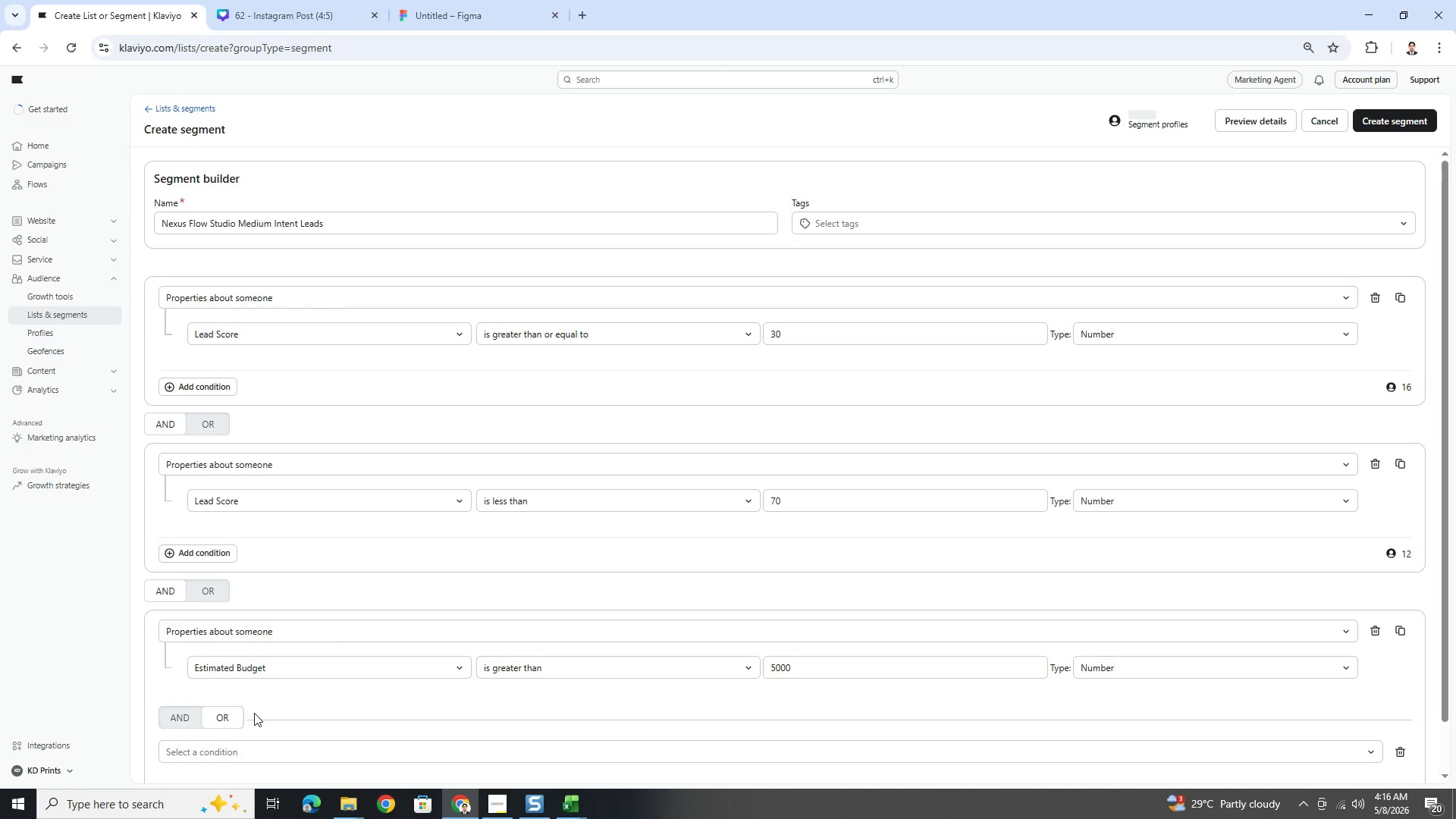 
scroll: coordinate [231, 710], scroll_direction: down, amount: 2.0
 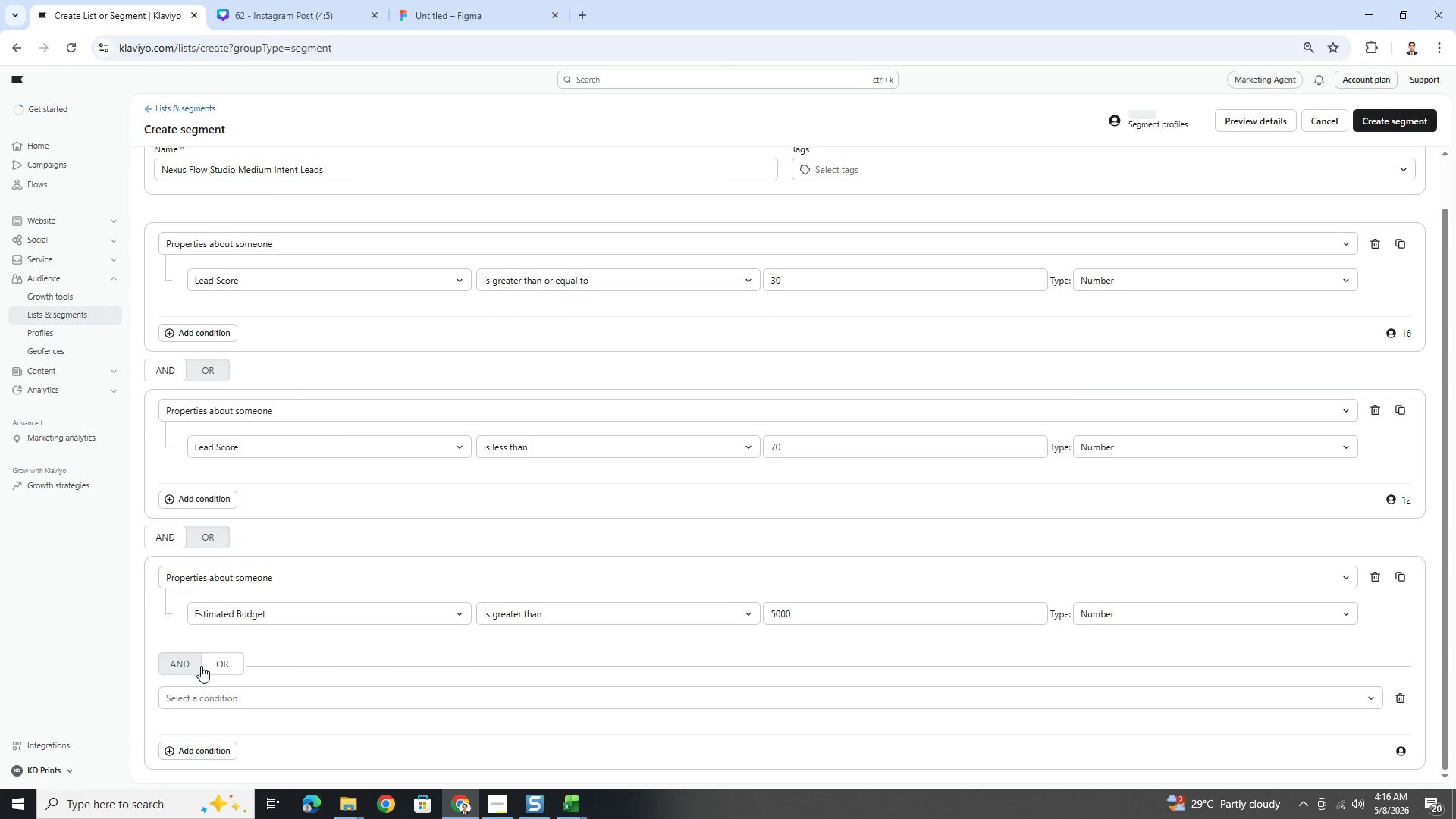 
left_click([199, 665])
 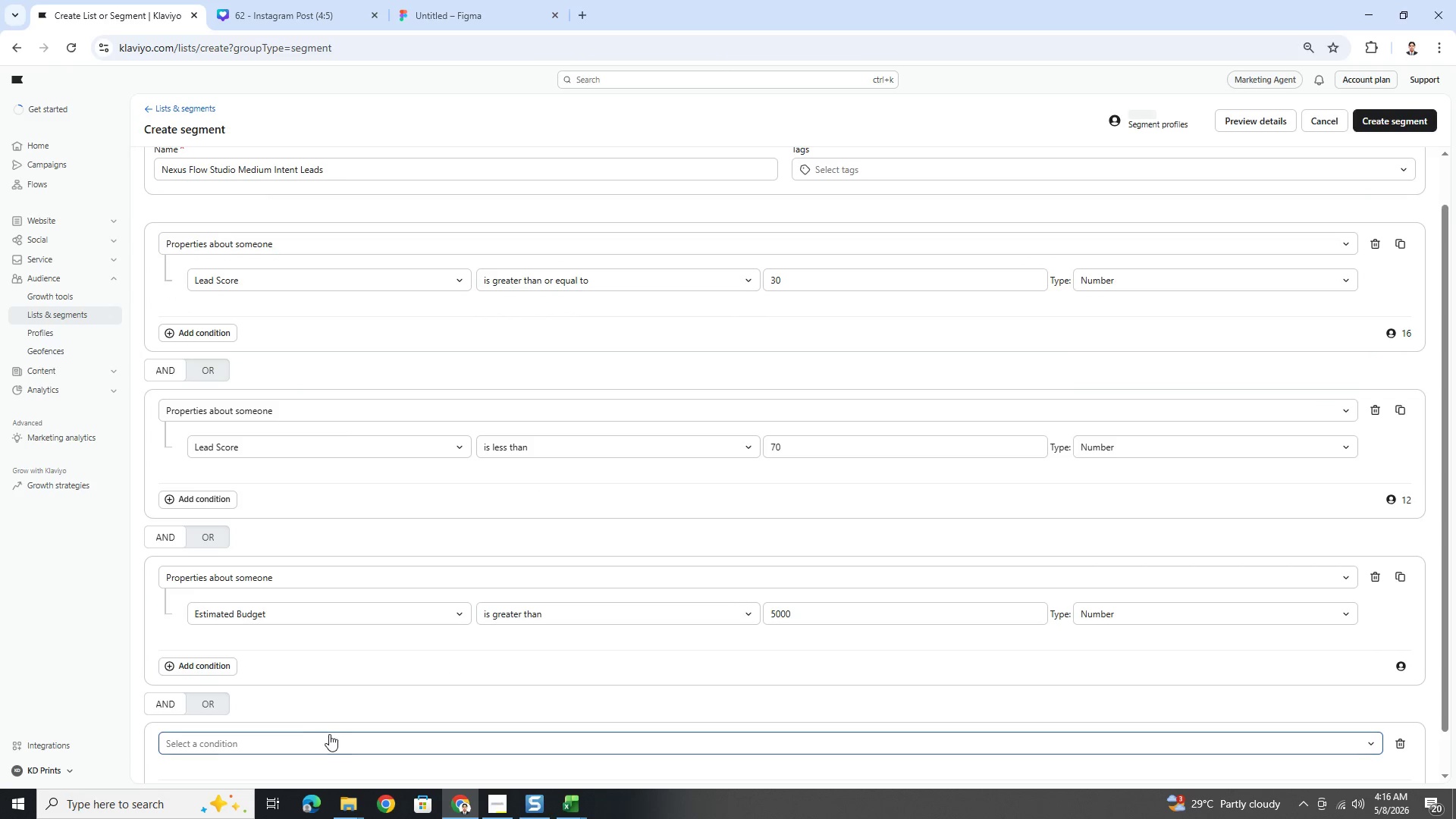 
left_click([330, 736])
 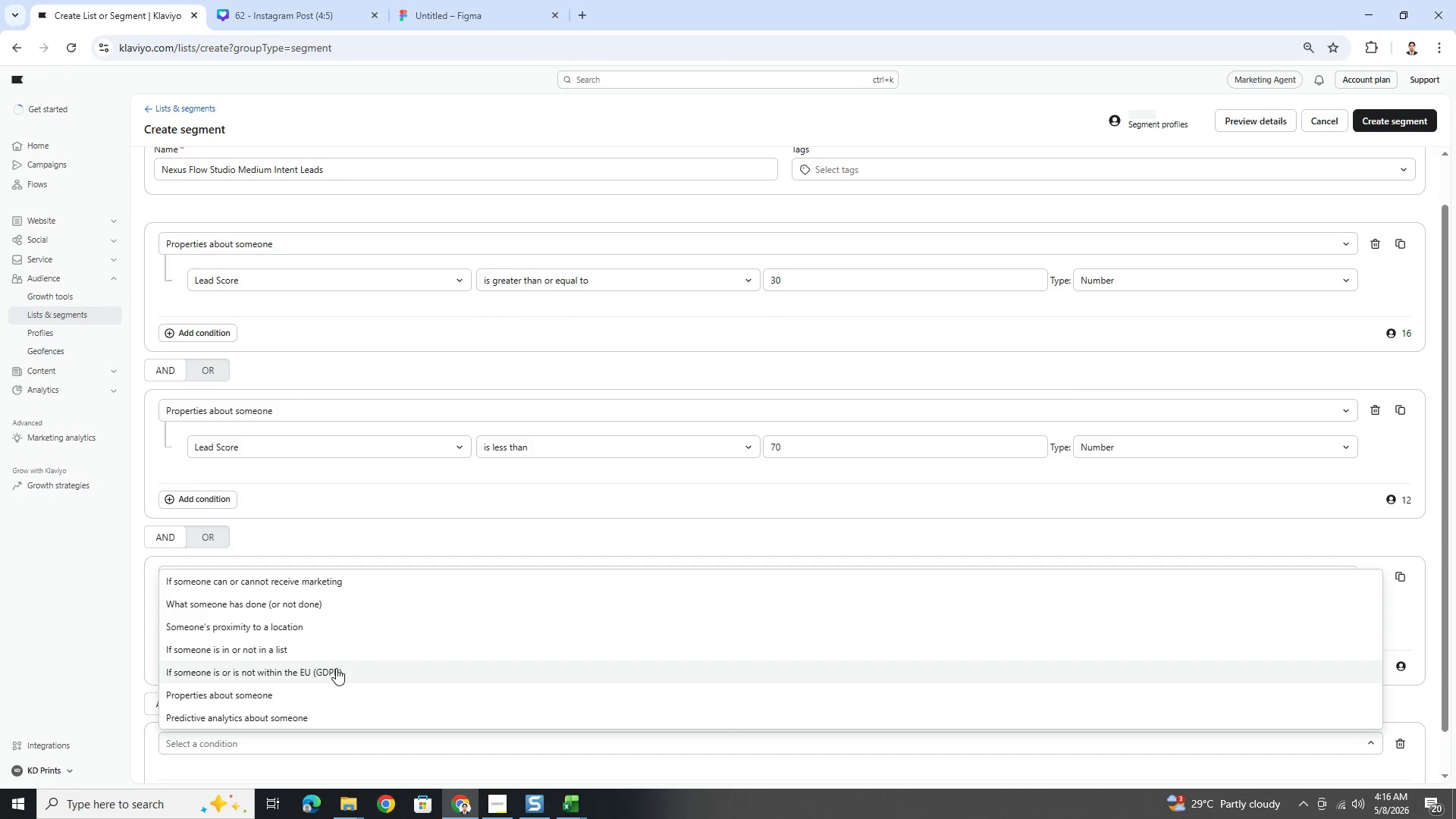 
left_click([362, 689])
 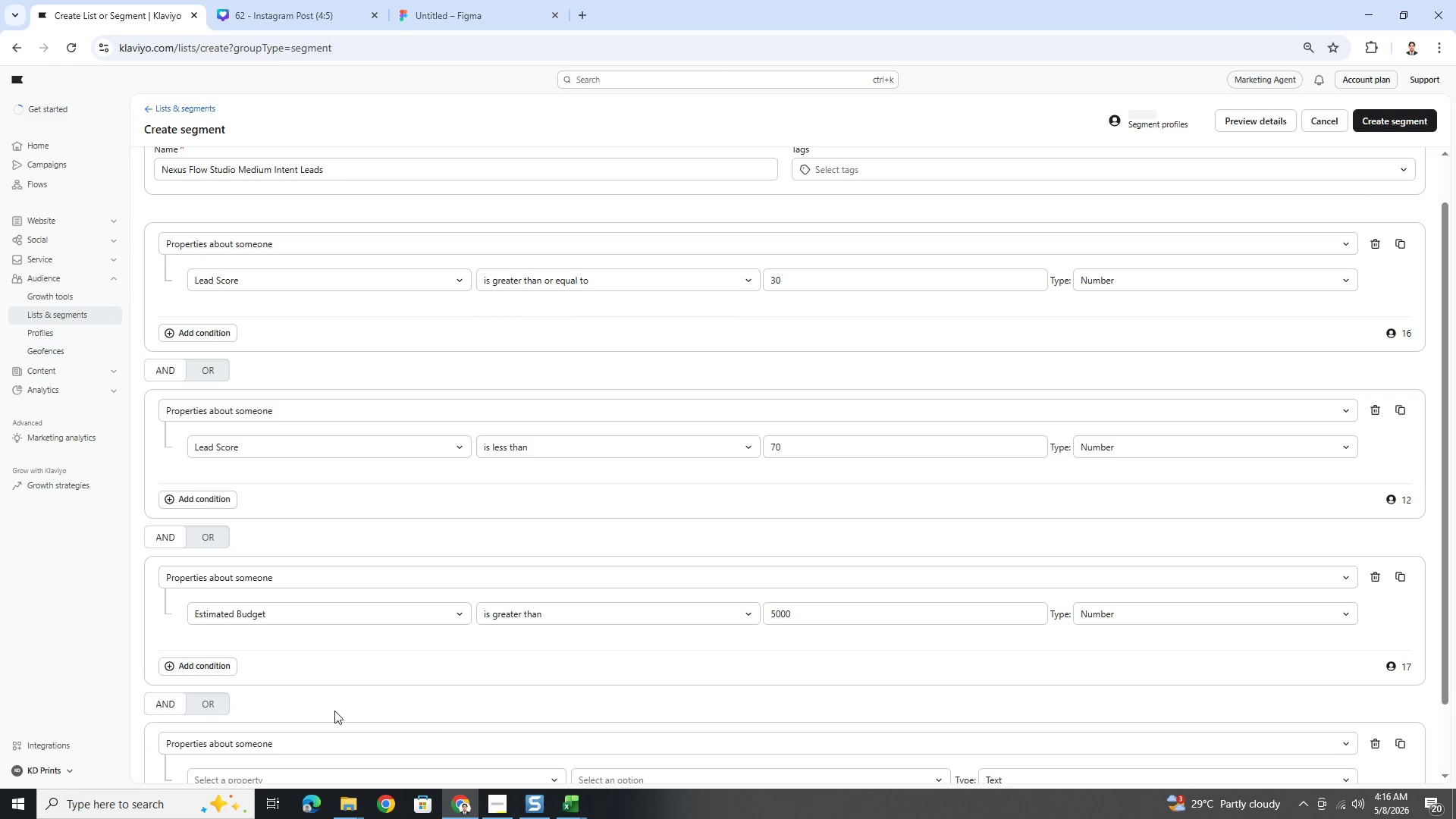 
scroll: coordinate [335, 720], scroll_direction: down, amount: 3.0
 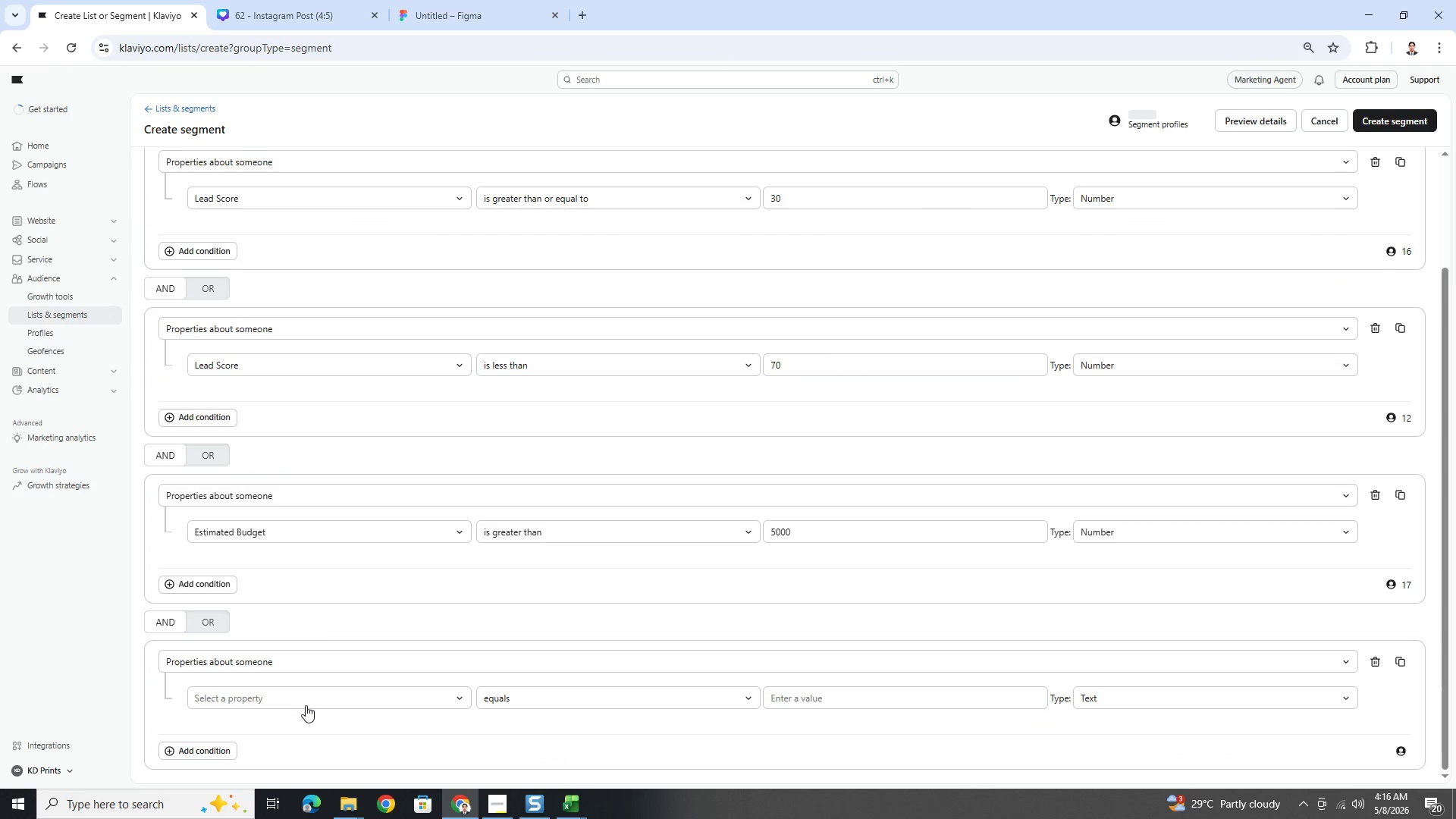 
left_click([307, 699])
 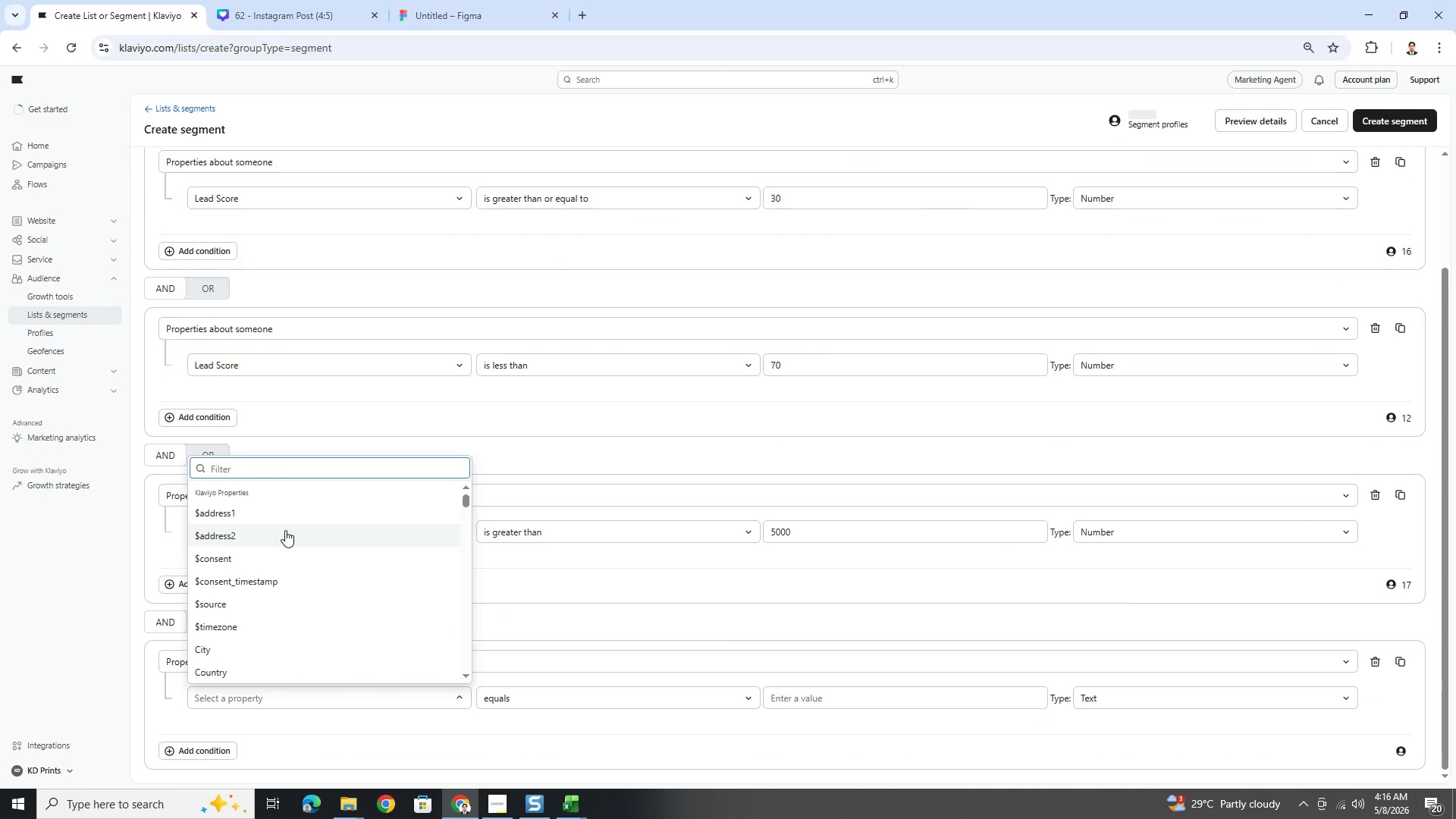 
type(estima)
 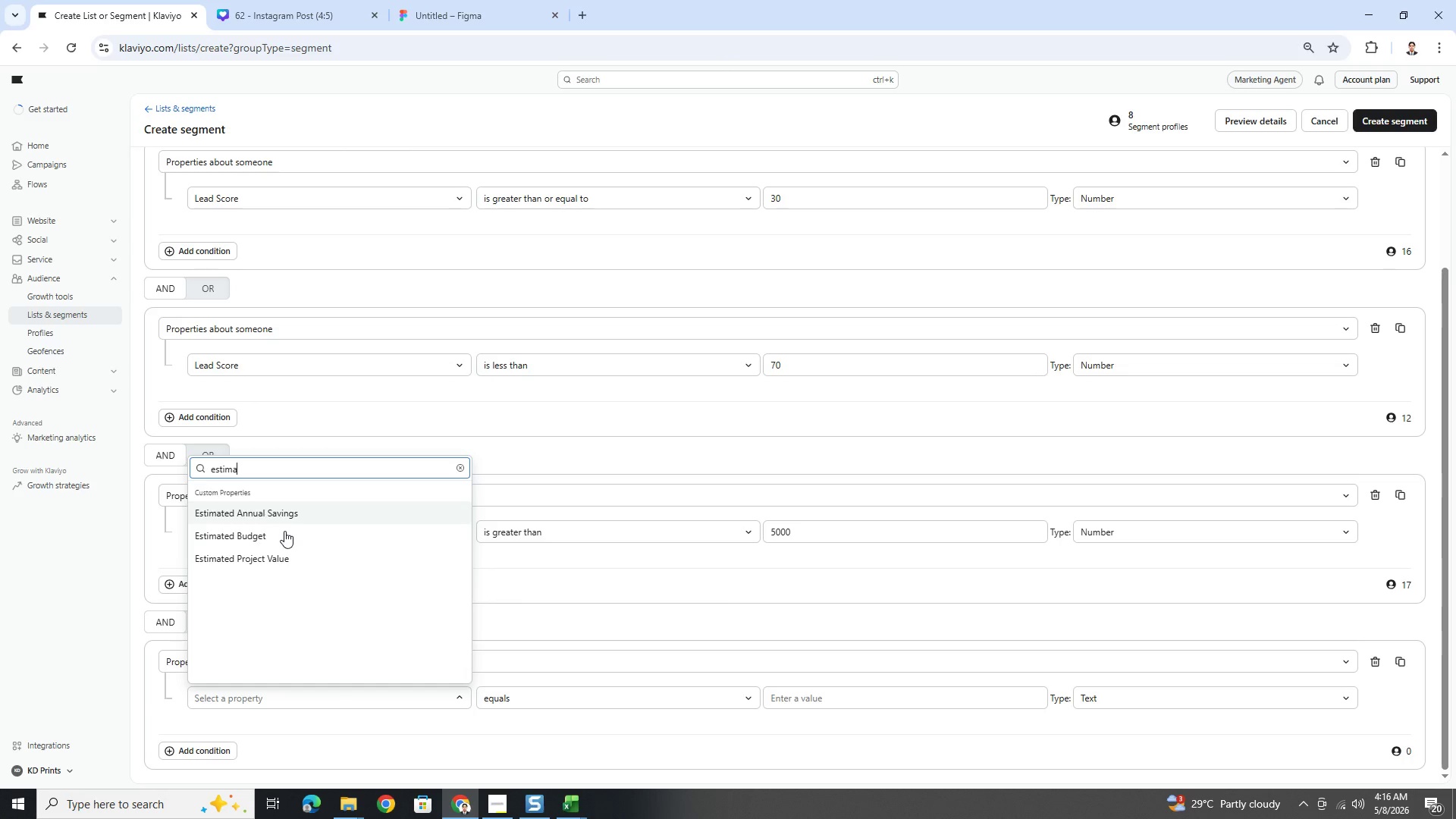 
left_click([287, 538])
 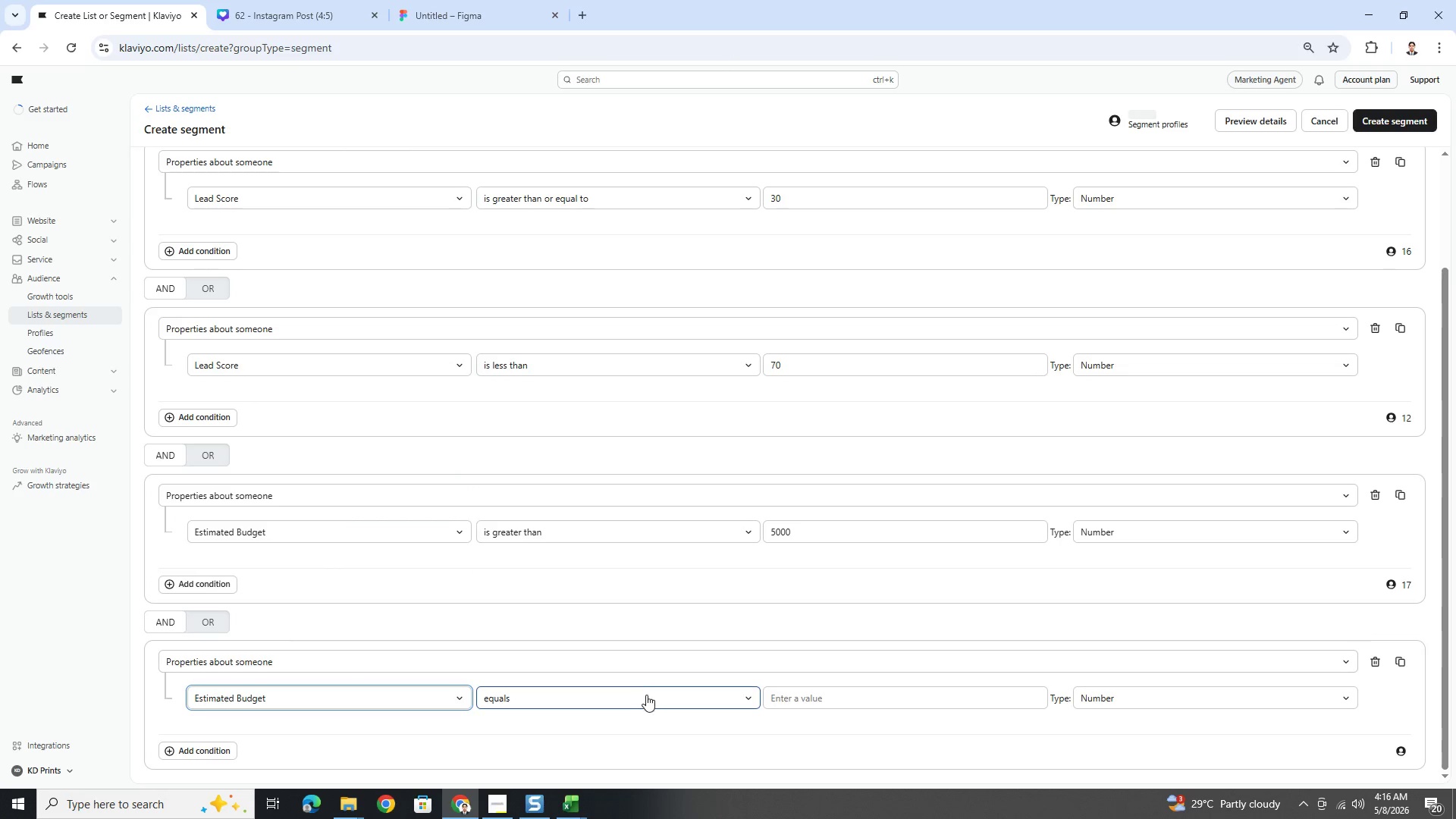 
left_click([648, 698])
 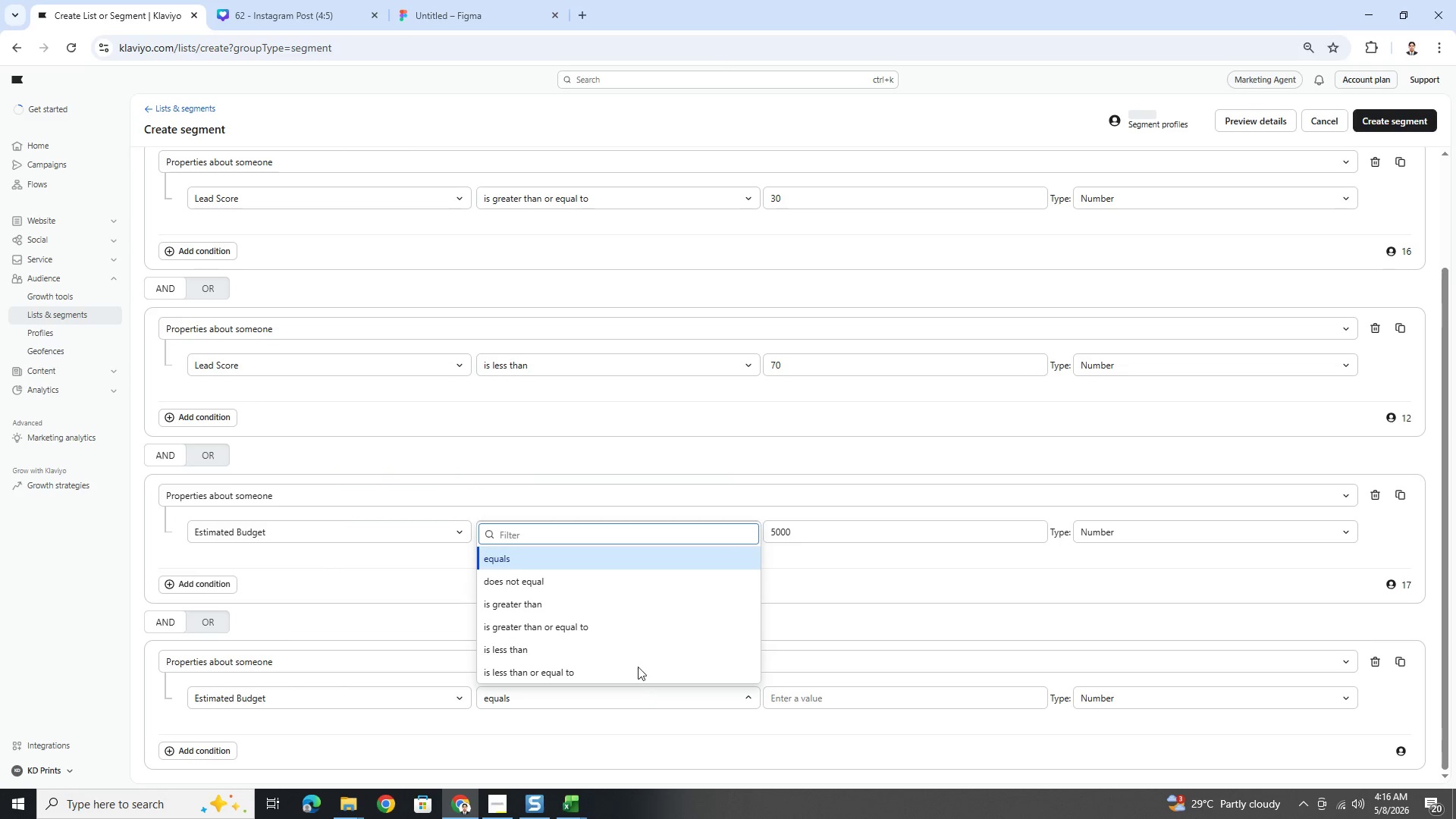 
left_click([632, 645])
 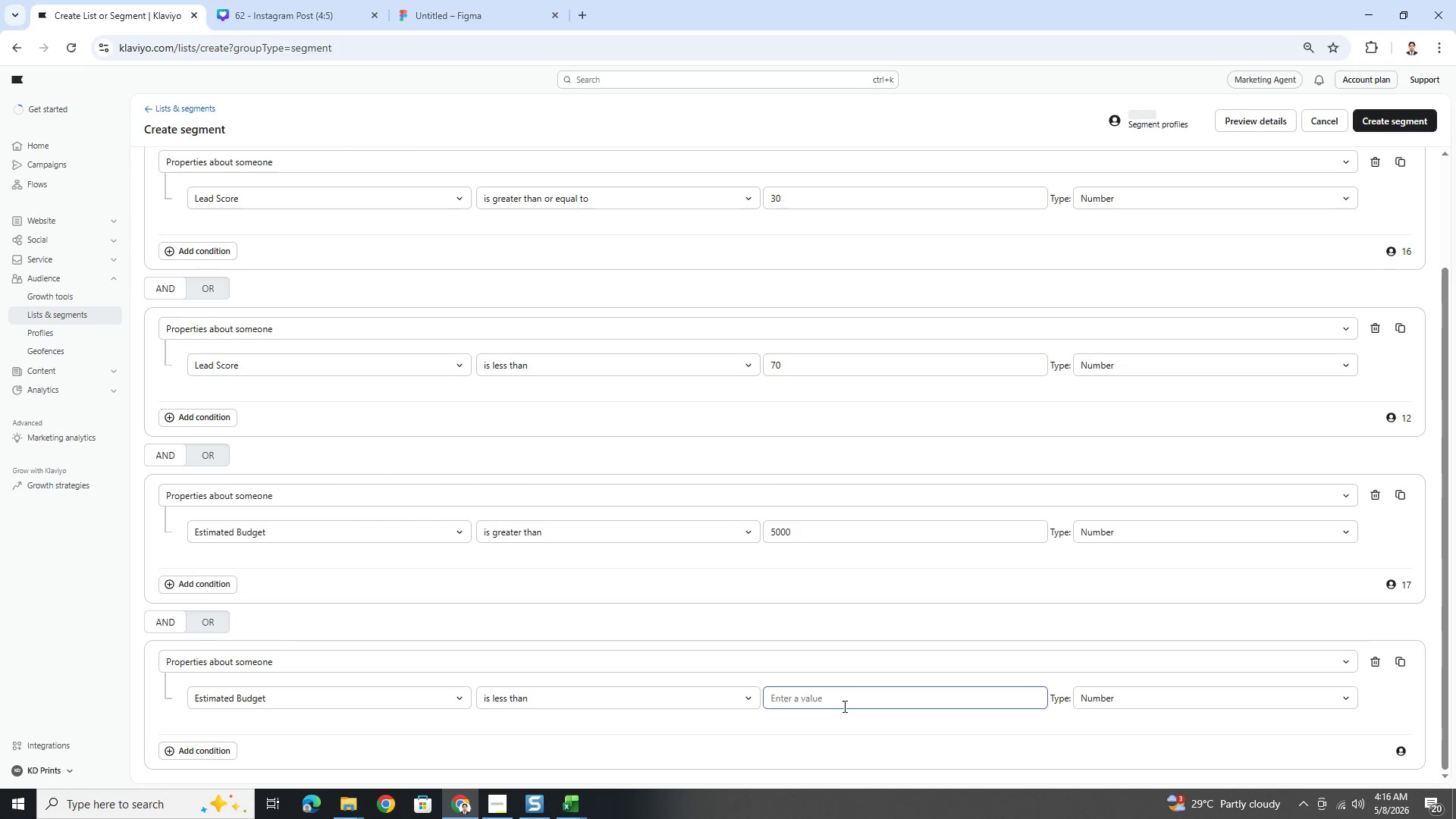 
left_click([849, 706])
 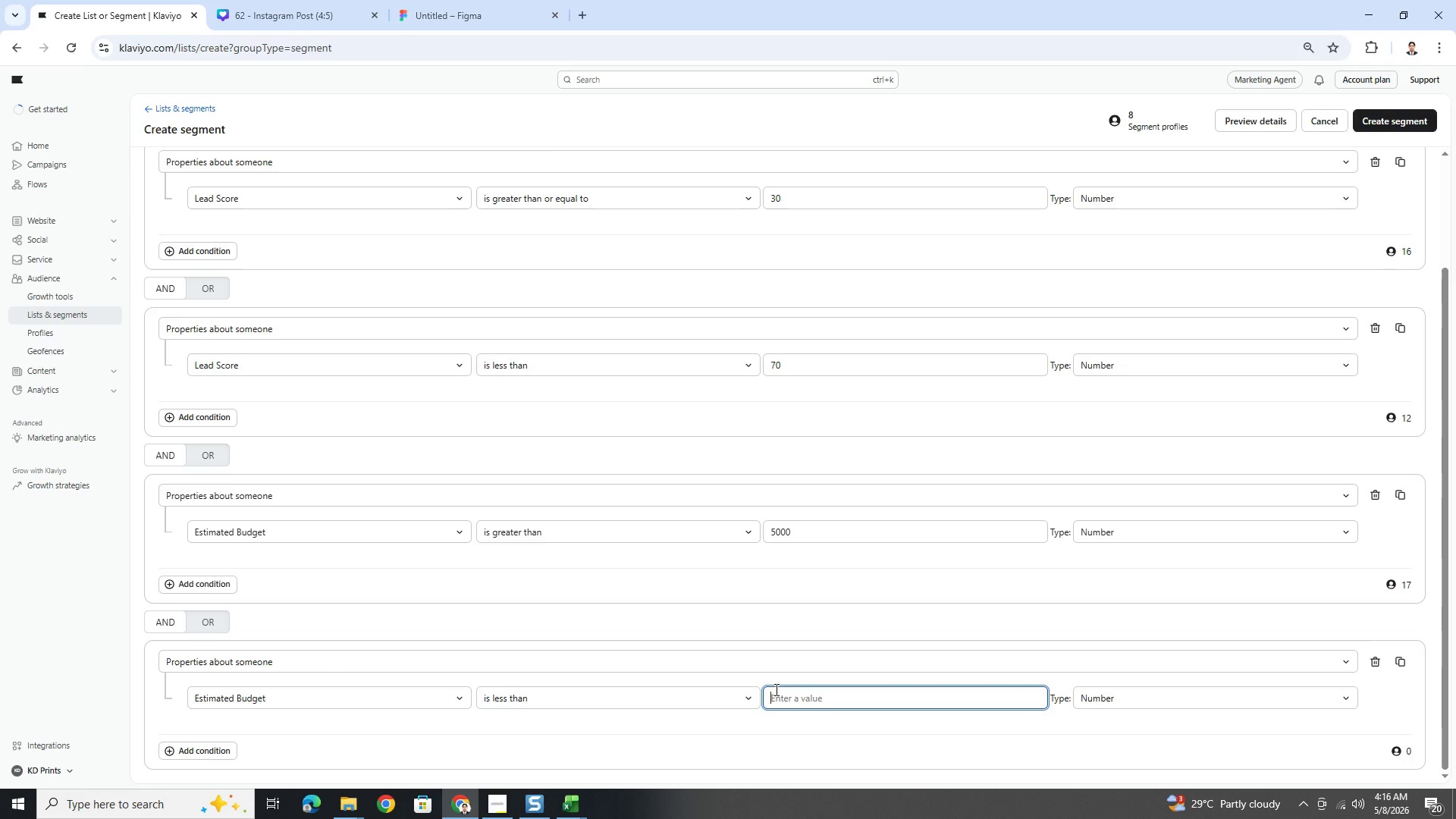 
wait(15.67)
 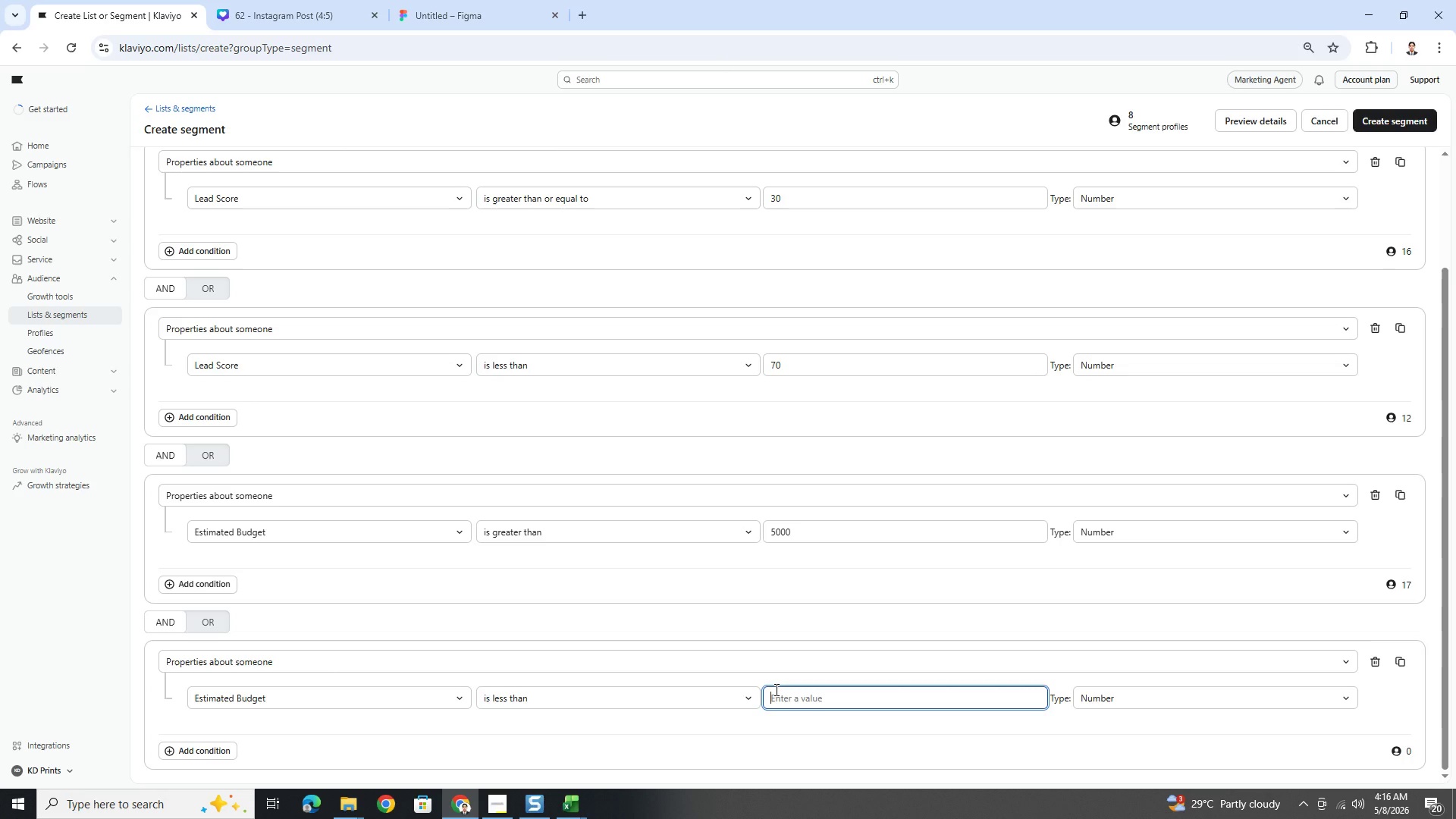 
left_click([715, 703])
 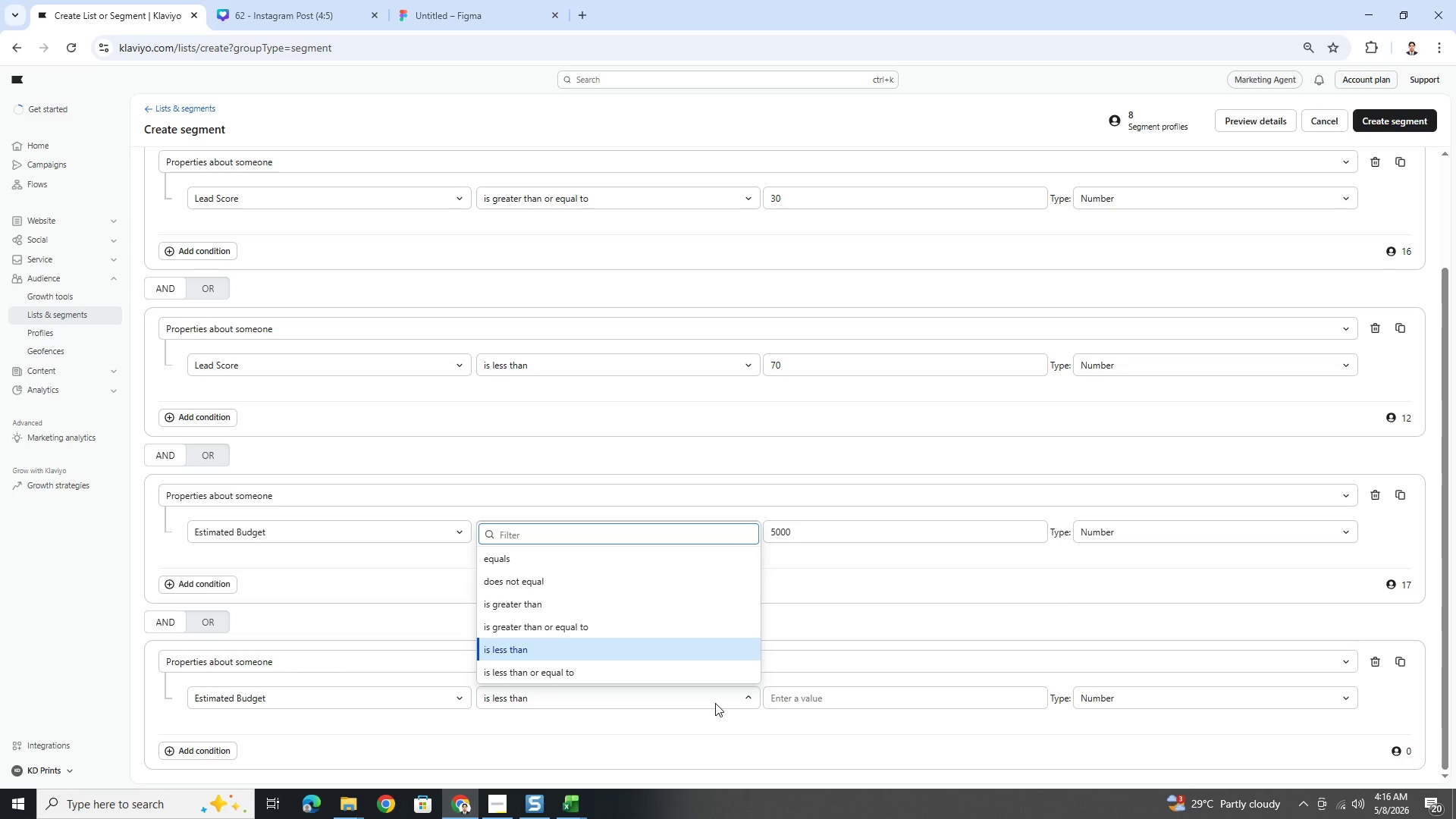 
left_click([692, 676])
 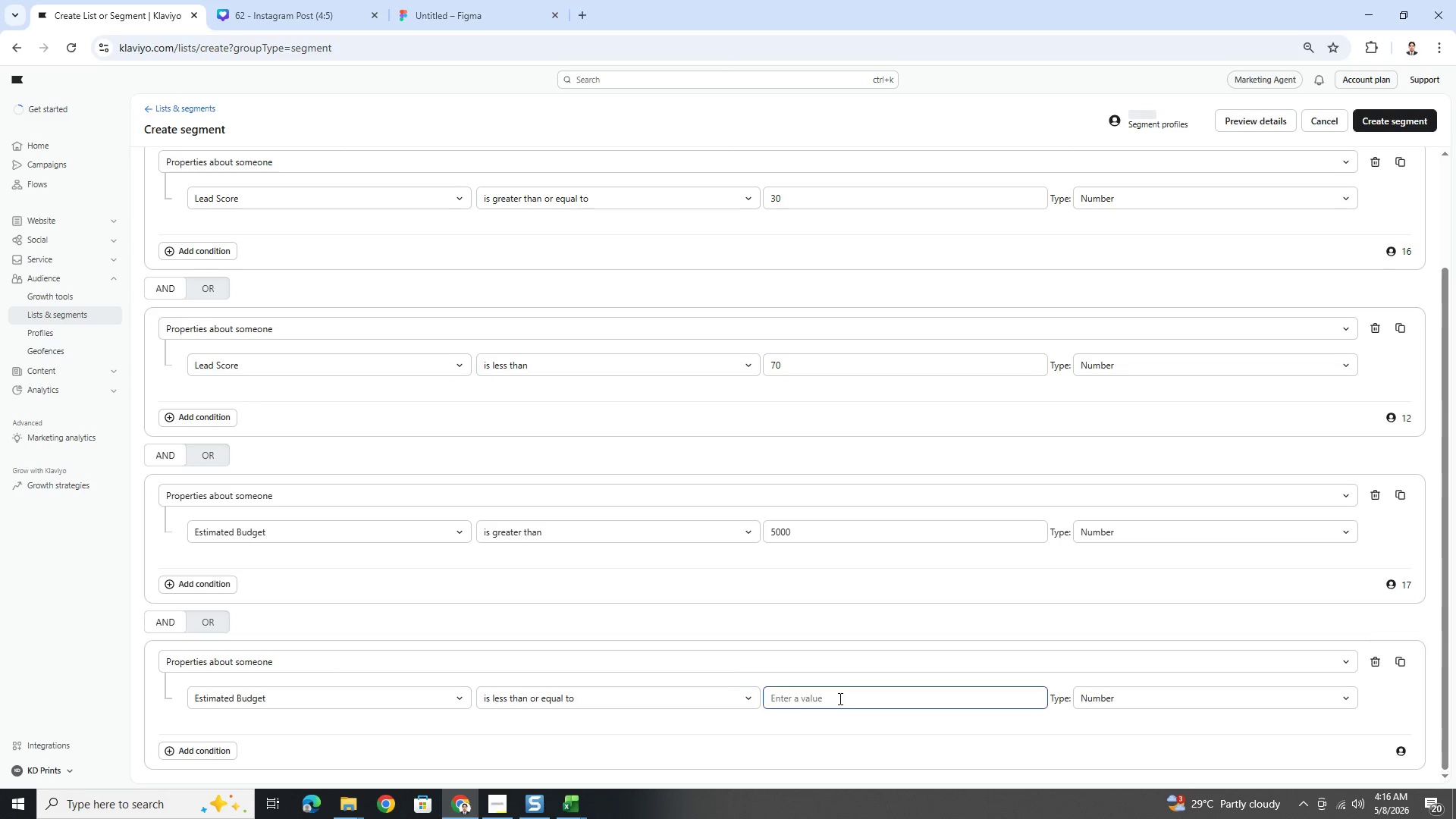 
left_click([839, 698])
 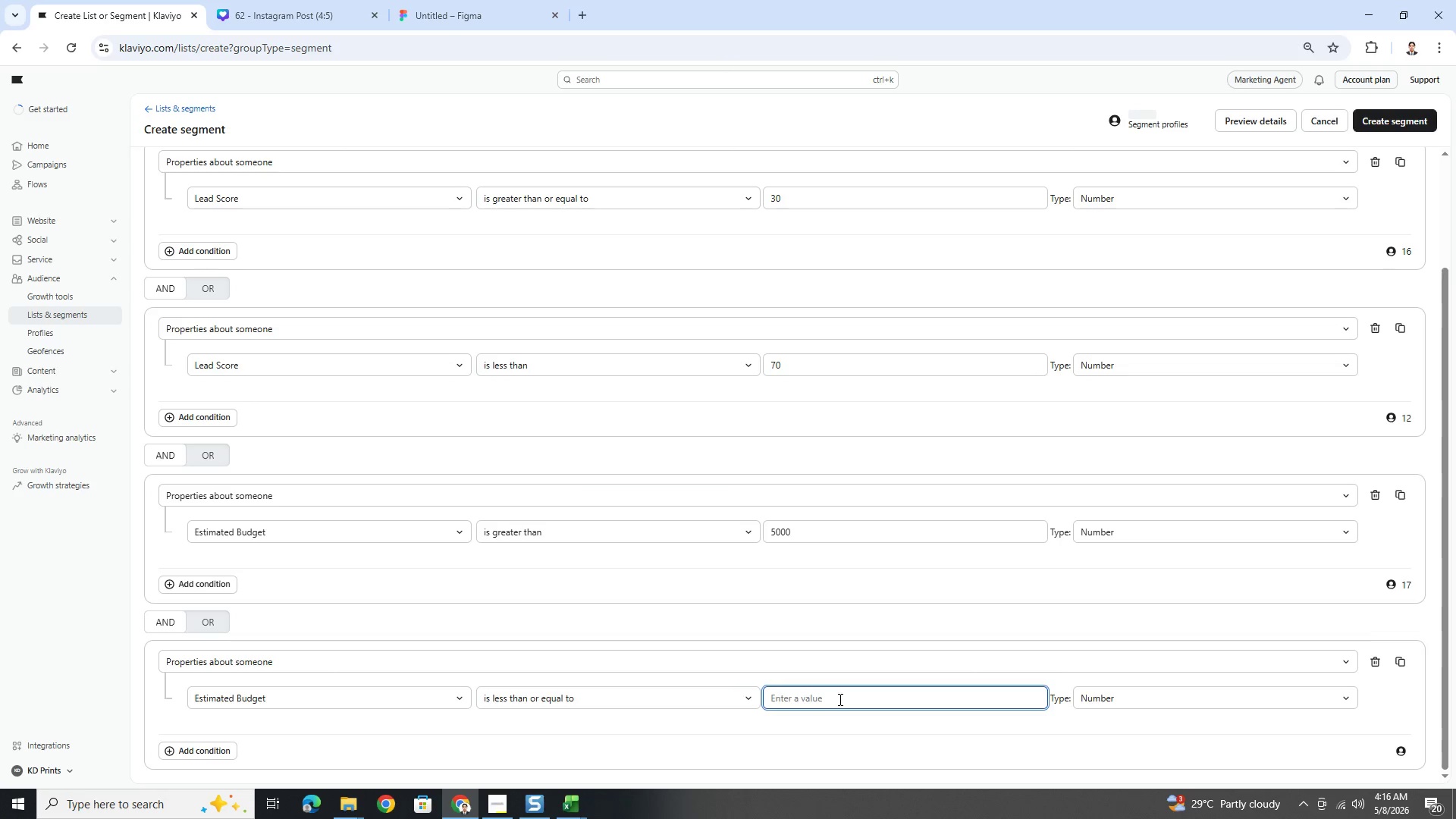 
key(Numpad2)
 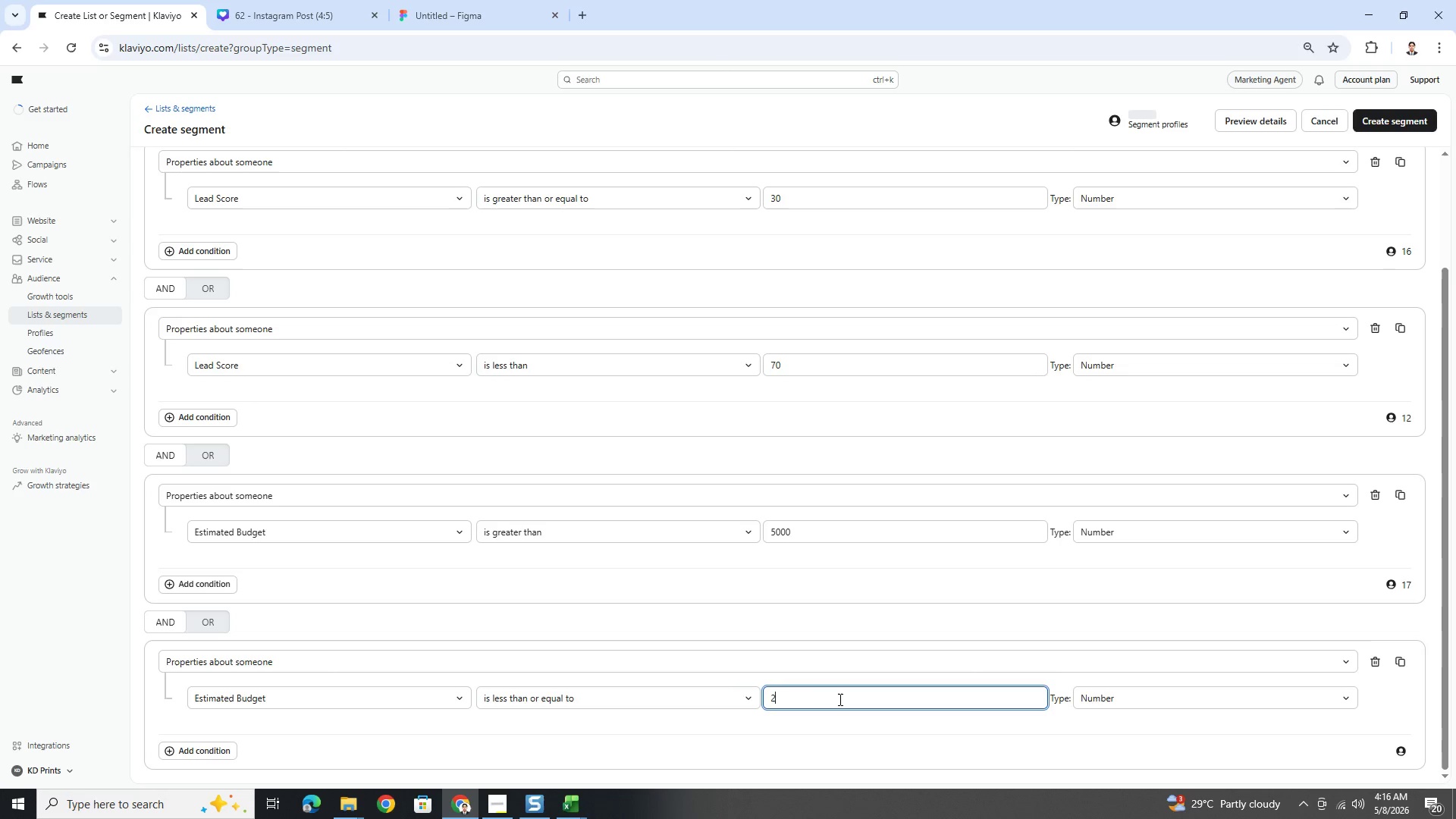 
key(Numpad0)
 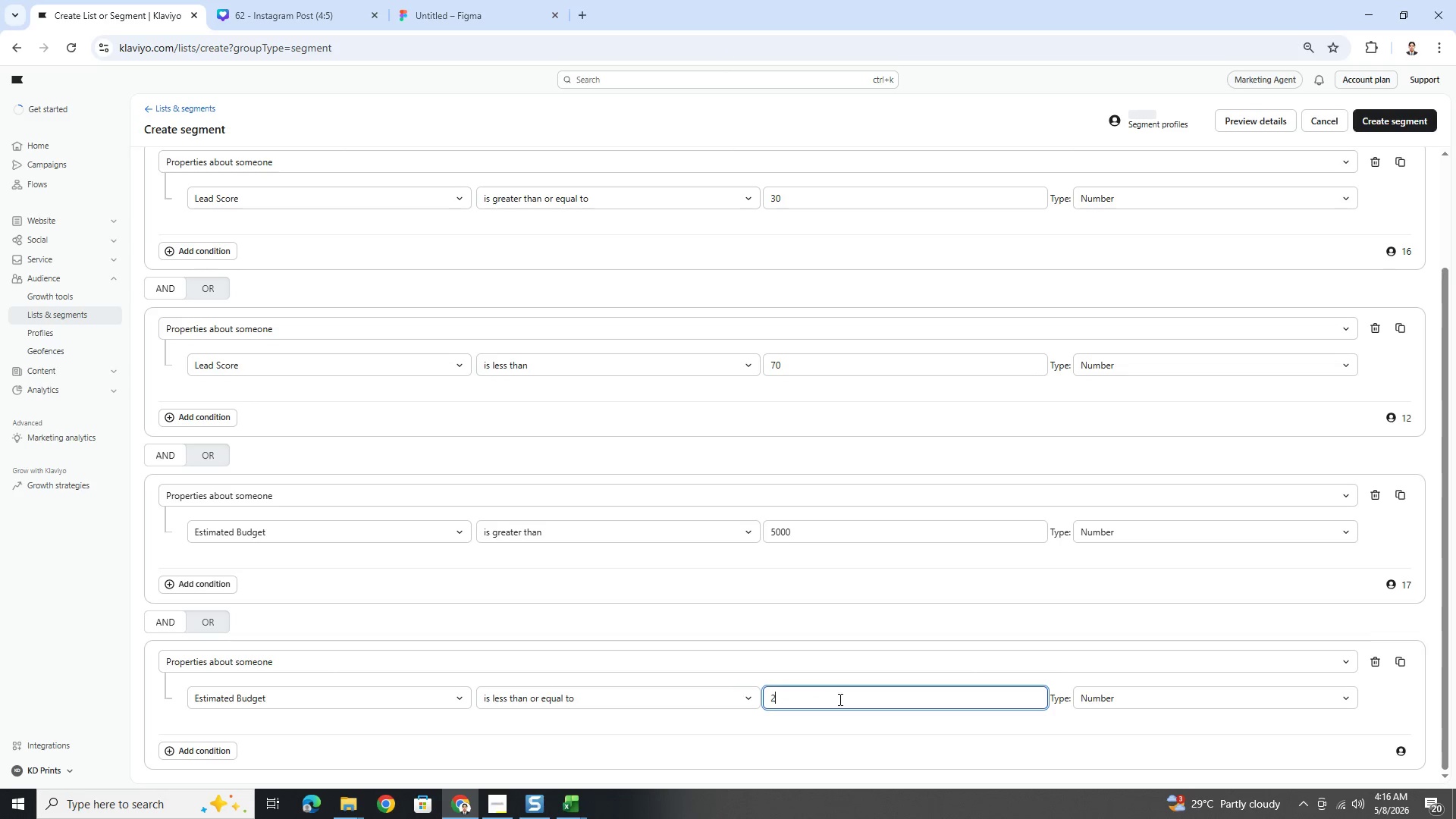 
key(Numpad0)
 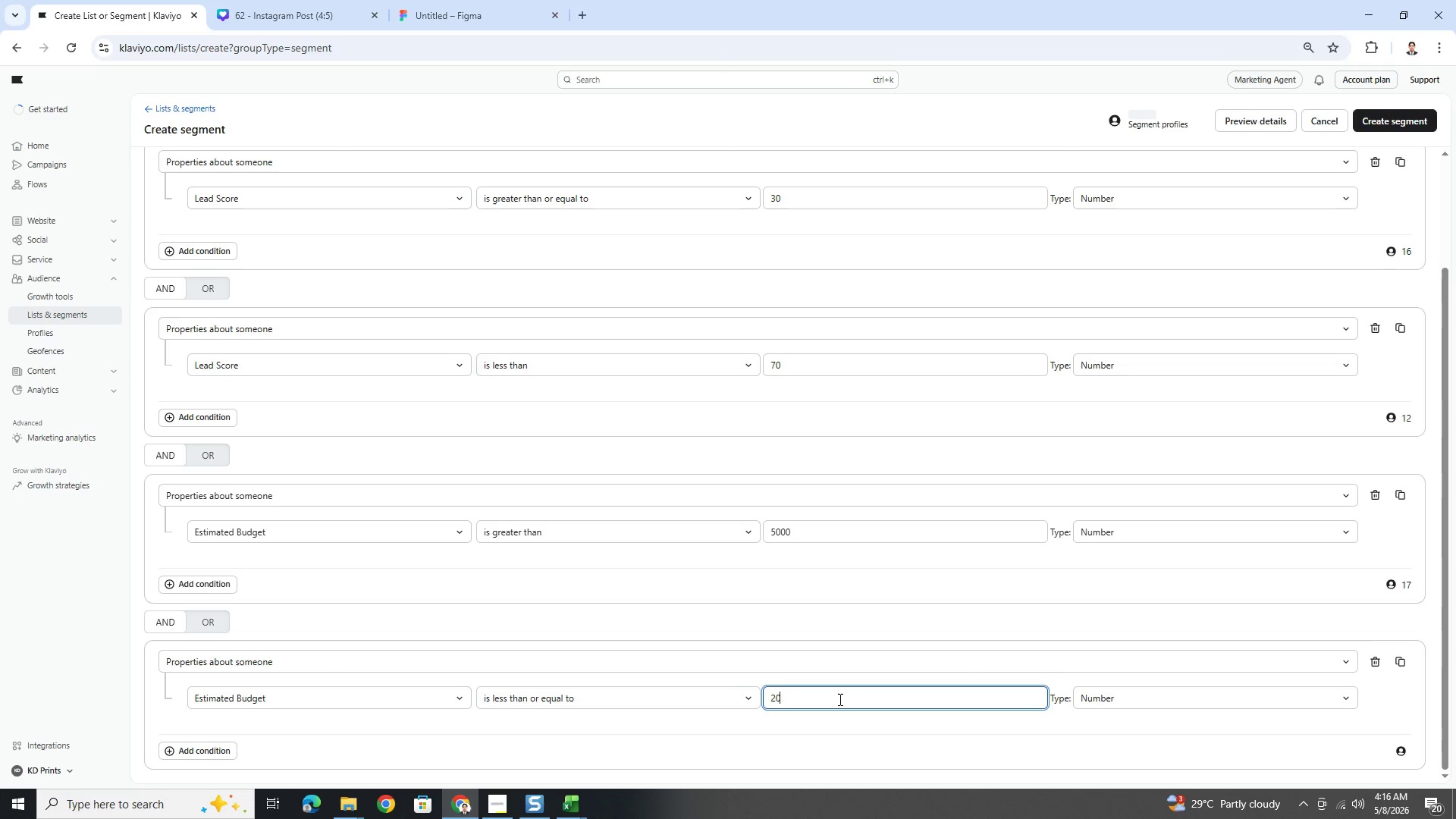 
key(Numpad0)
 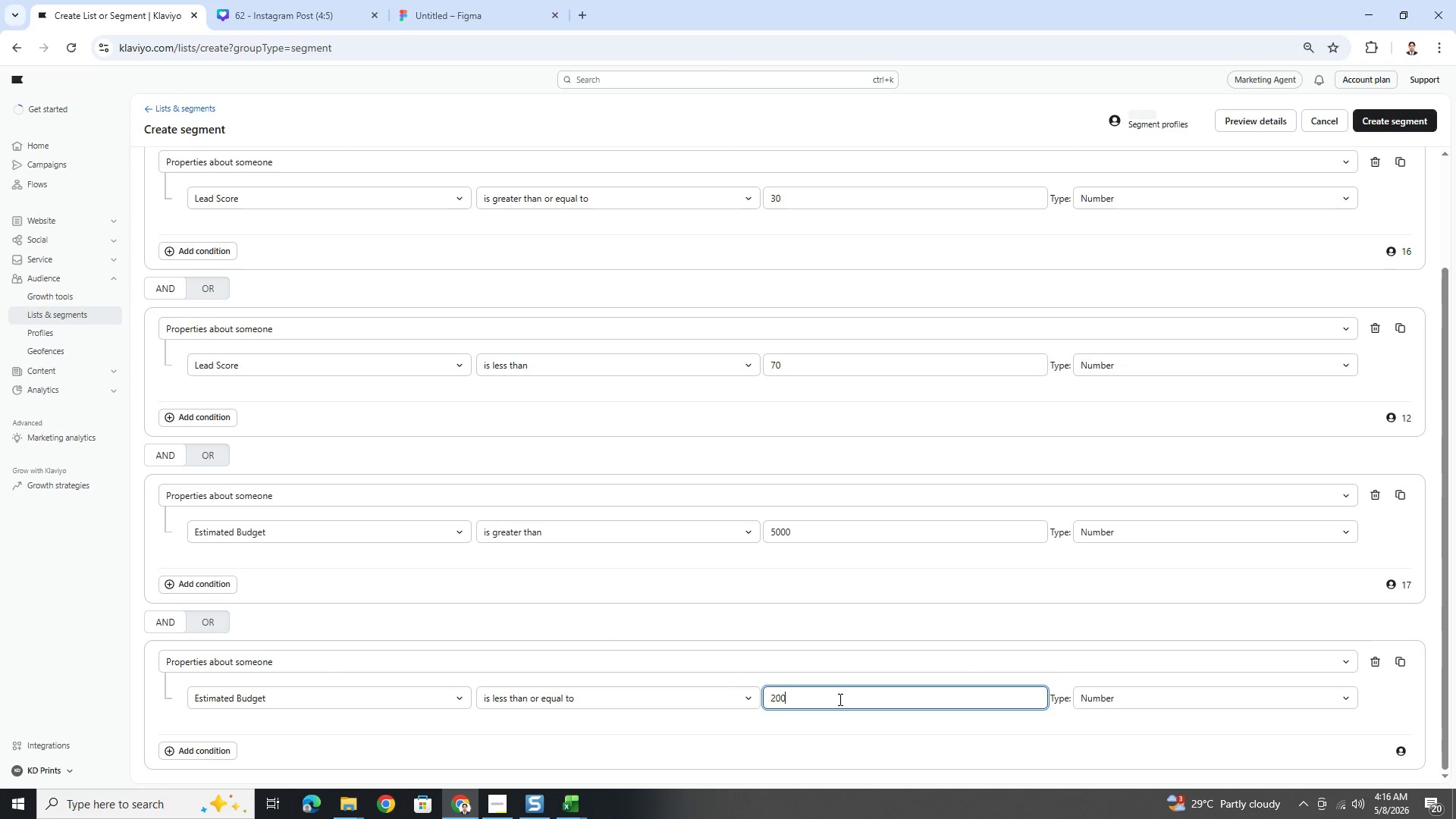 
key(Numpad0)
 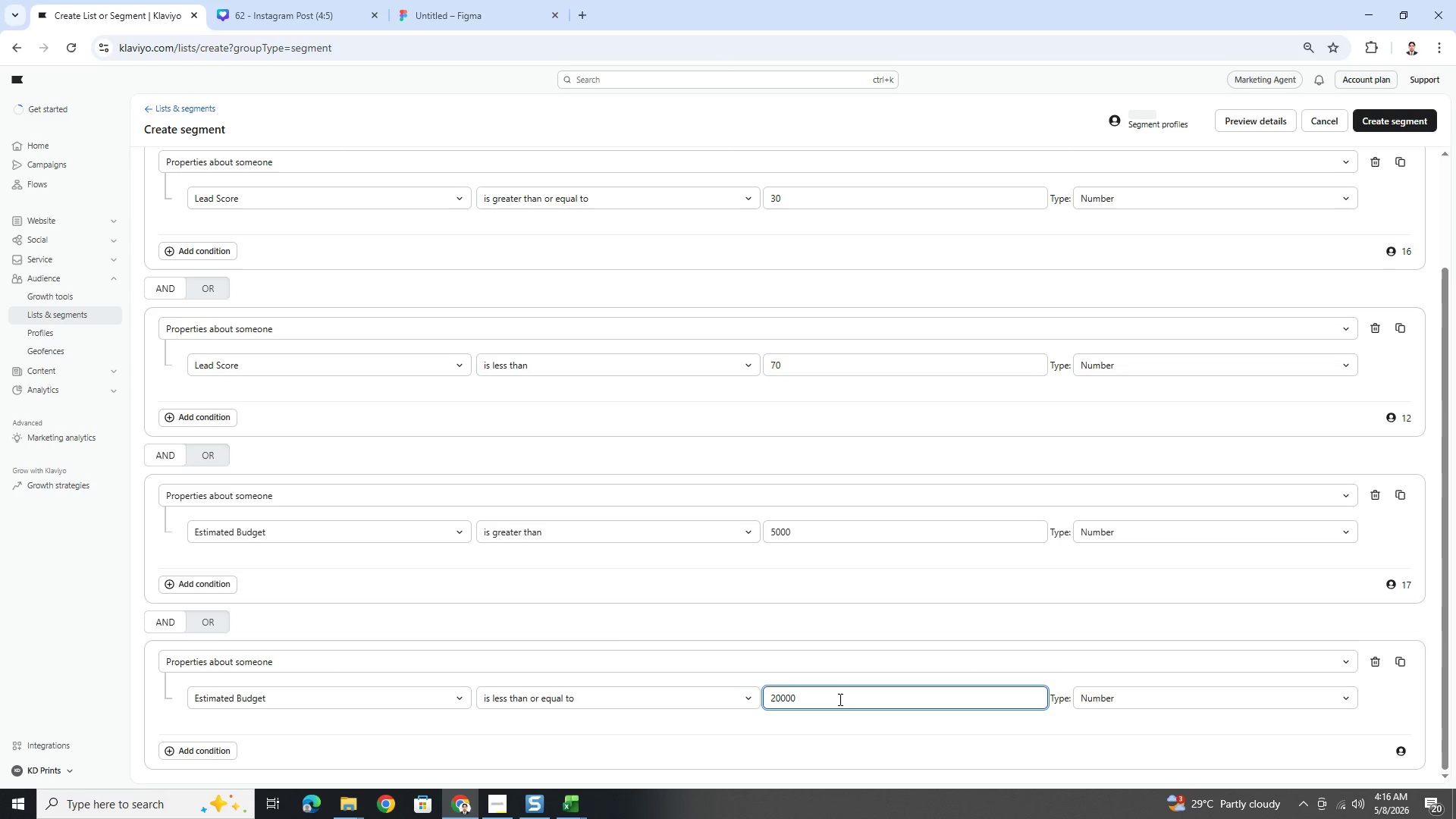 
key(Insert)
 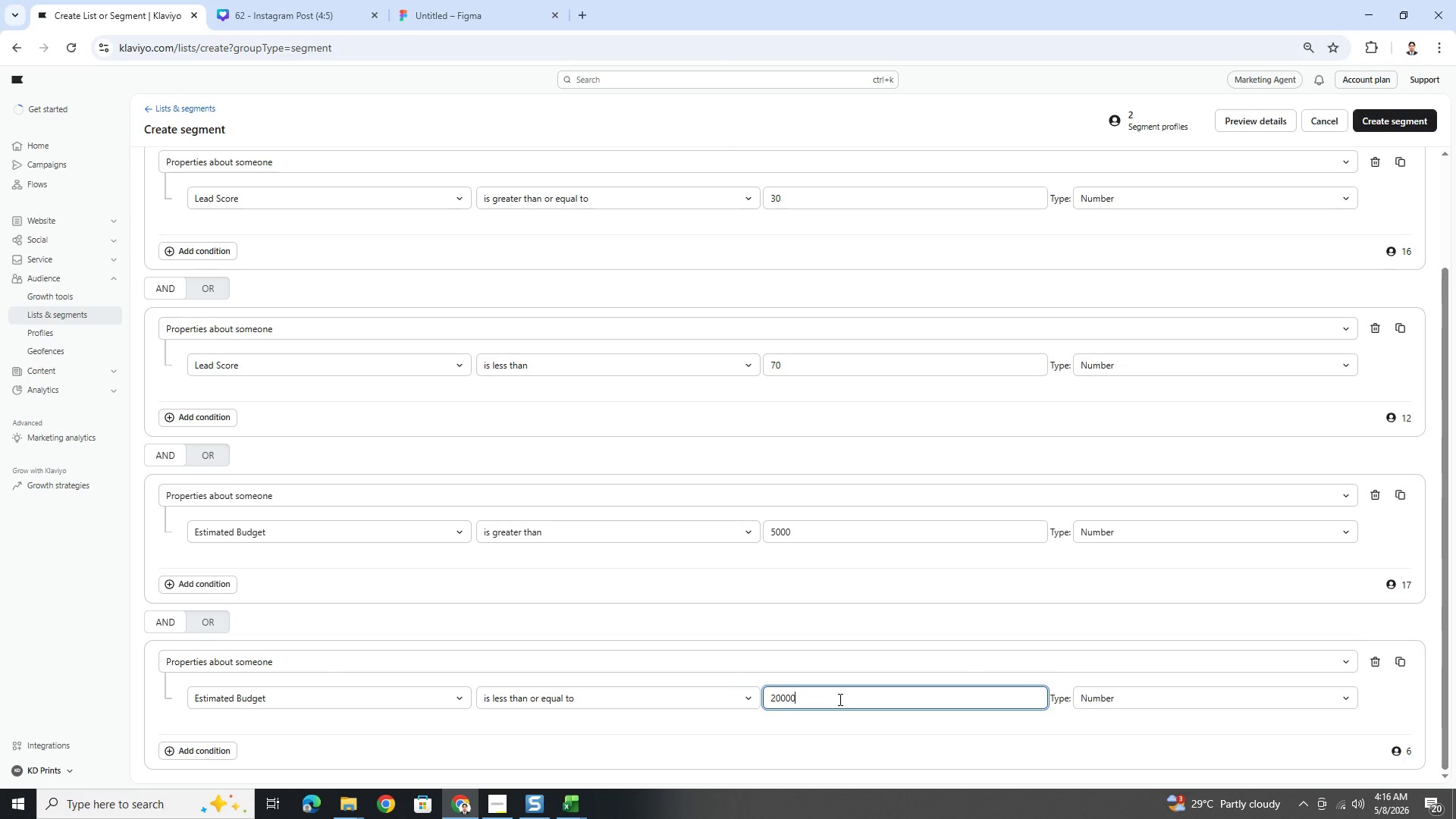 
key(Backspace)
 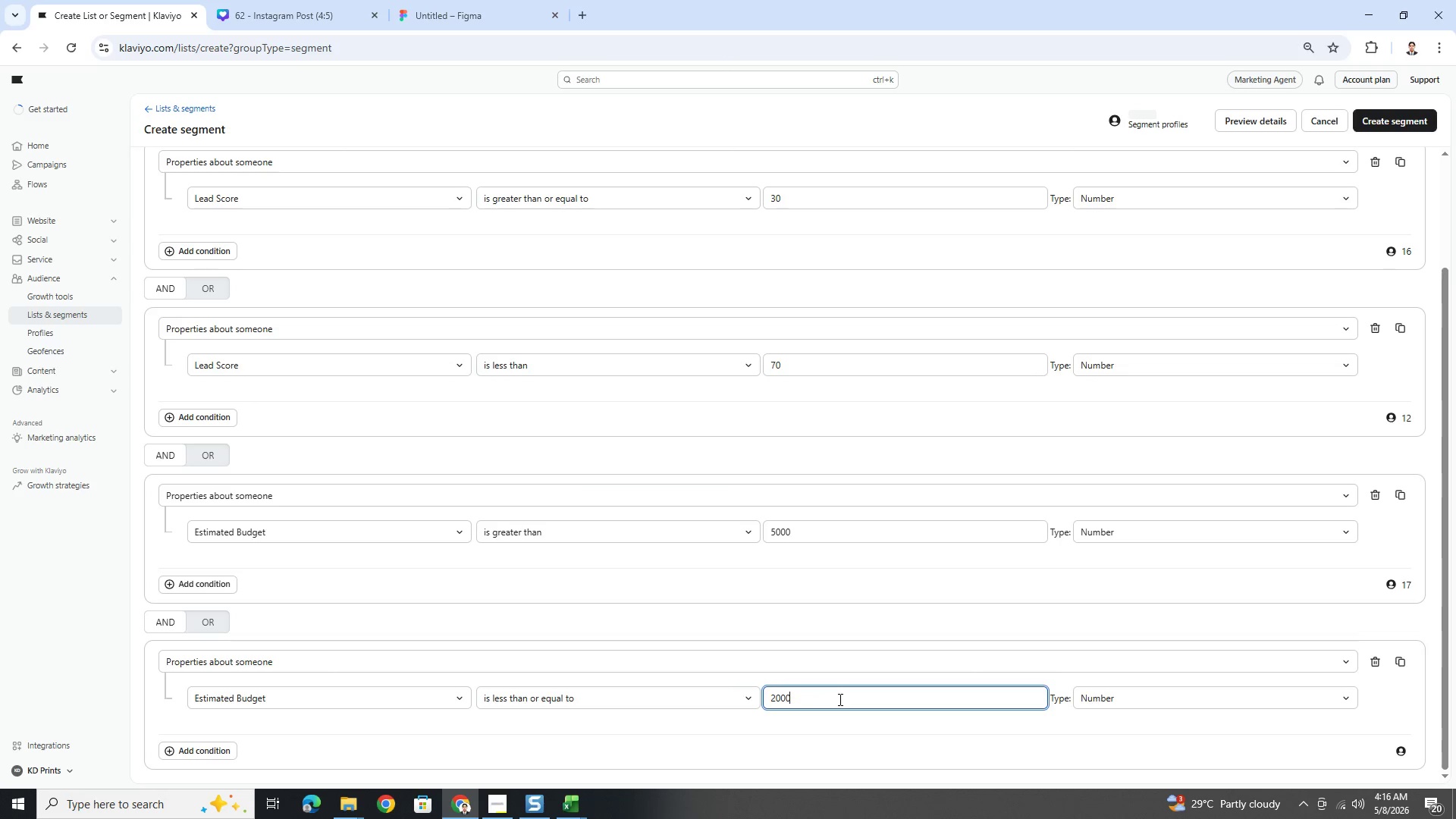 
key(Numpad0)
 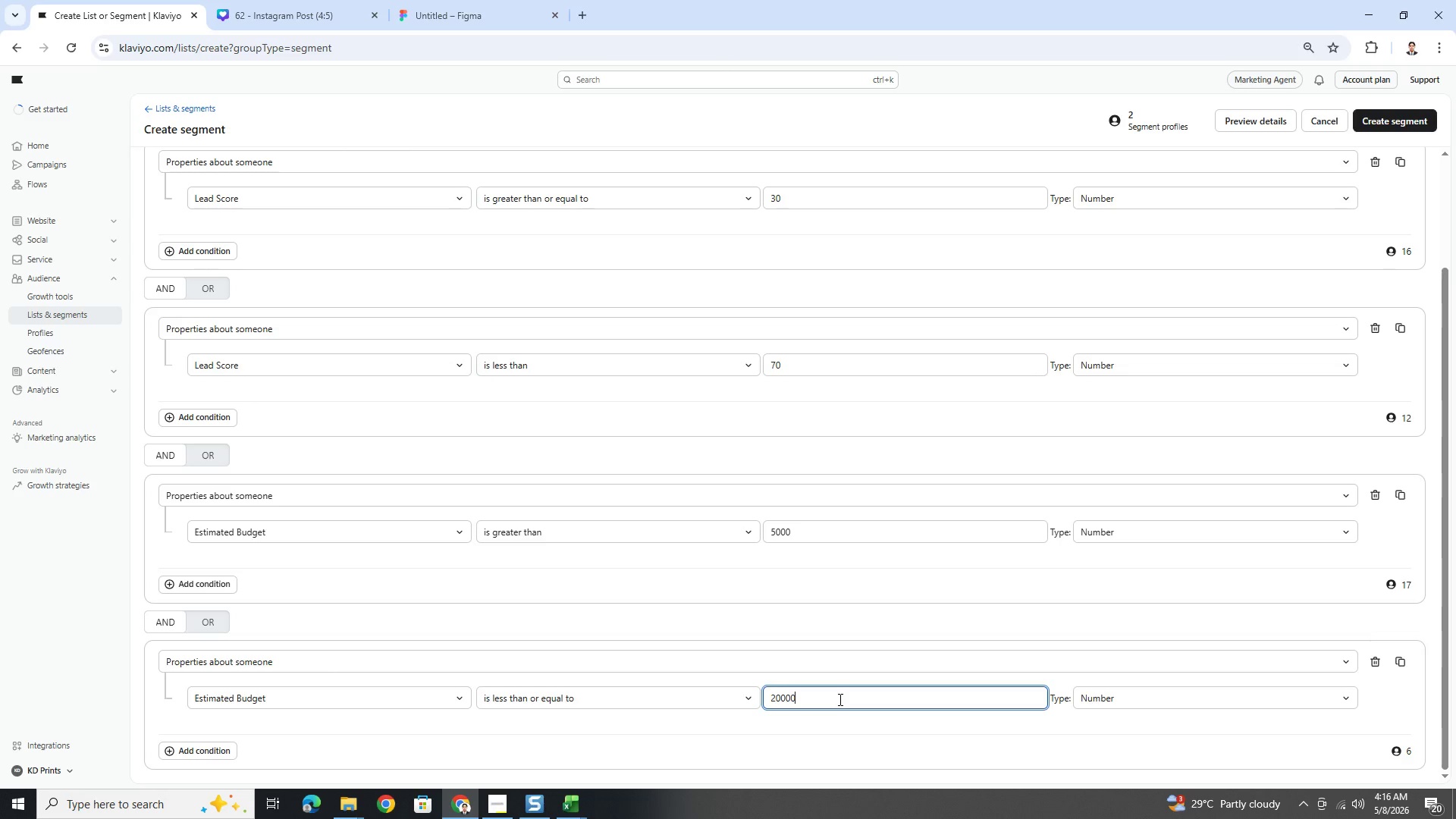 
wait(8.5)
 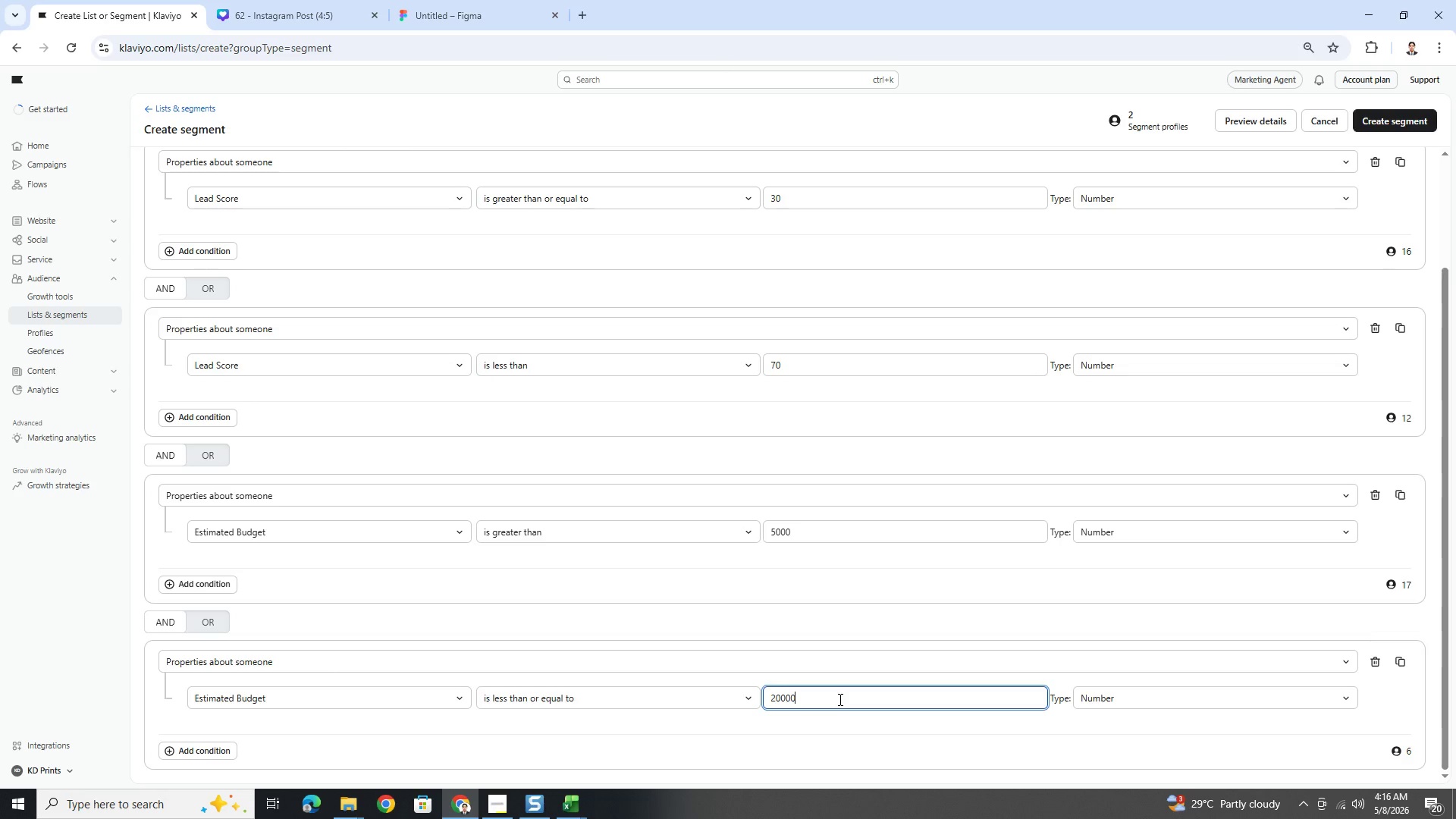 
scroll: coordinate [823, 533], scroll_direction: up, amount: 4.0
 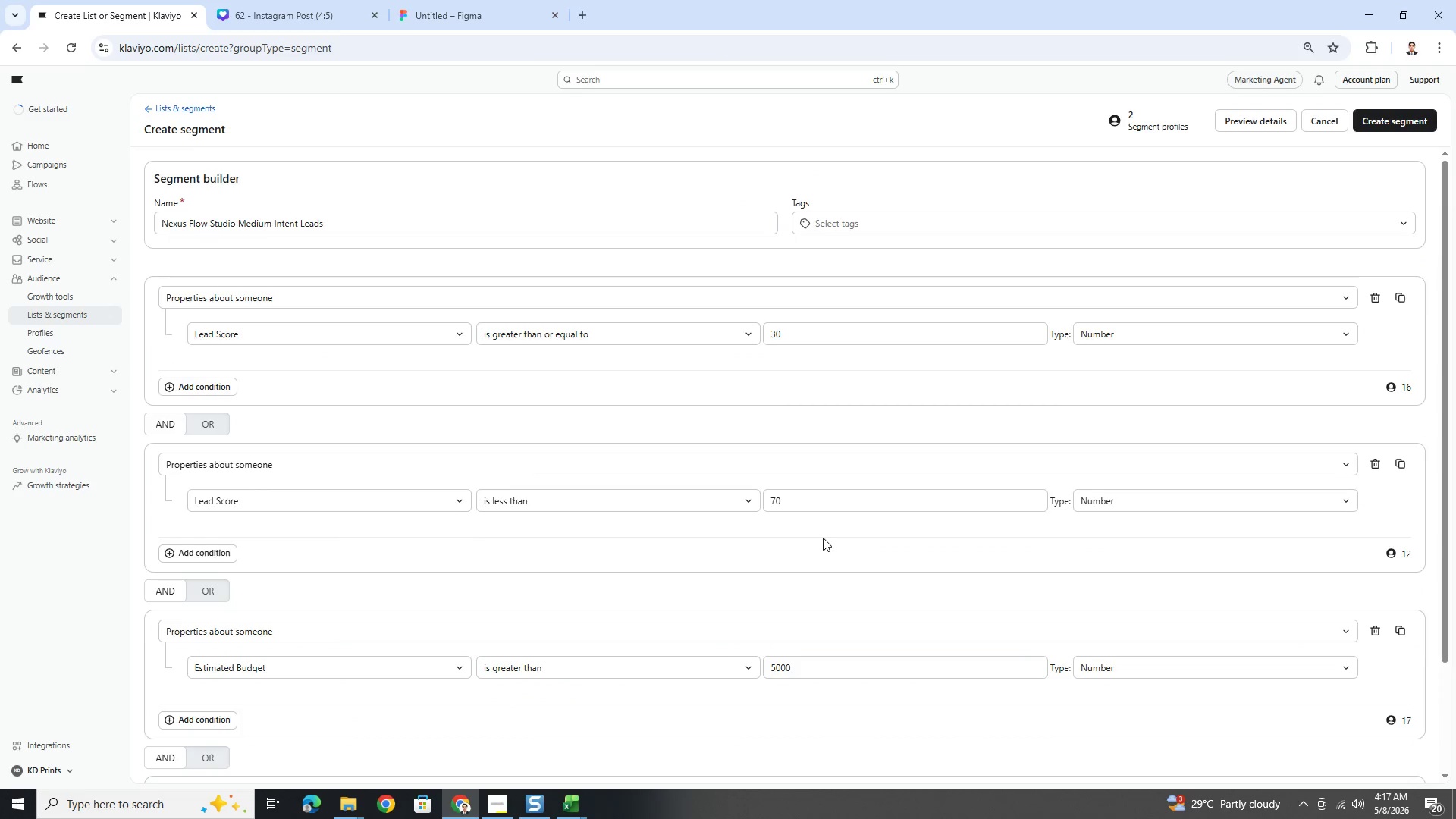 
wait(5.48)
 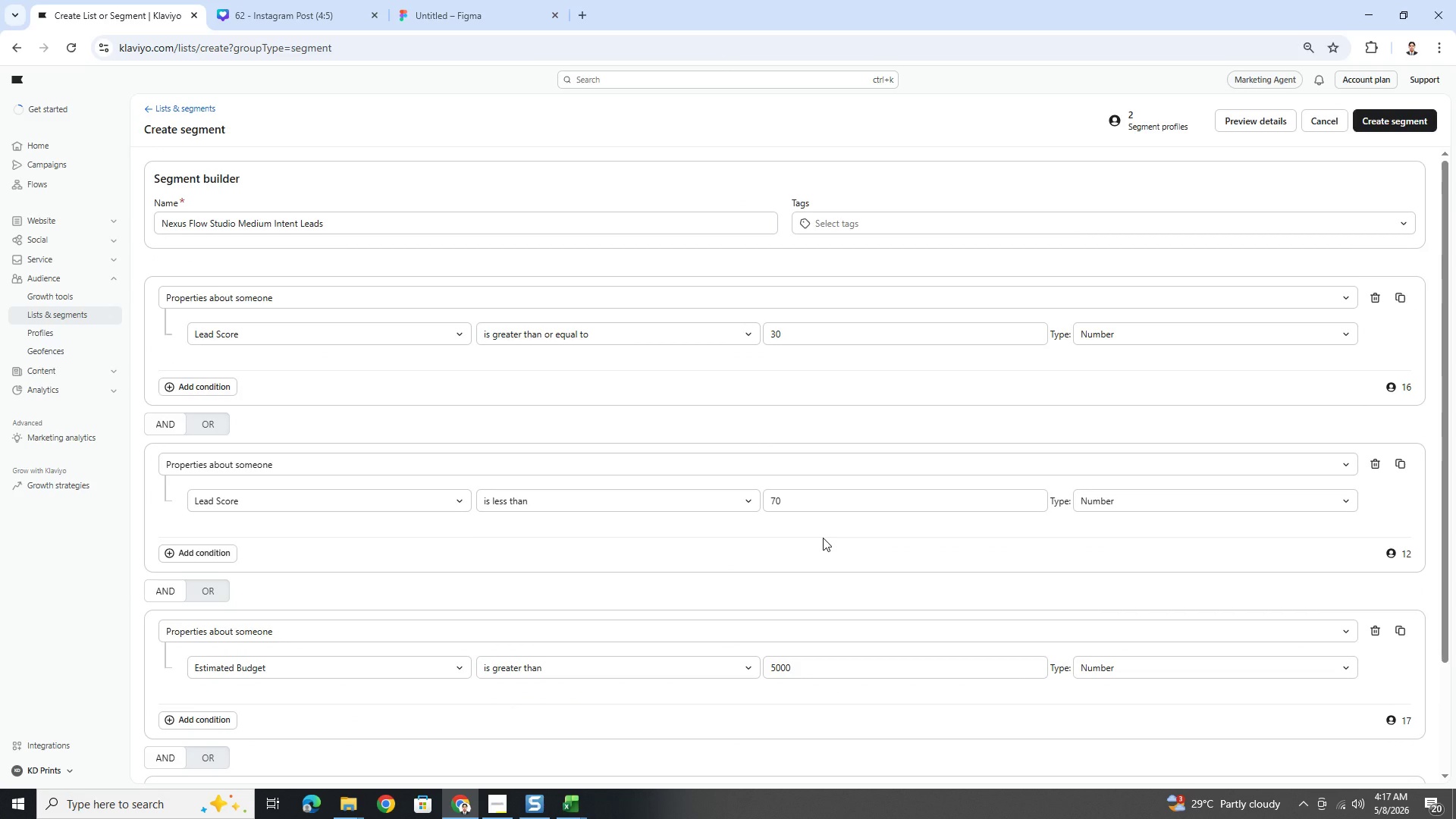 
scroll: coordinate [826, 544], scroll_direction: down, amount: 4.0
 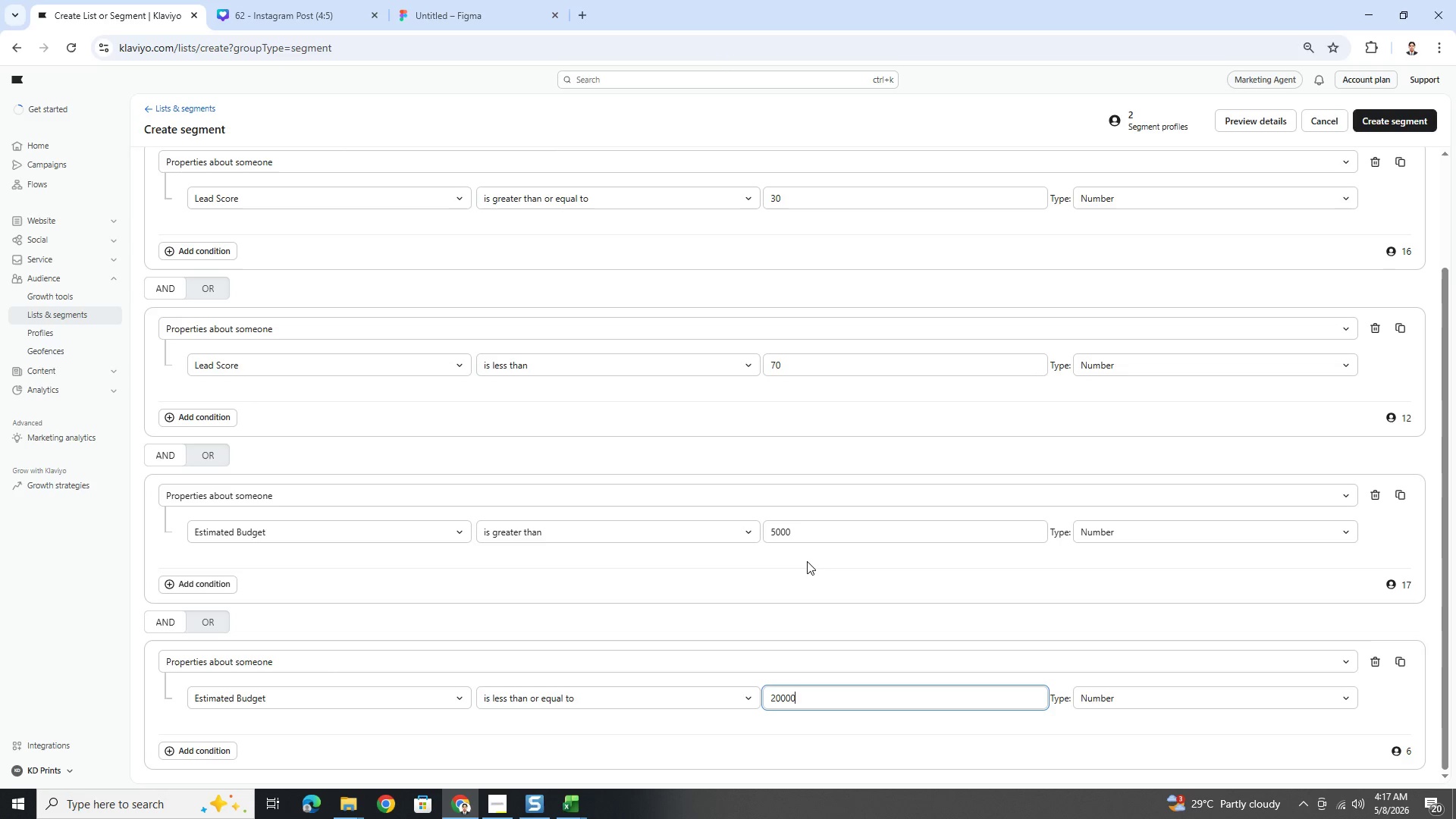 
wait(21.42)
 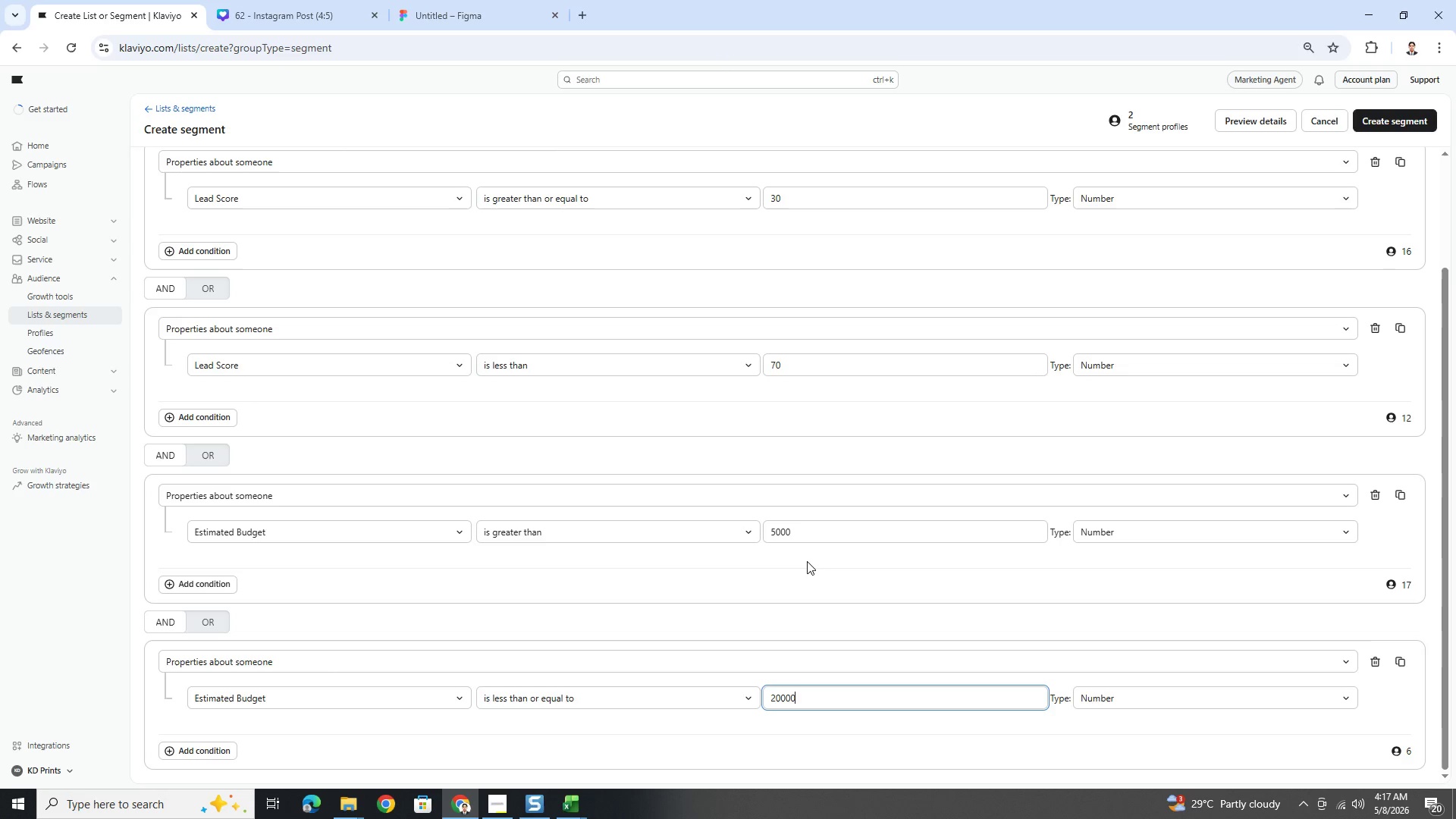 
scroll: coordinate [862, 591], scroll_direction: down, amount: 3.0
 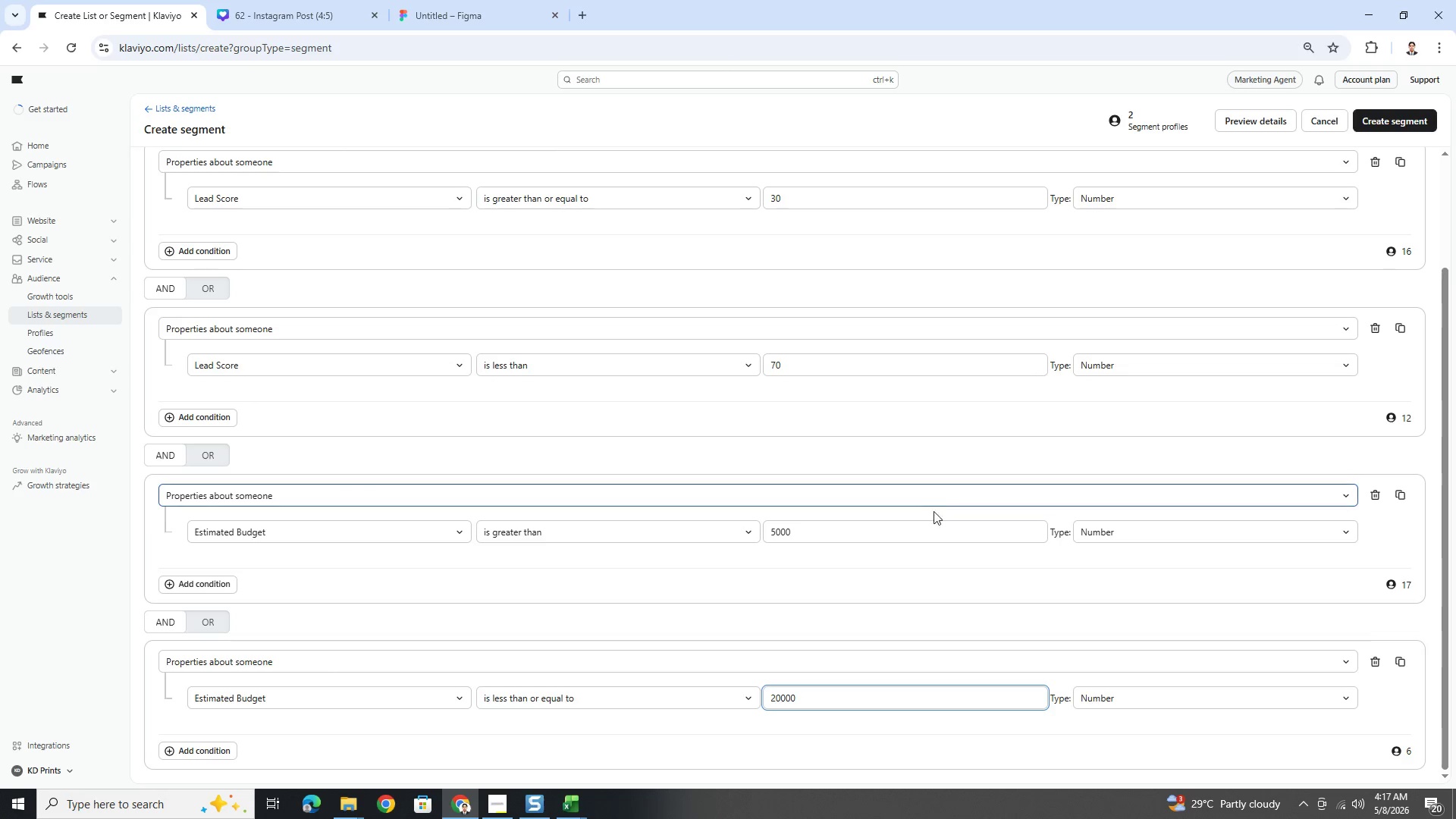 
wait(15.64)
 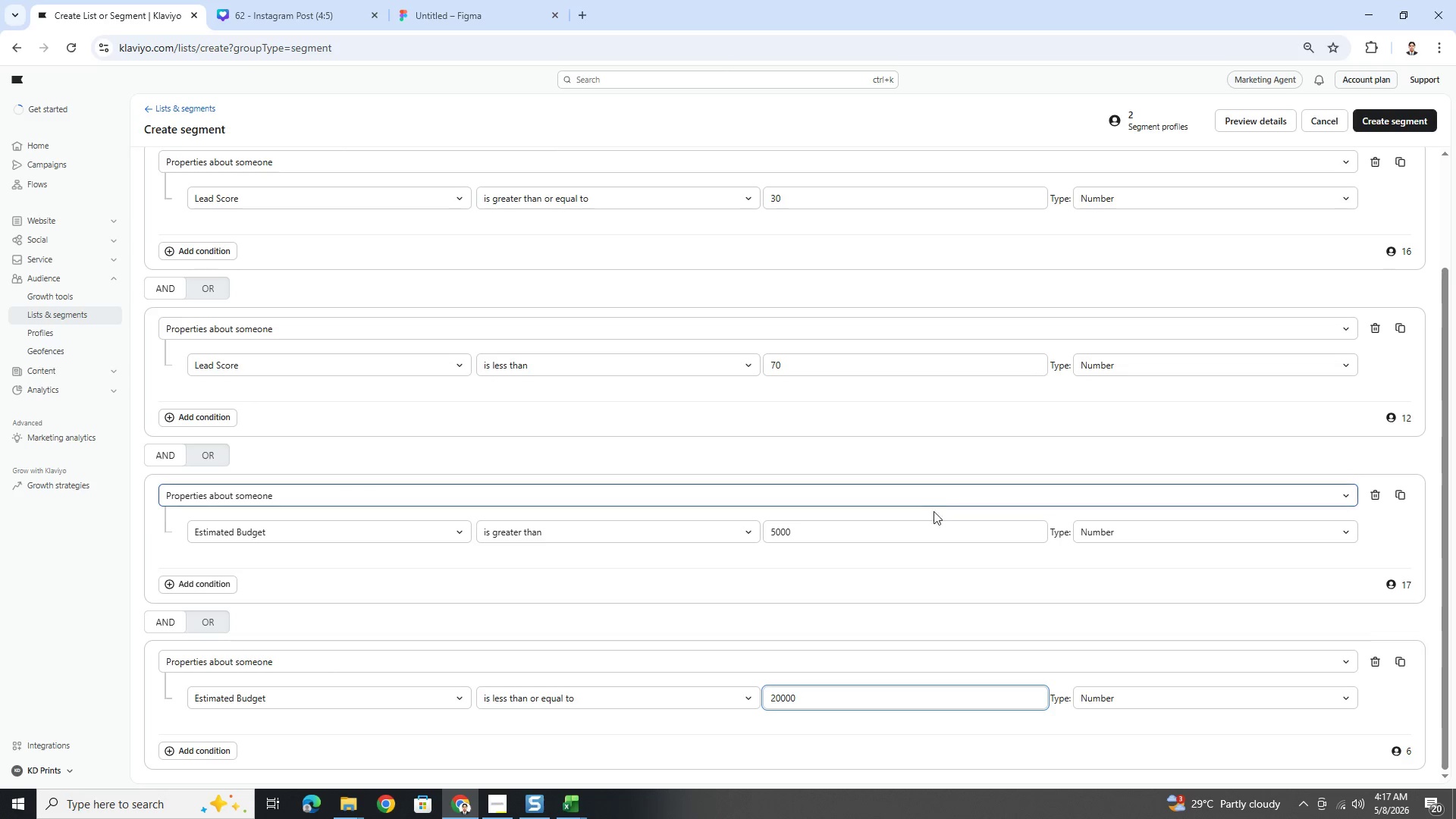 
scroll: coordinate [940, 590], scroll_direction: up, amount: 1.0
 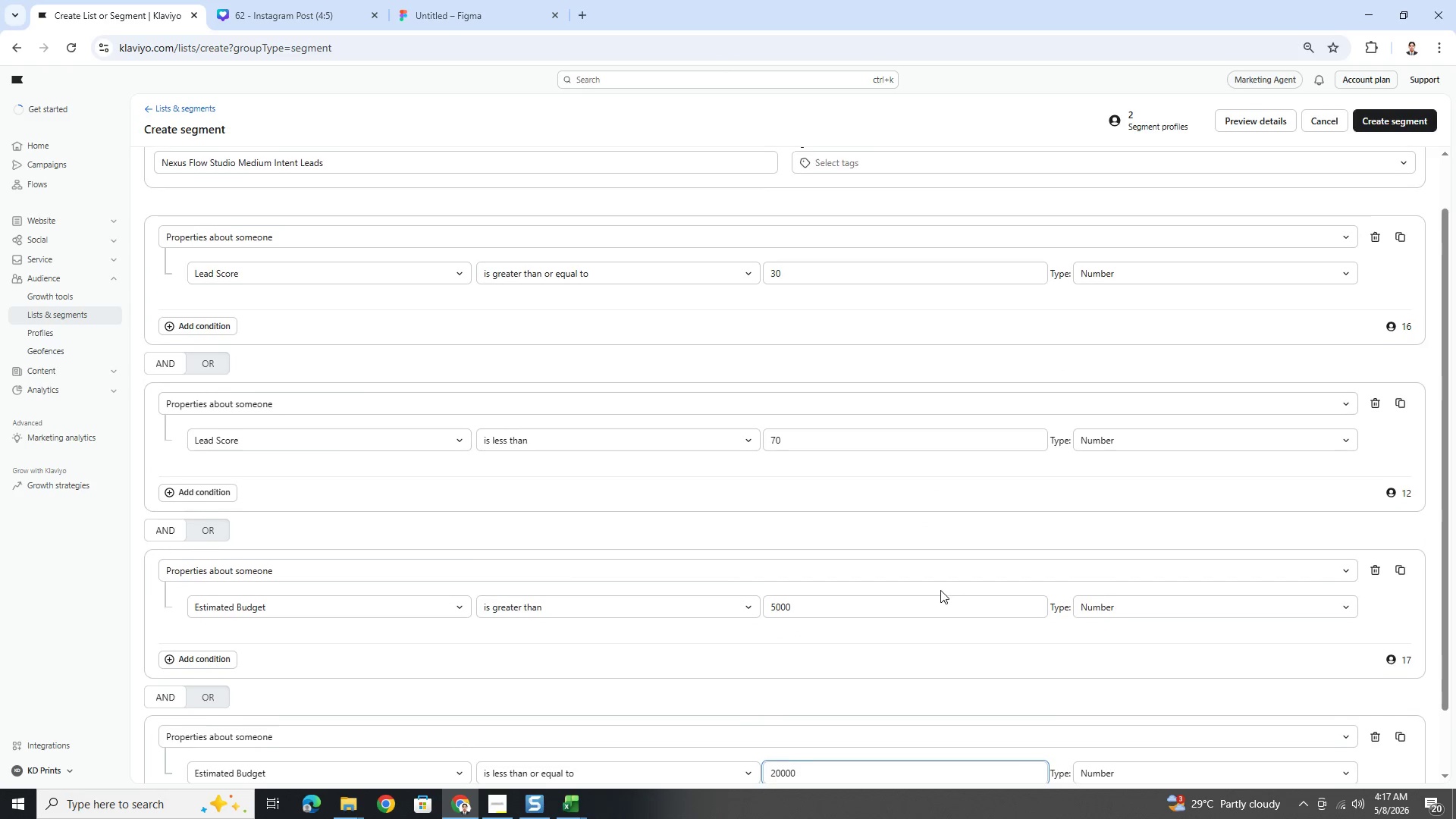 
scroll: coordinate [940, 590], scroll_direction: down, amount: 2.0
 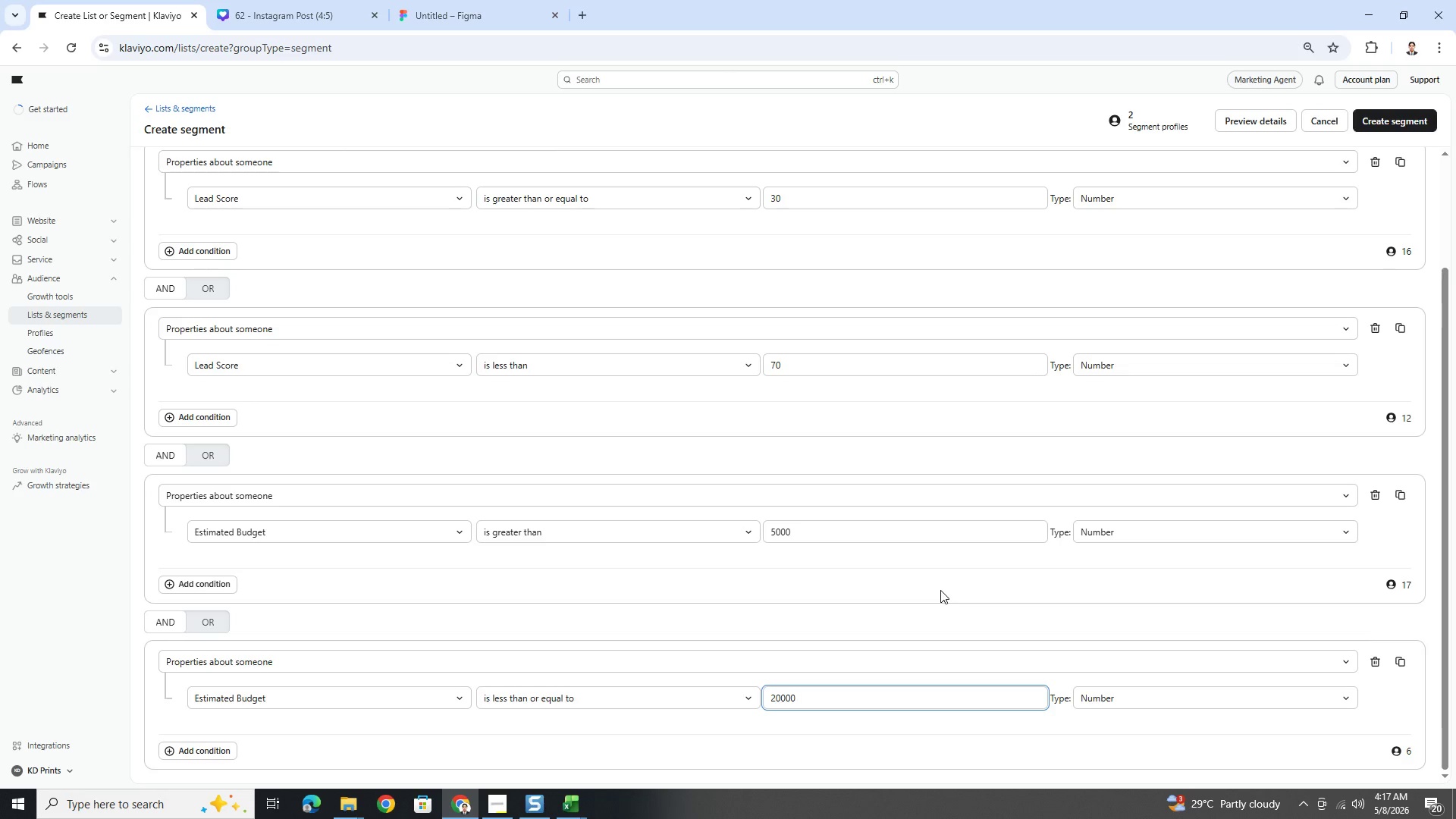 
scroll: coordinate [940, 590], scroll_direction: up, amount: 1.0
 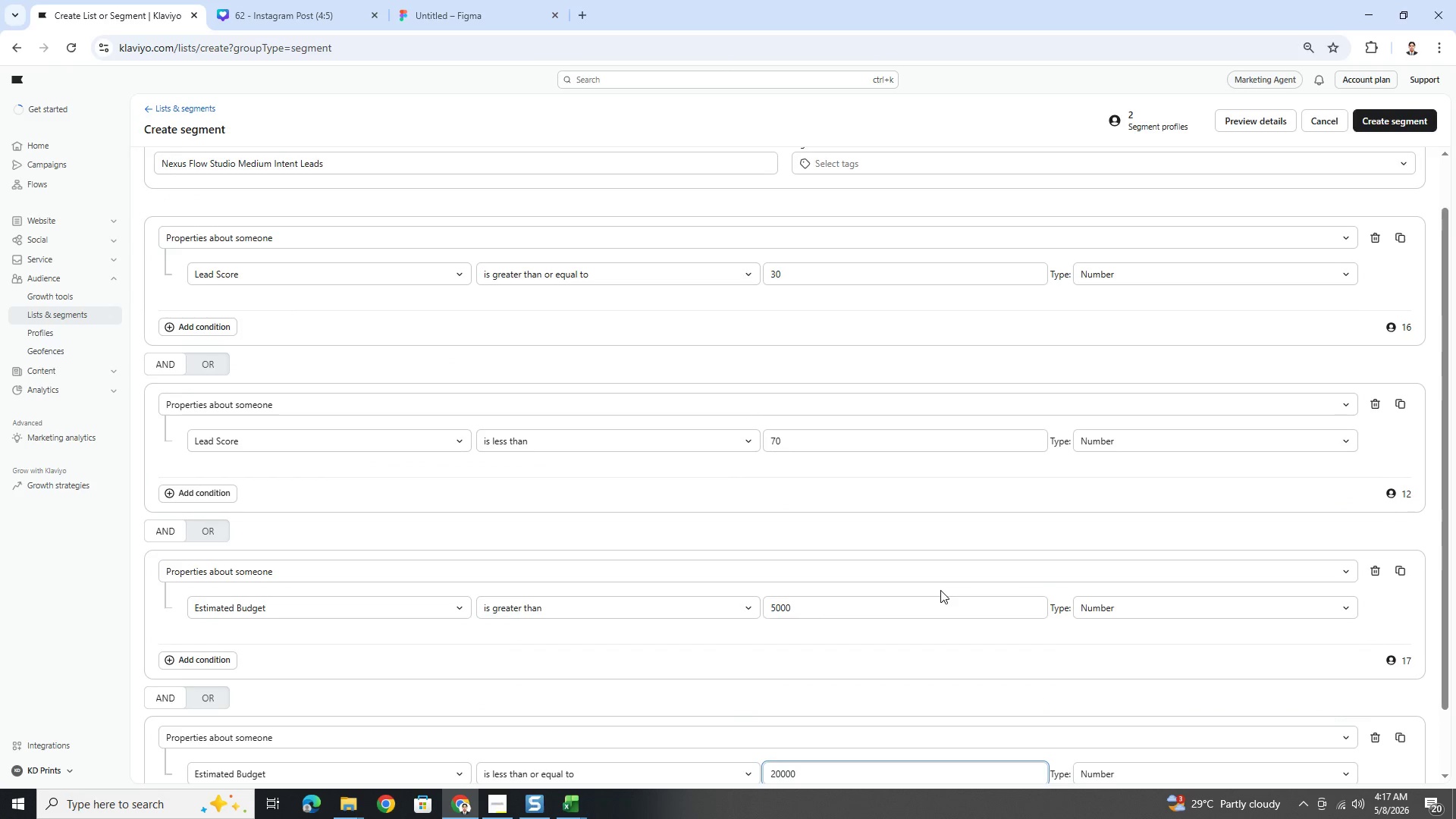 
scroll: coordinate [940, 590], scroll_direction: down, amount: 2.0
 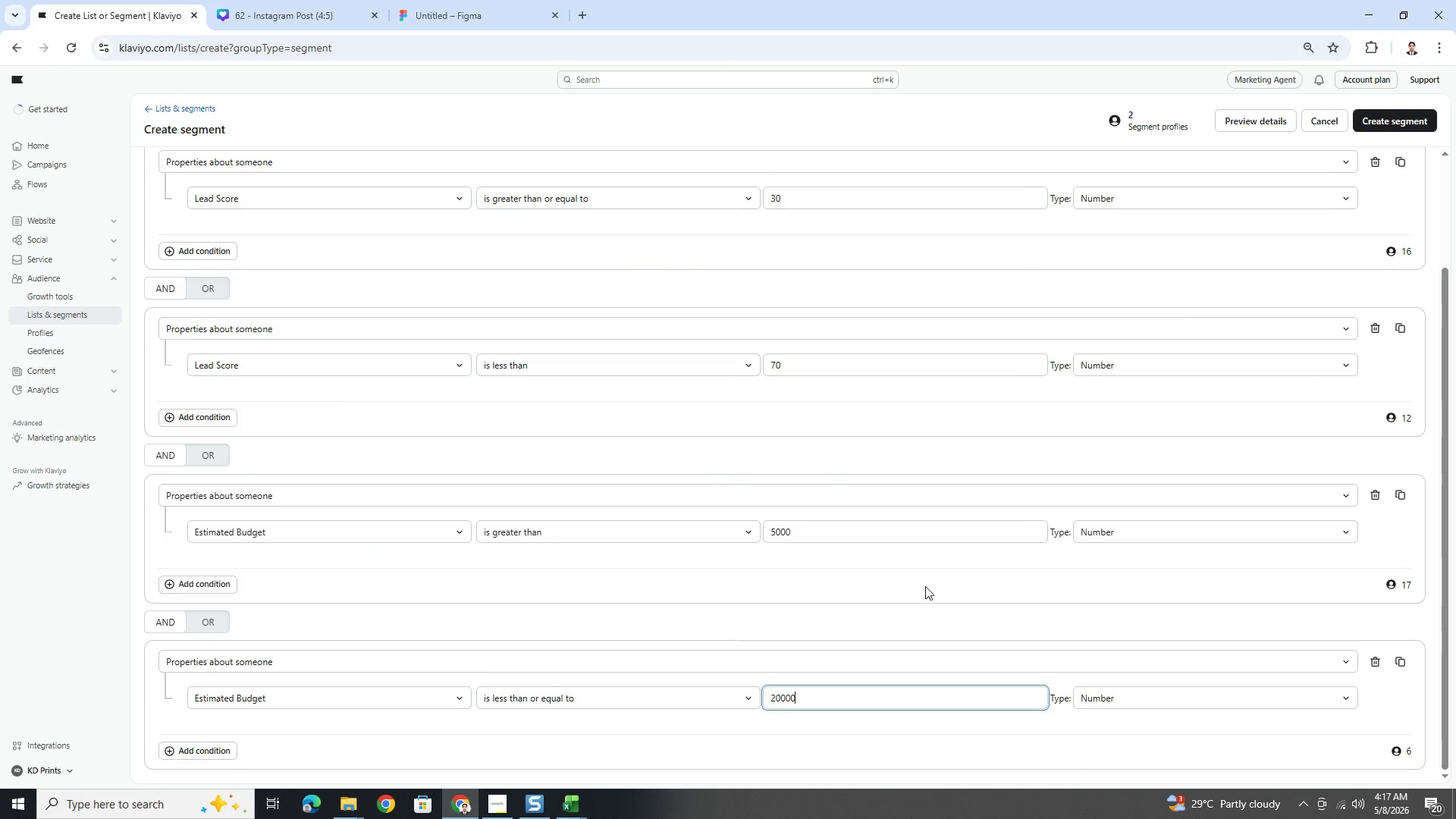 
wait(9.1)
 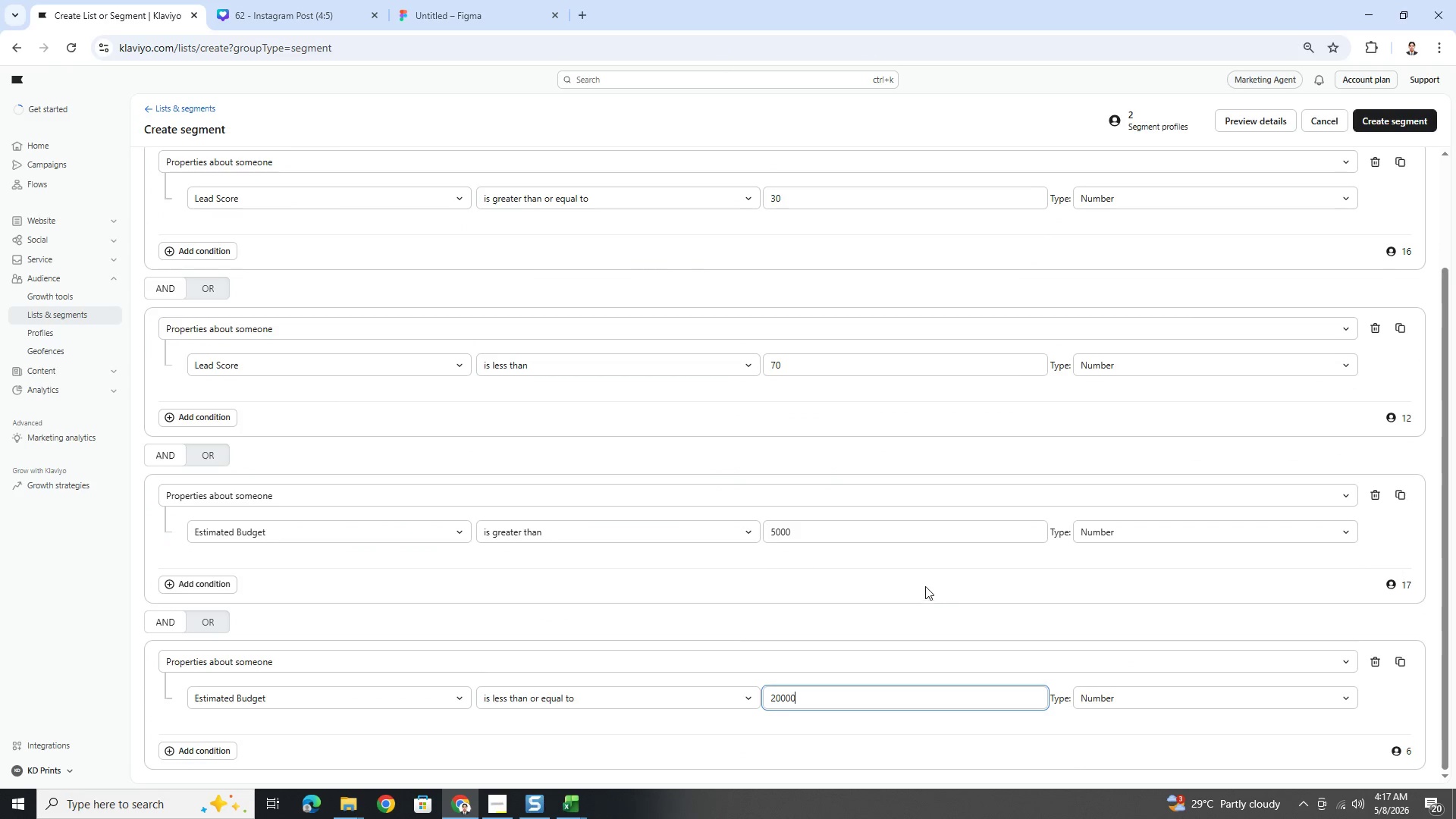 
scroll: coordinate [973, 576], scroll_direction: down, amount: 2.0
 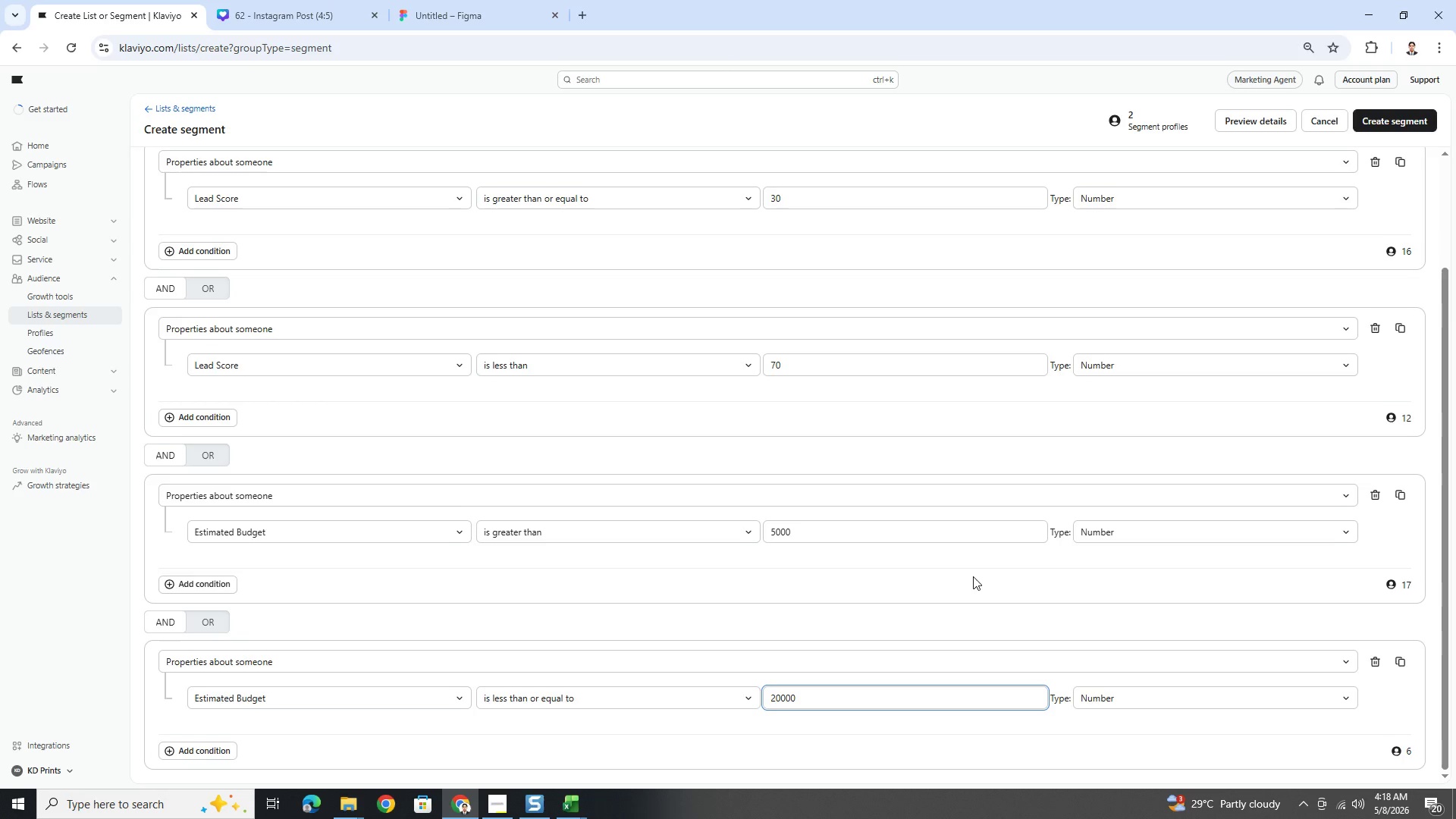 
scroll: coordinate [973, 576], scroll_direction: up, amount: 1.0
 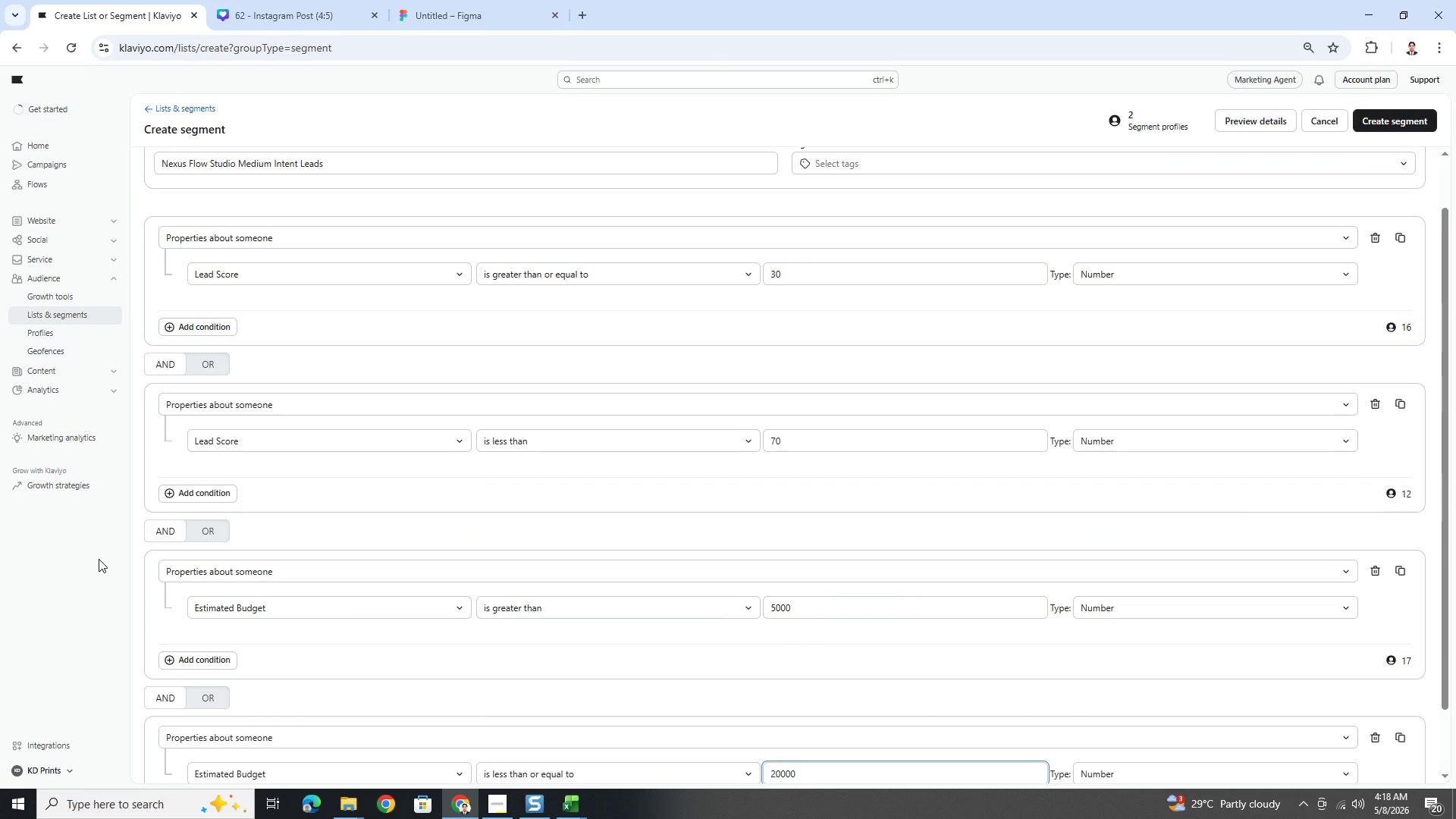 
scroll: coordinate [229, 557], scroll_direction: down, amount: 2.0
 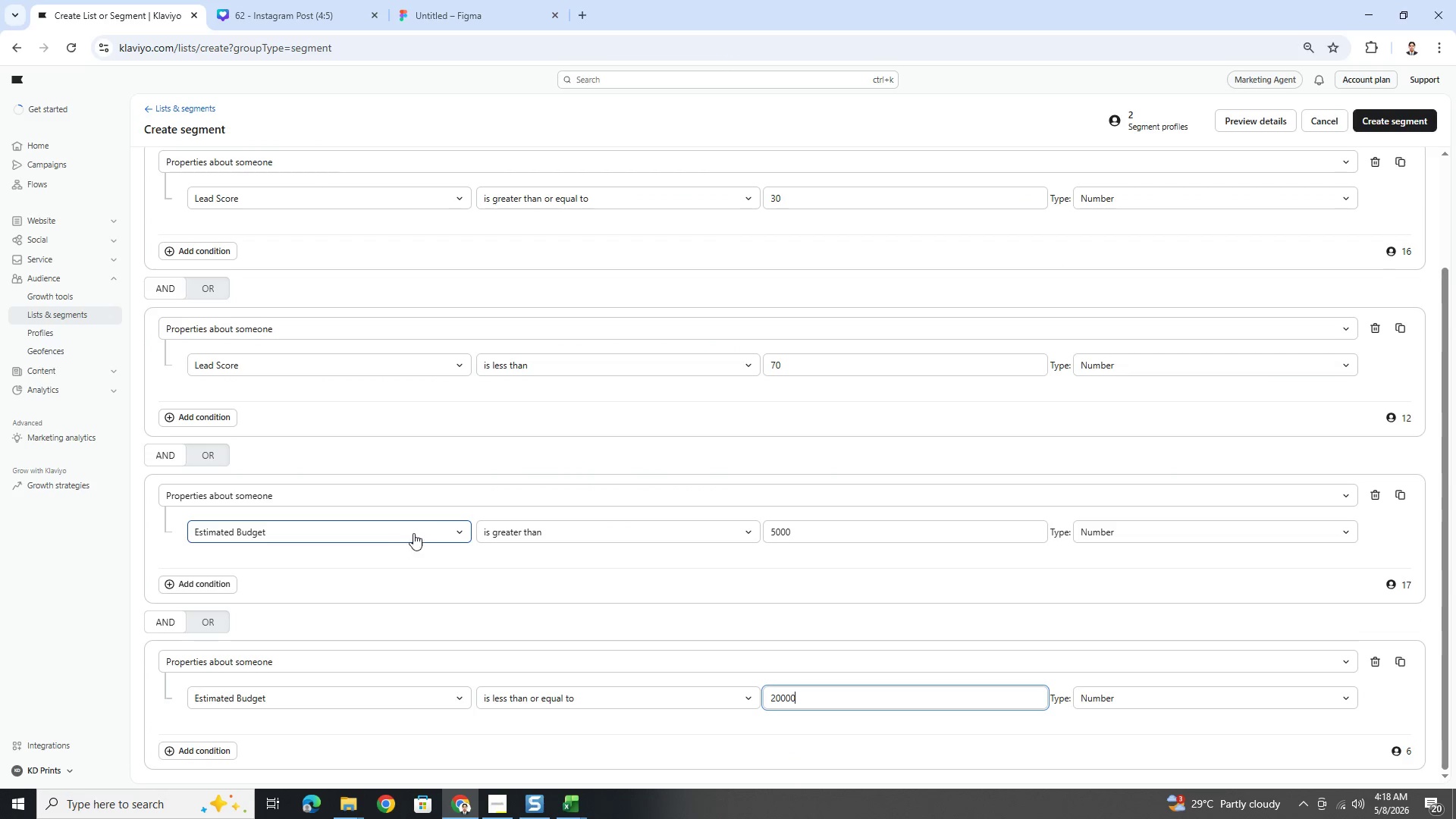 
scroll: coordinate [432, 513], scroll_direction: up, amount: 2.0
 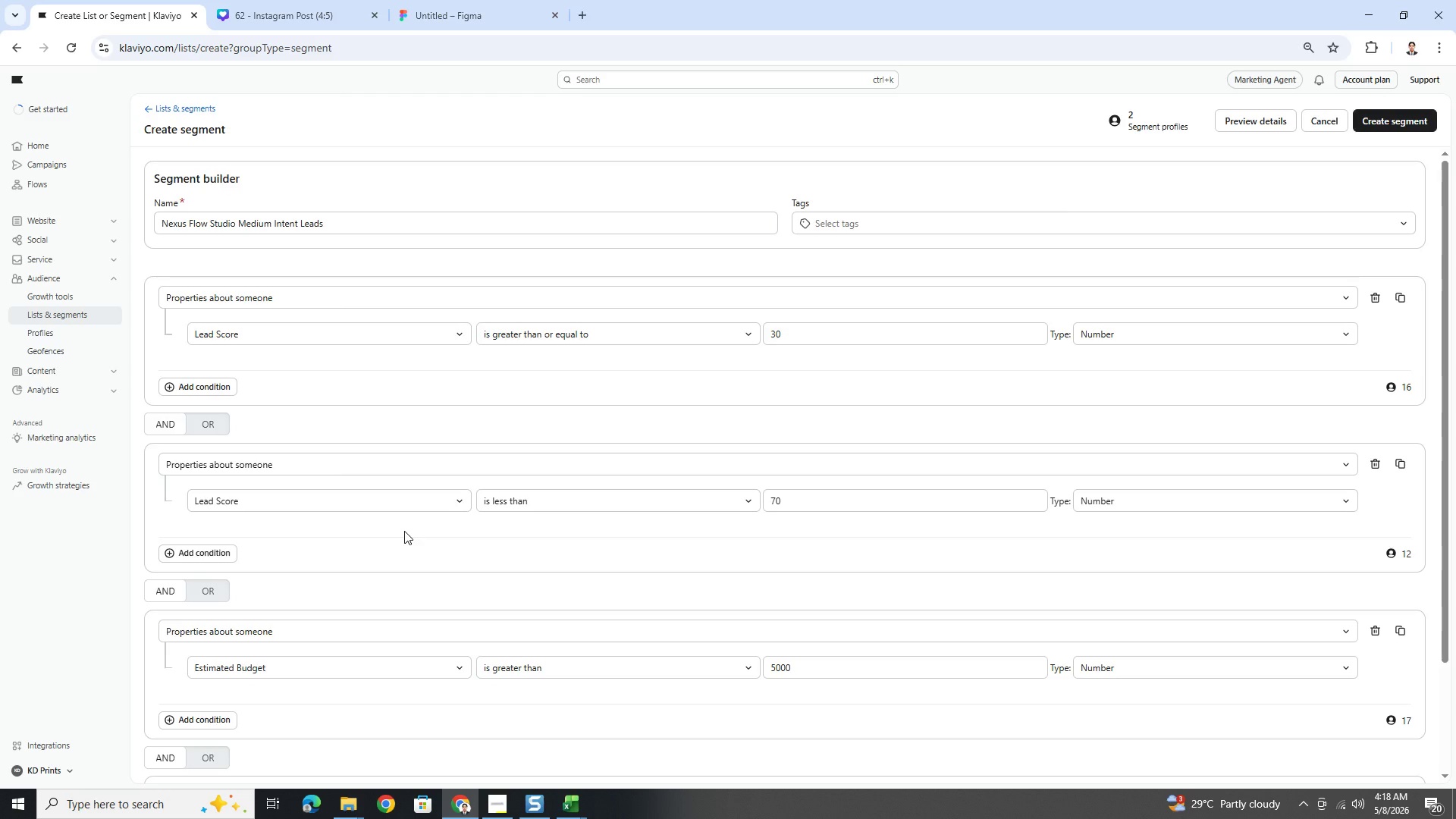 
wait(6.16)
 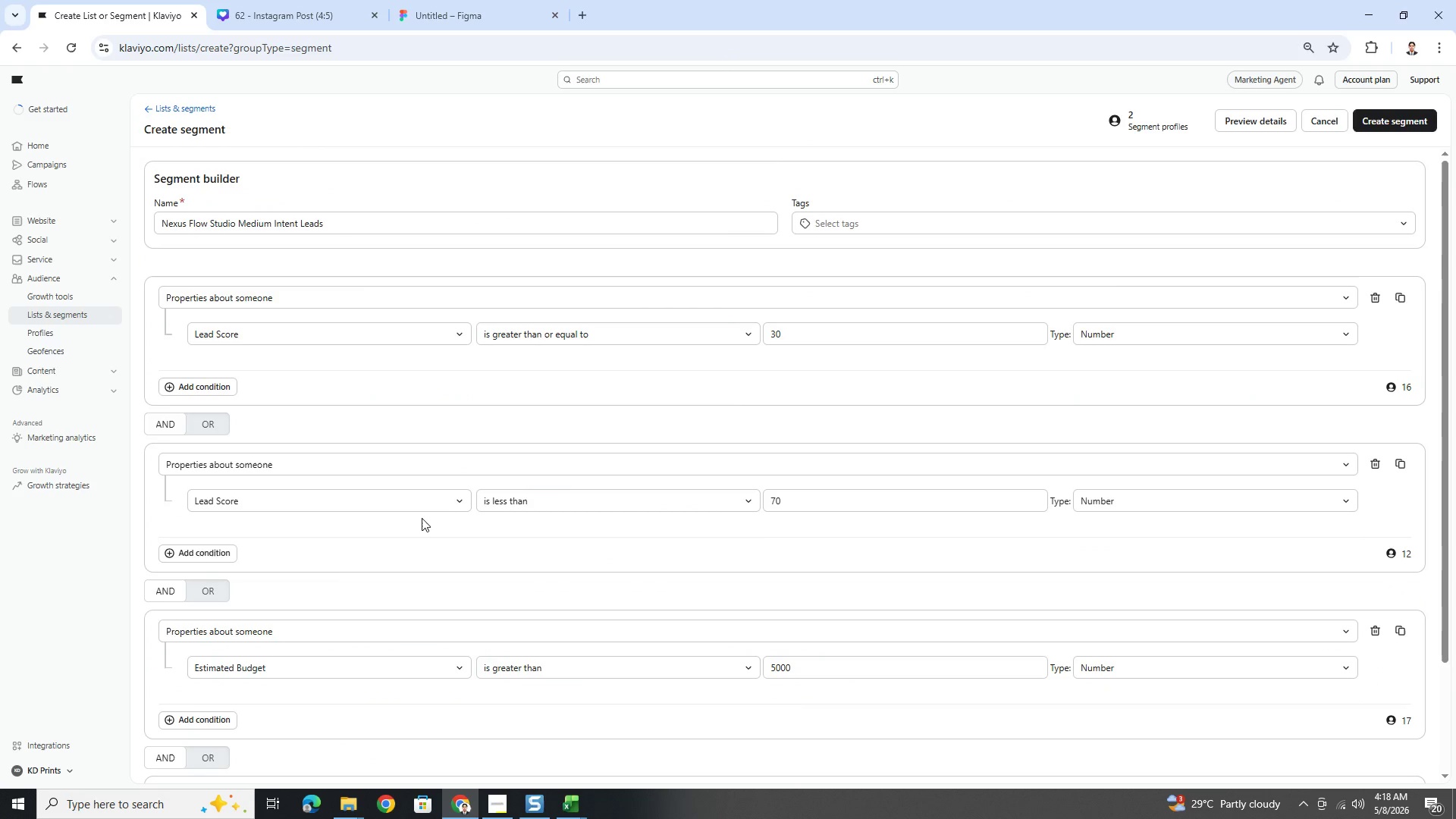 
scroll: coordinate [391, 560], scroll_direction: down, amount: 4.0
 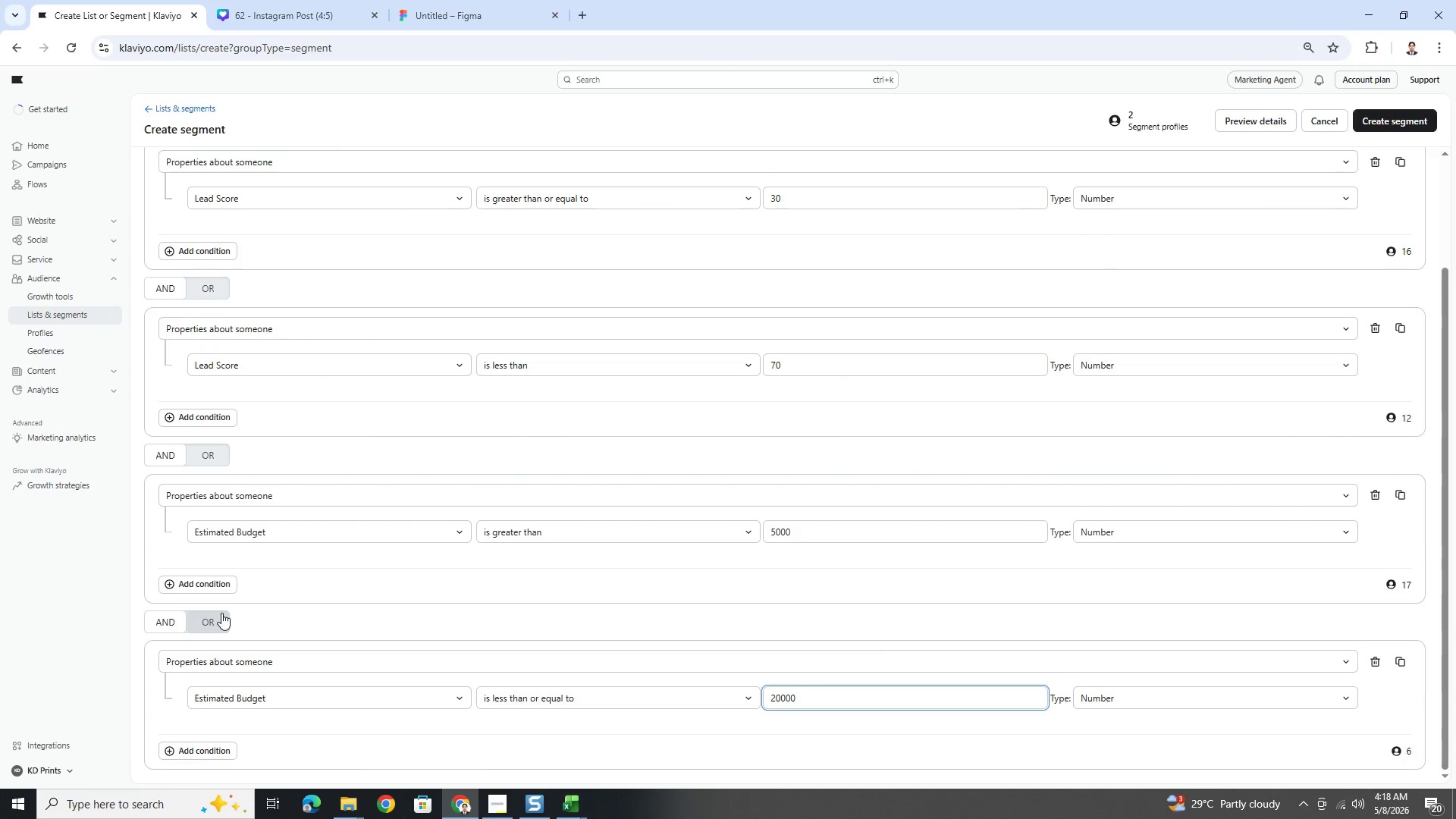 
wait(7.21)
 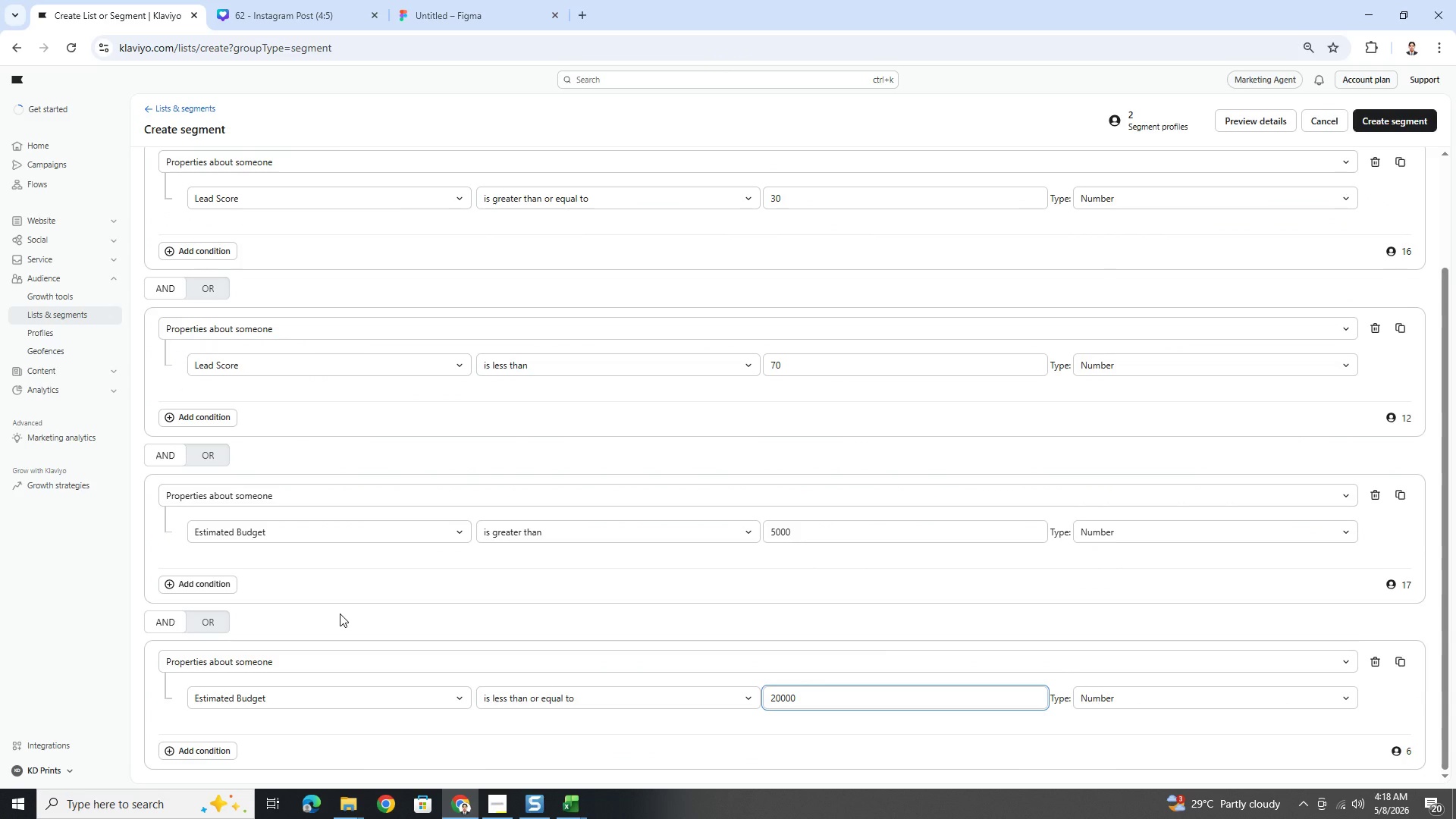 
scroll: coordinate [610, 540], scroll_direction: down, amount: 2.0
 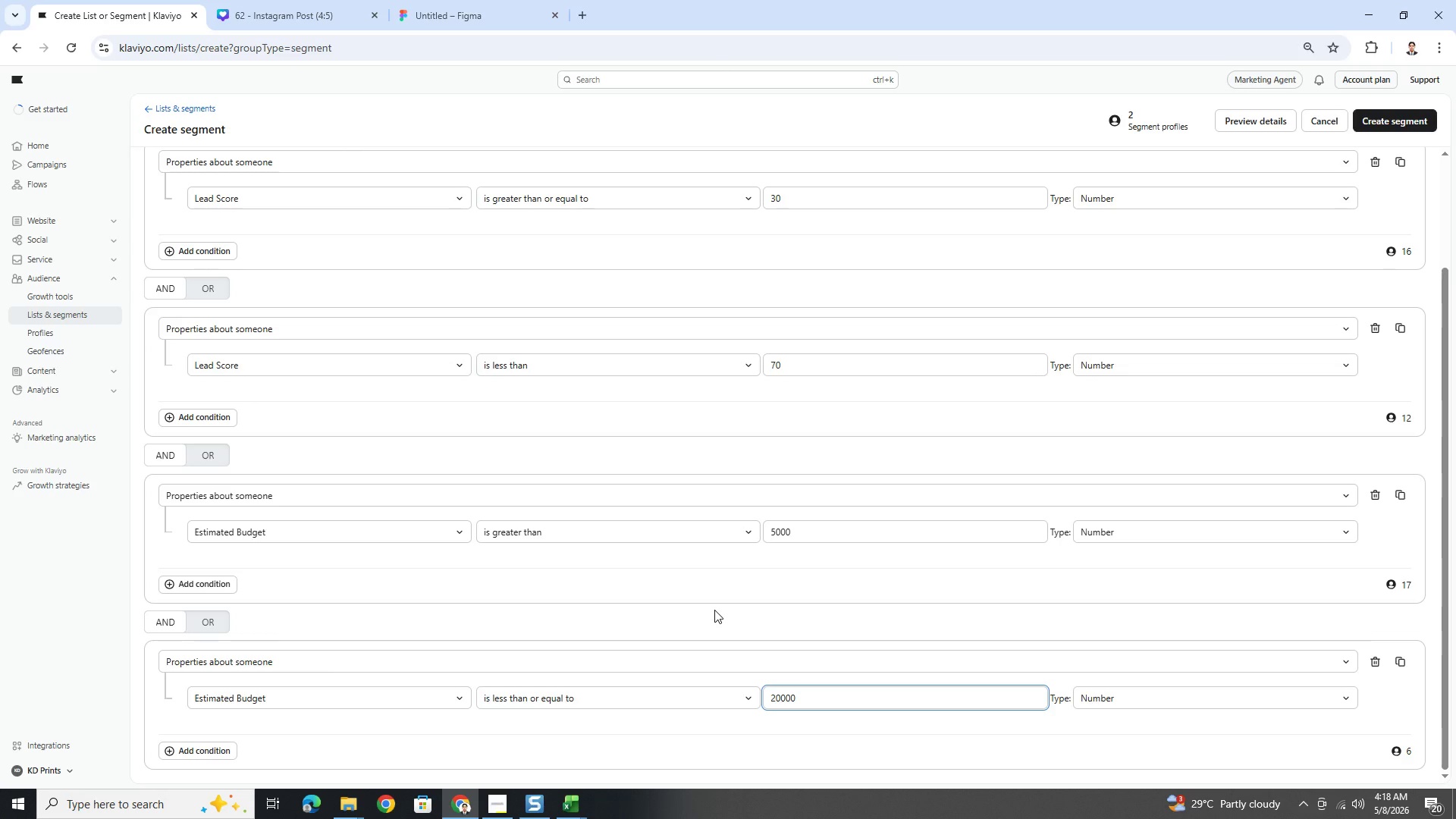 
wait(12.29)
 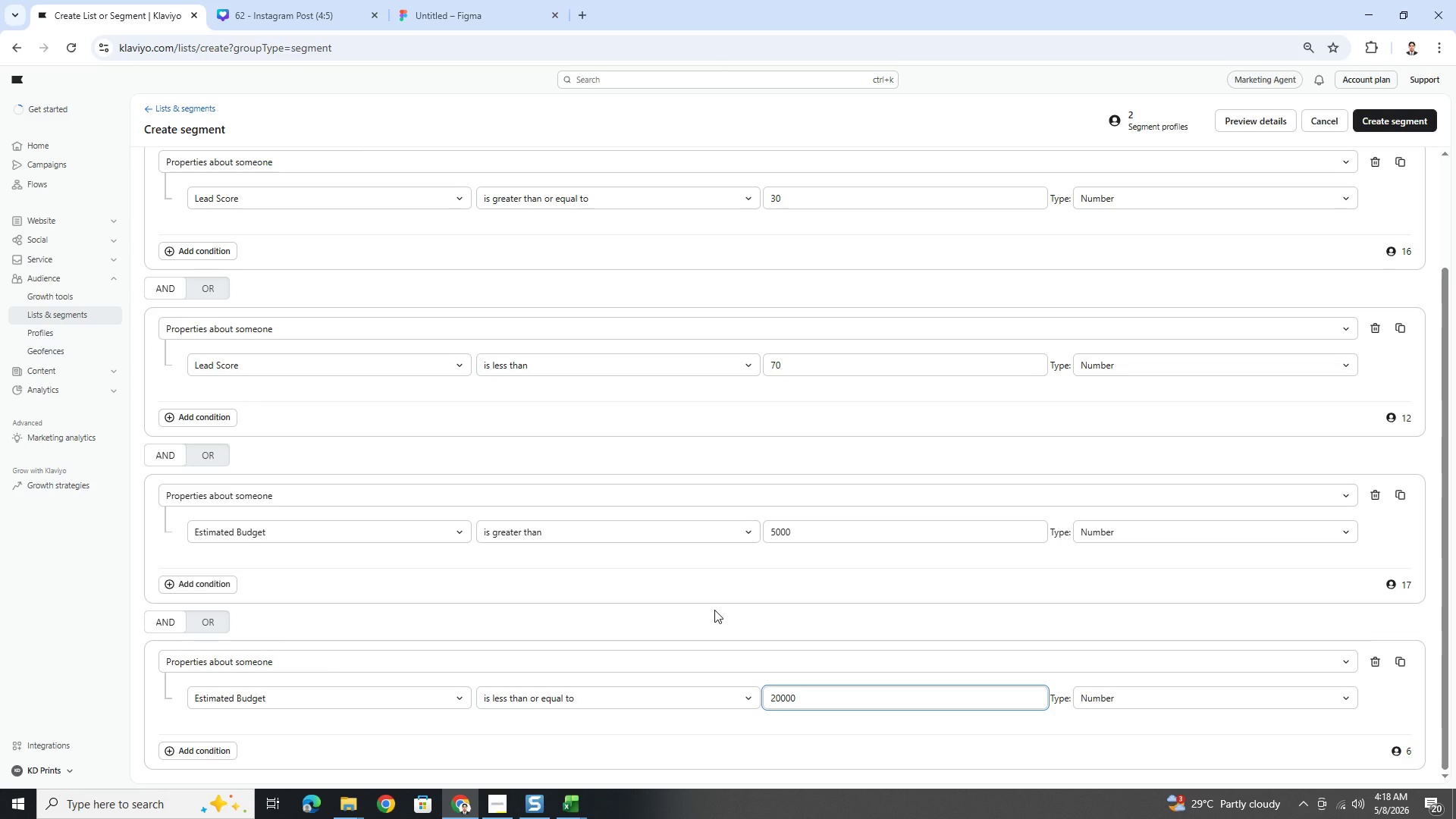 
scroll: coordinate [827, 539], scroll_direction: down, amount: 2.0
 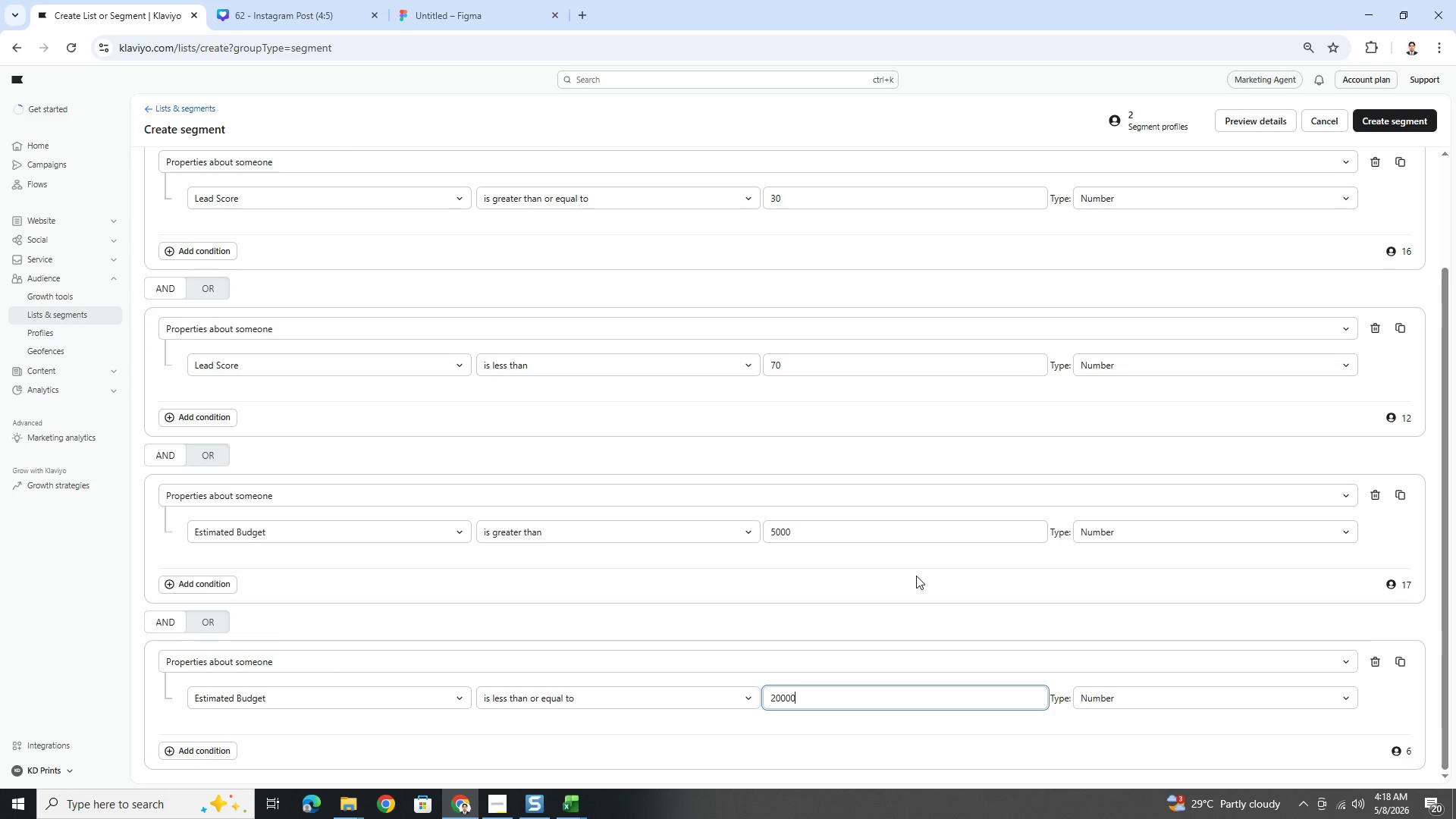 
wait(12.49)
 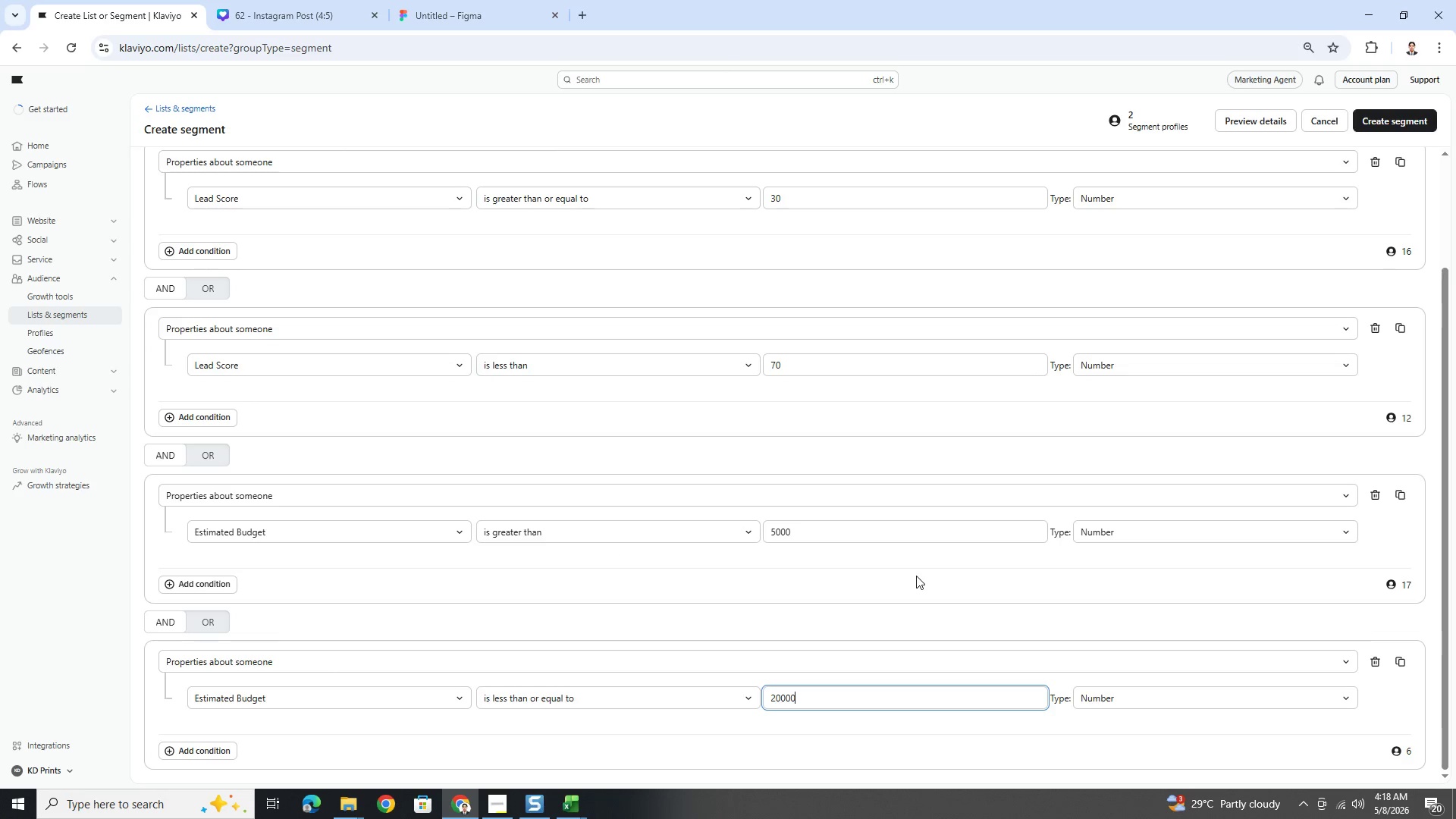 
left_click([721, 533])
 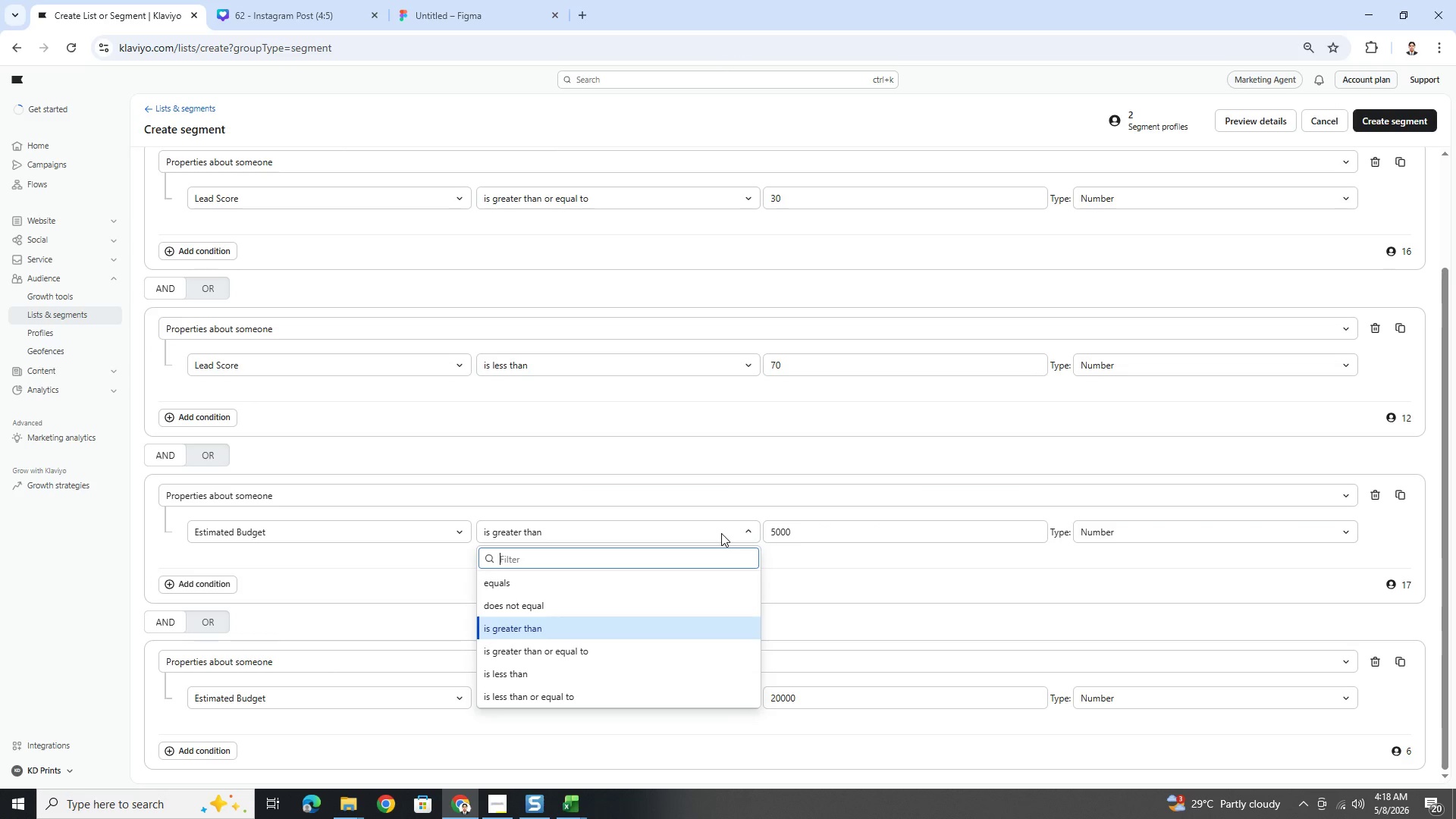 
left_click([721, 533])
 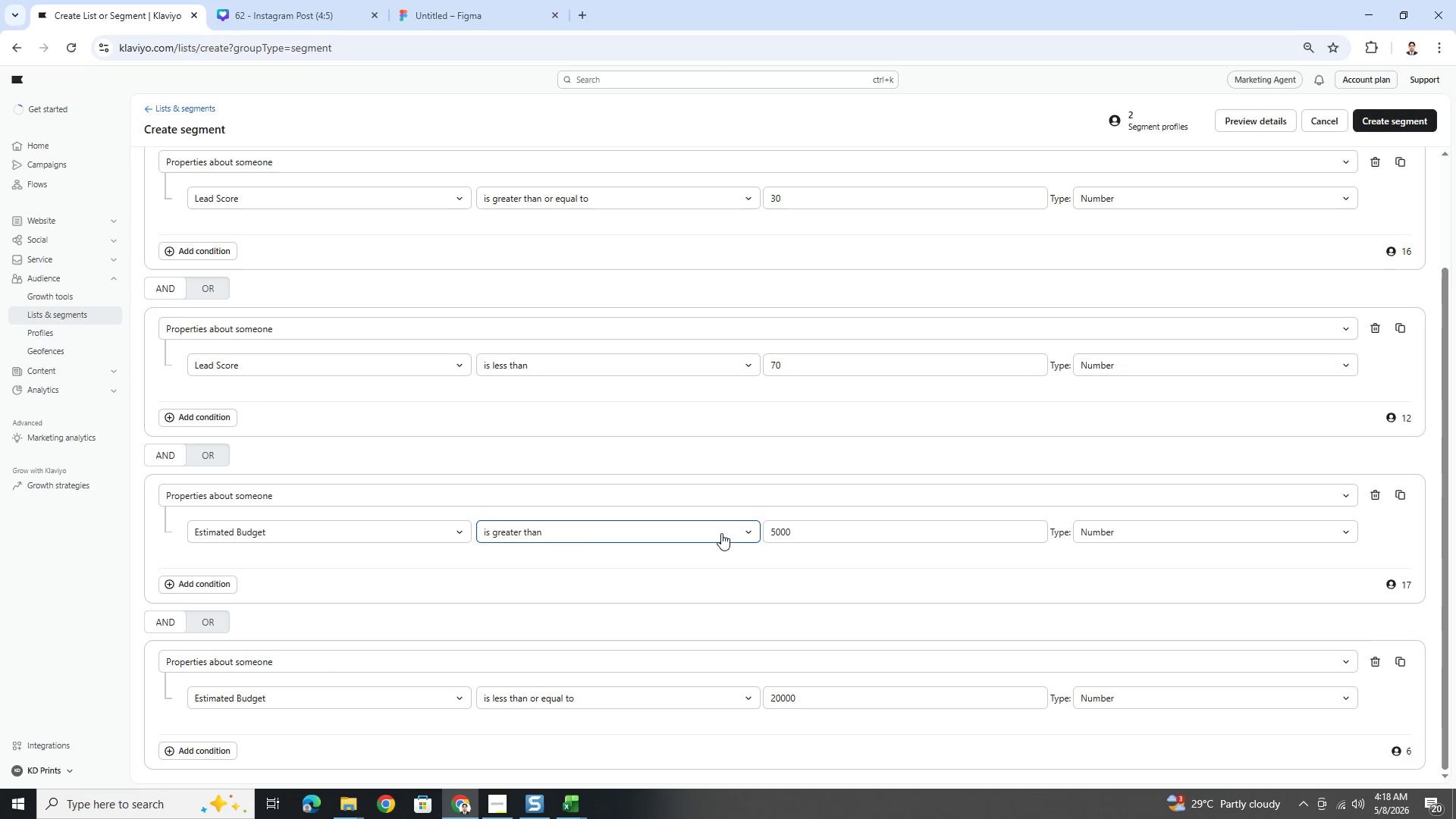 
left_click([721, 533])
 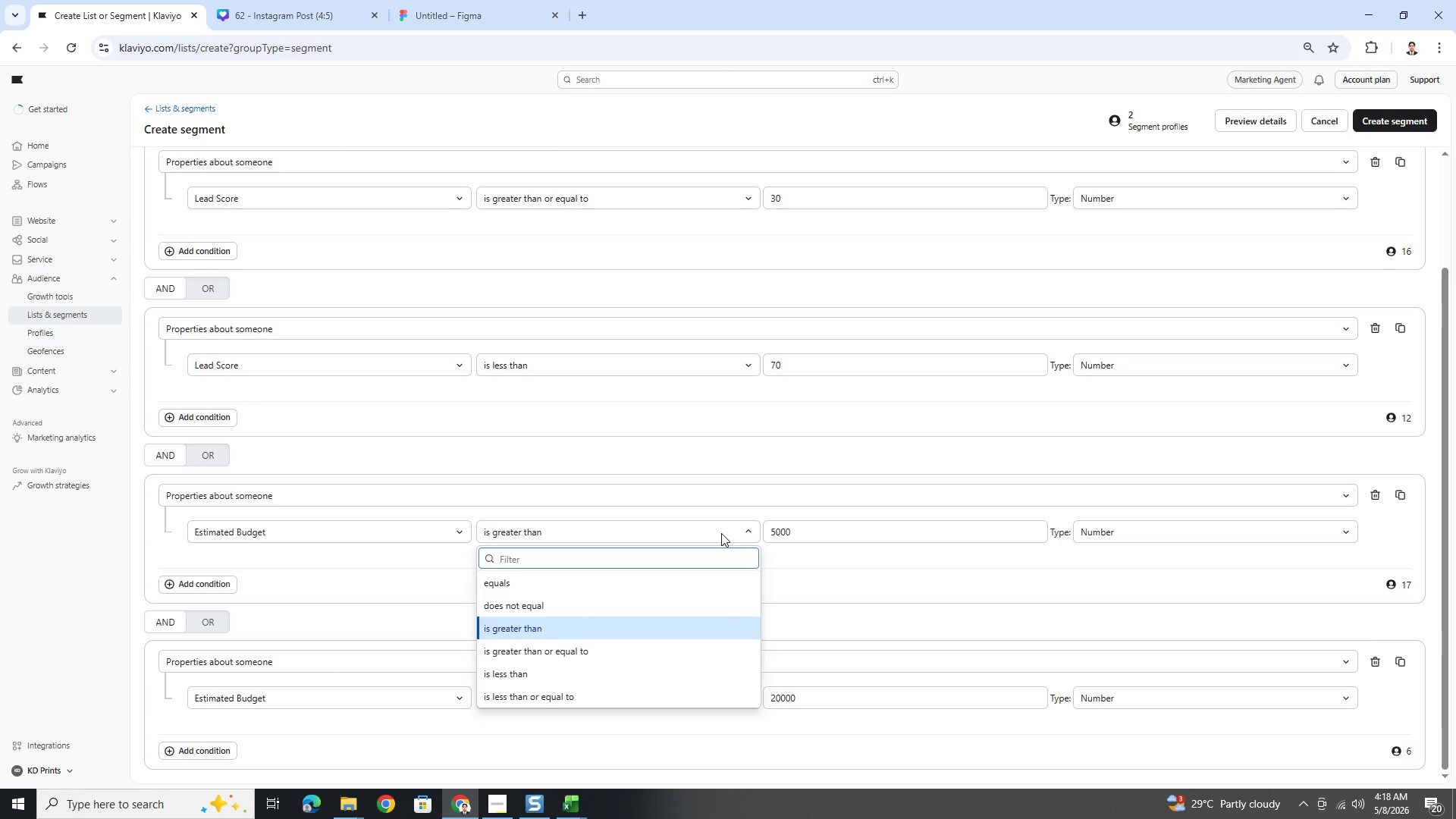 
left_click([721, 533])
 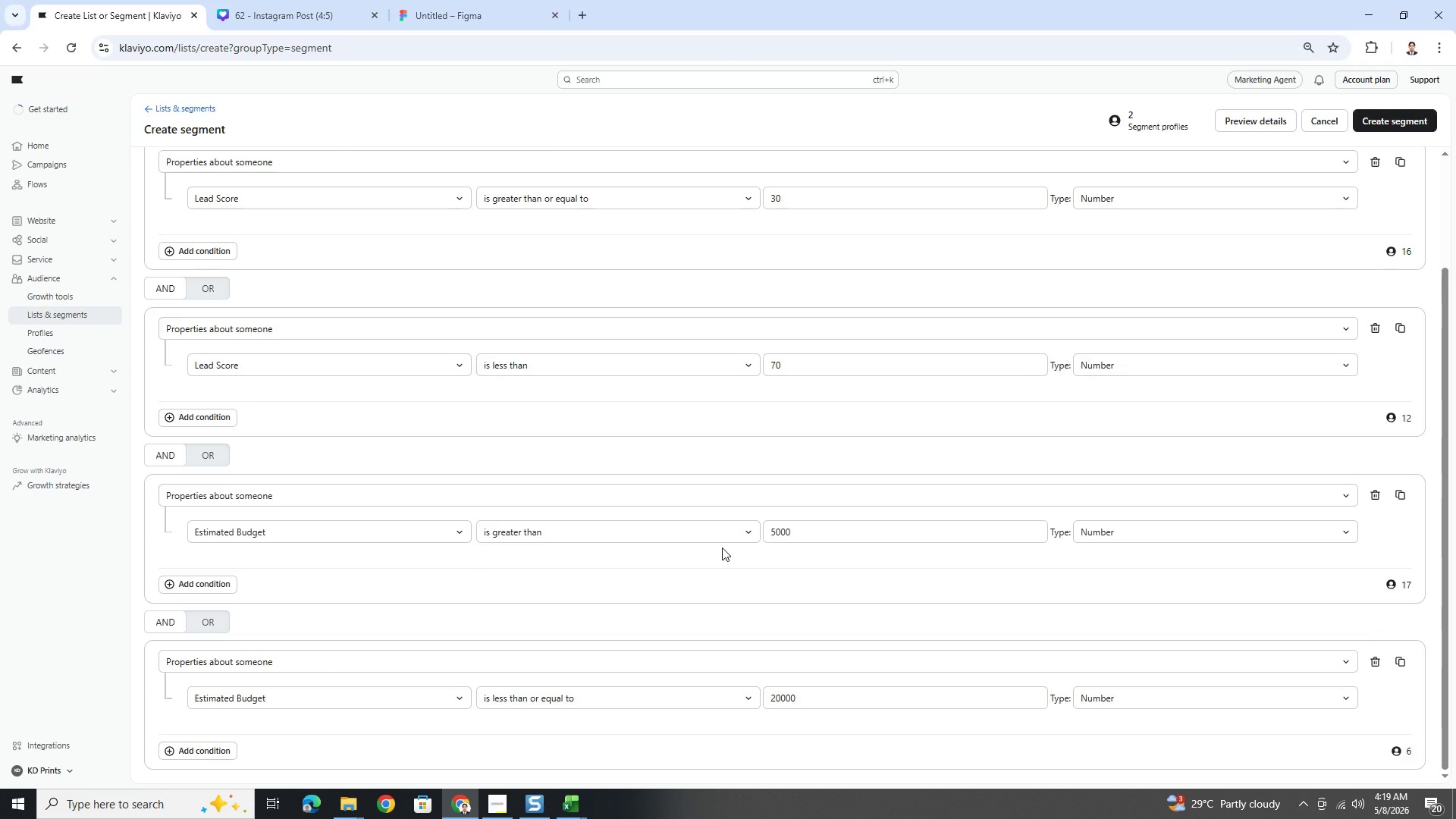 
wait(7.34)
 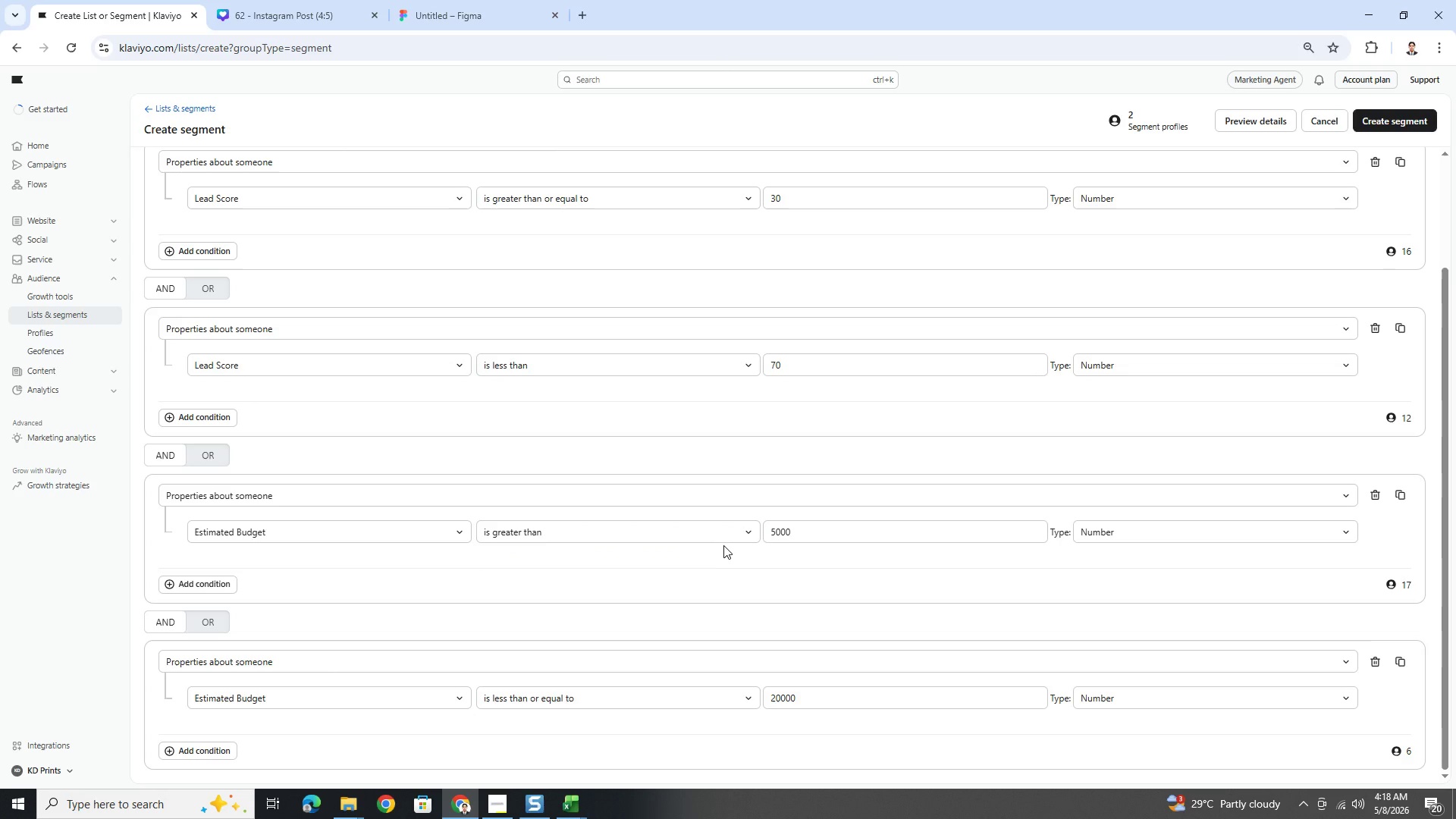 
scroll: coordinate [722, 548], scroll_direction: up, amount: 4.0
 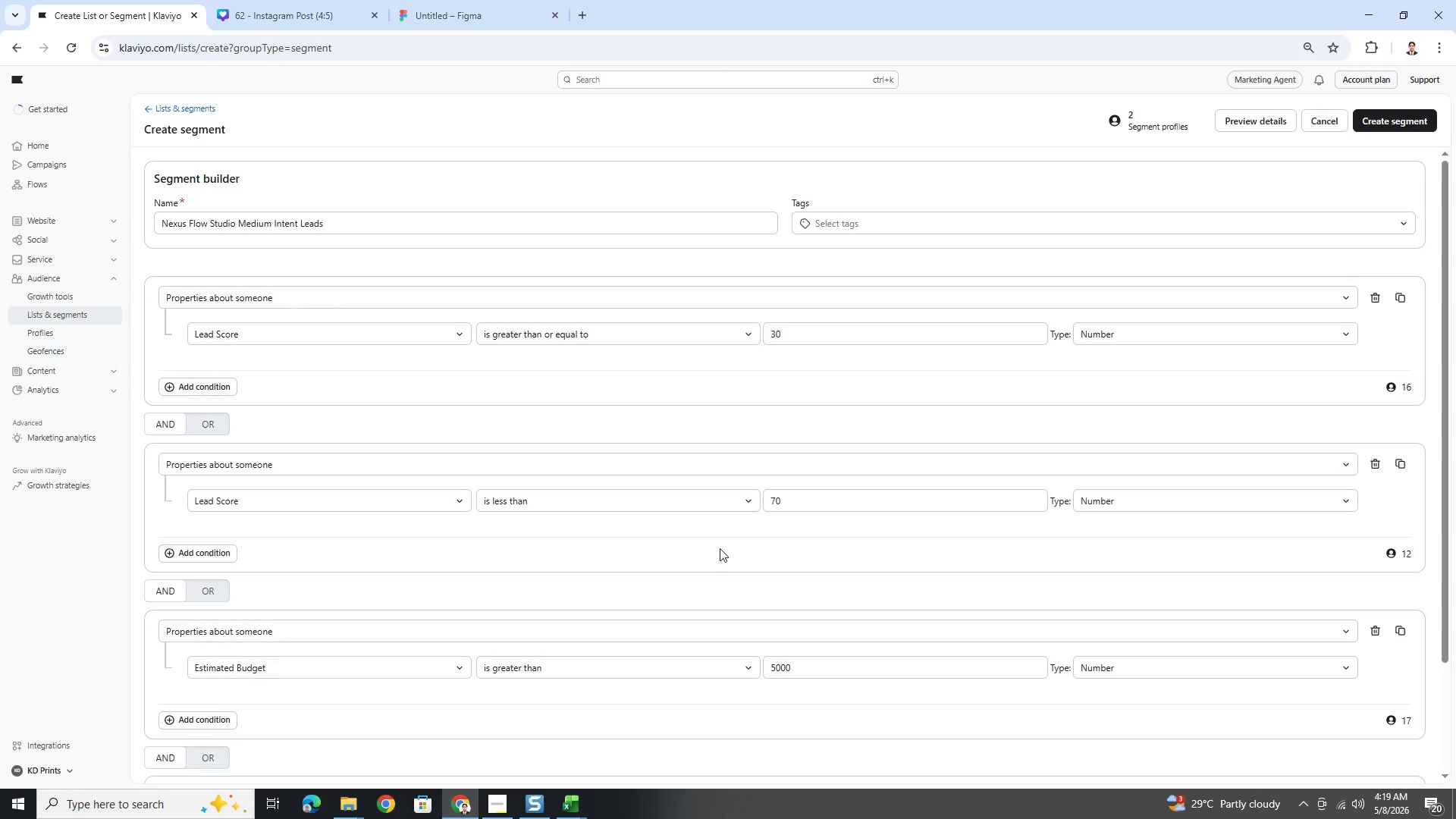 
wait(7.18)
 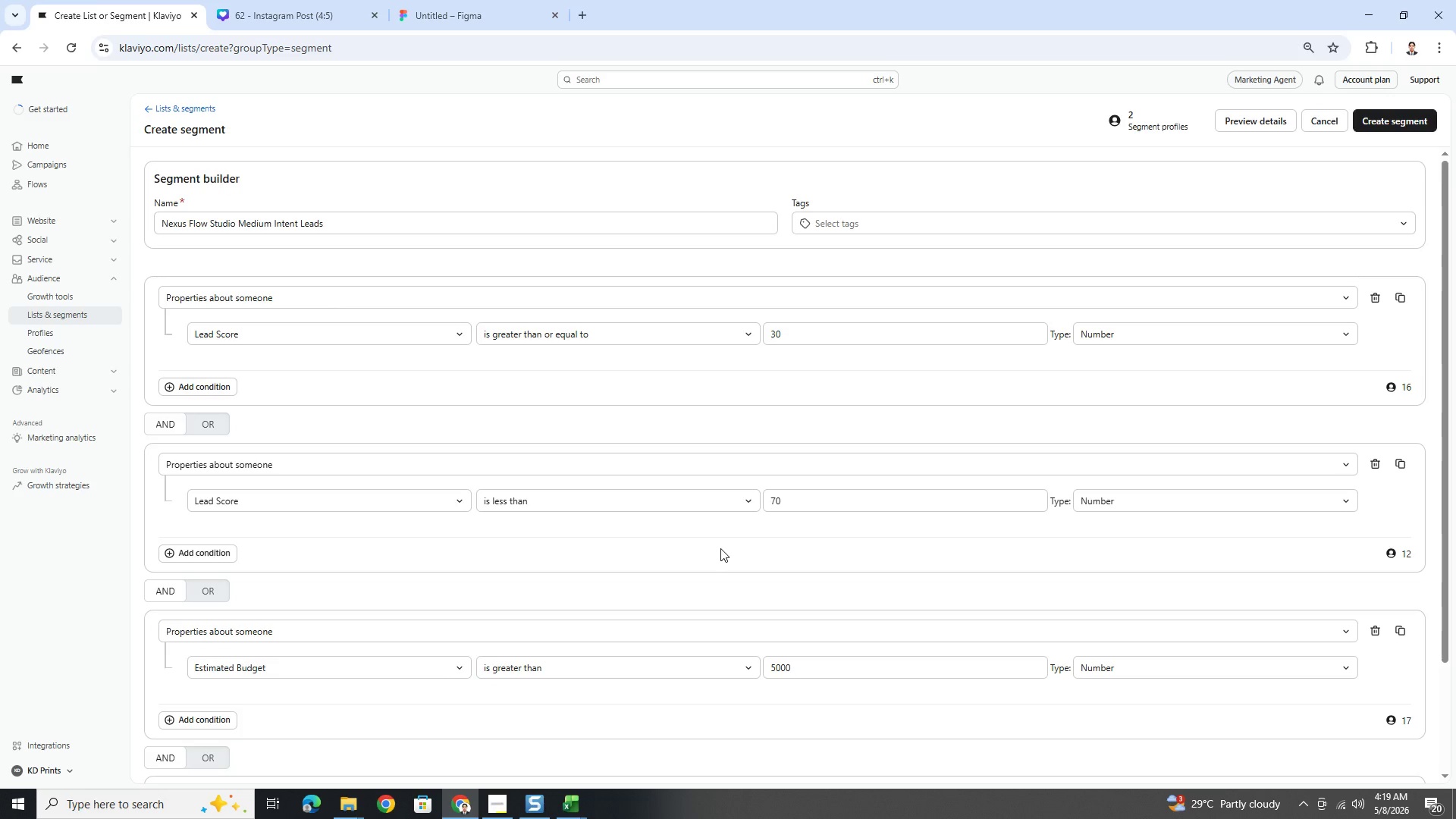 
scroll: coordinate [720, 548], scroll_direction: down, amount: 3.0
 